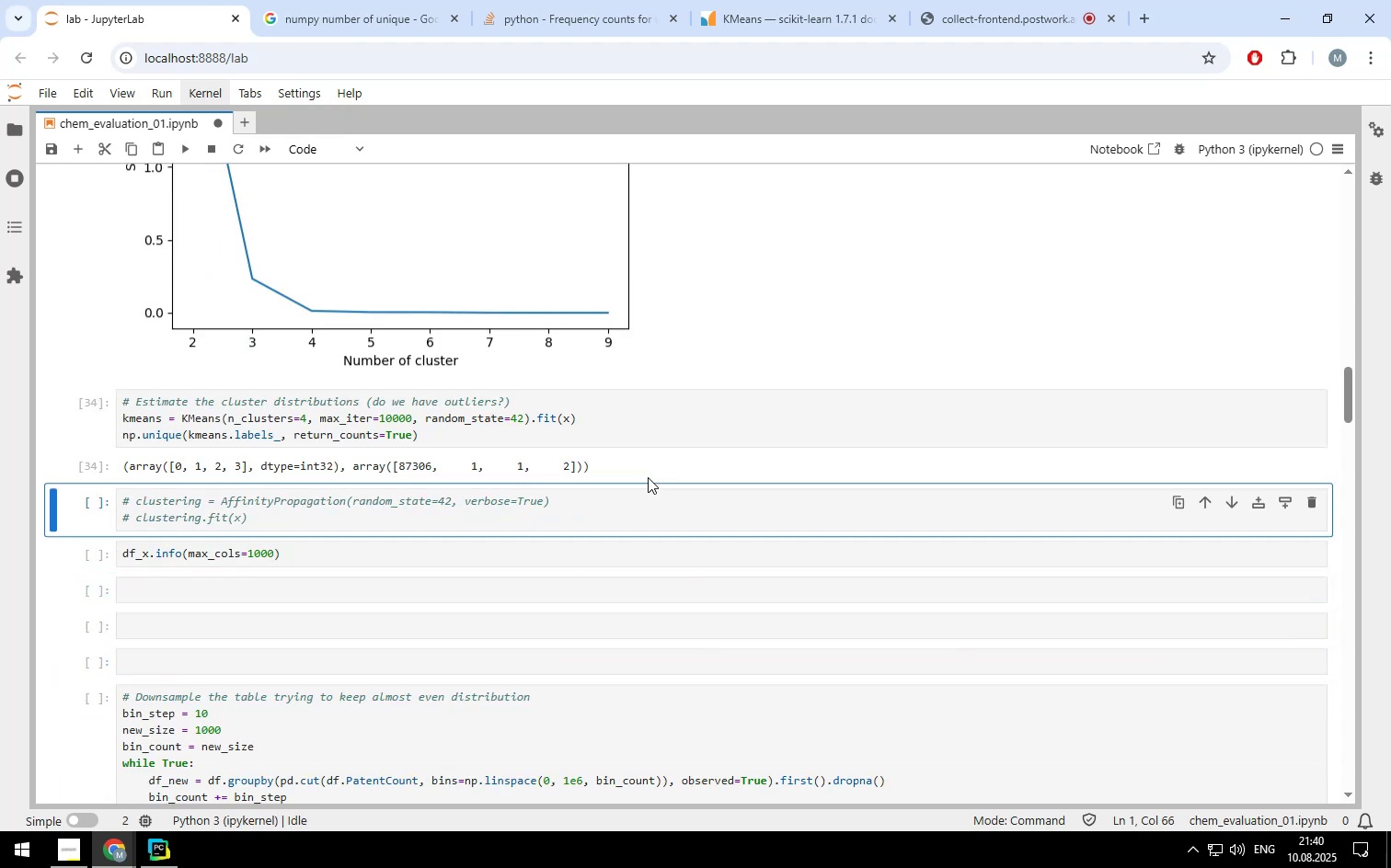 
wait(8.46)
 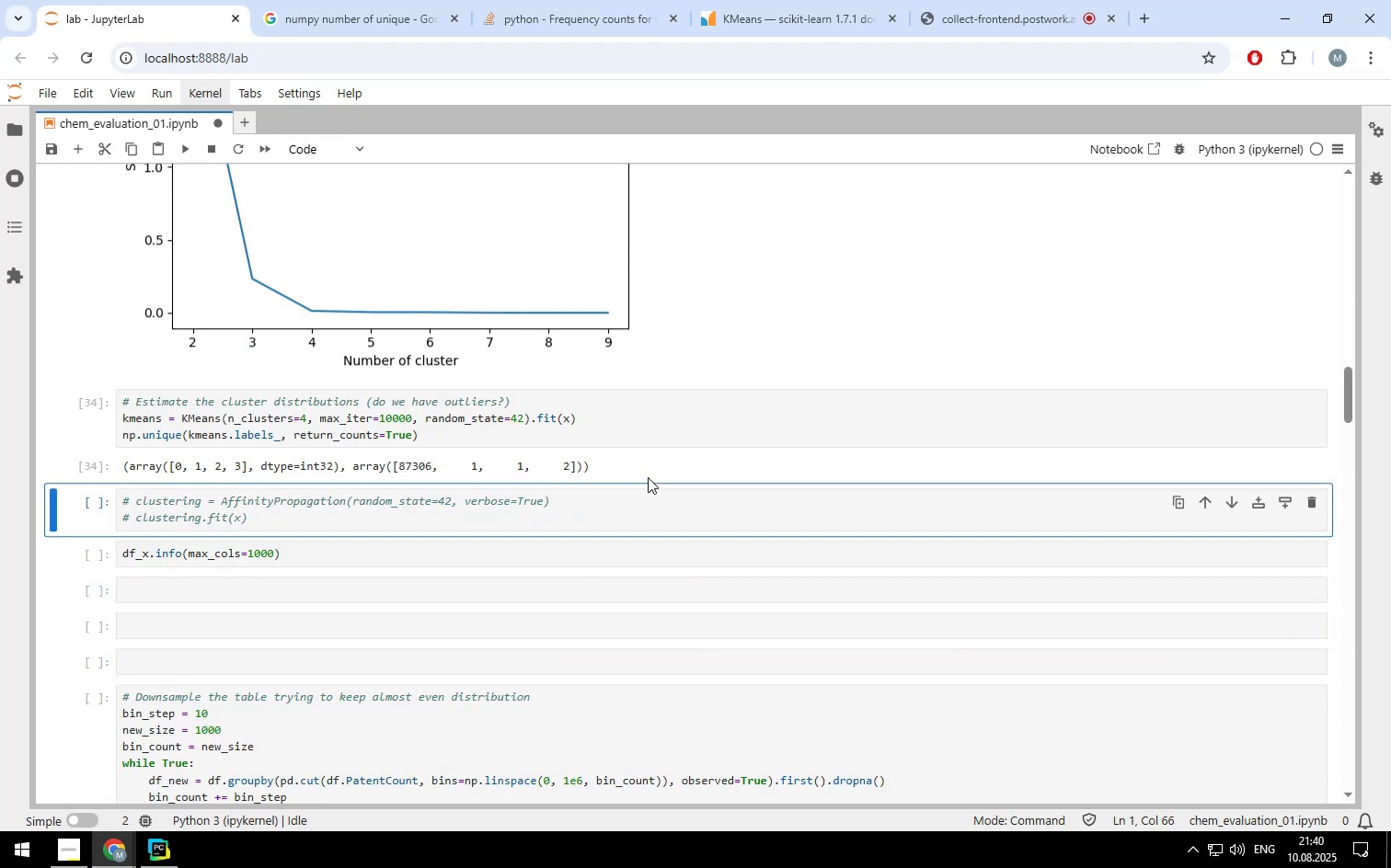 
left_click([758, 25])
 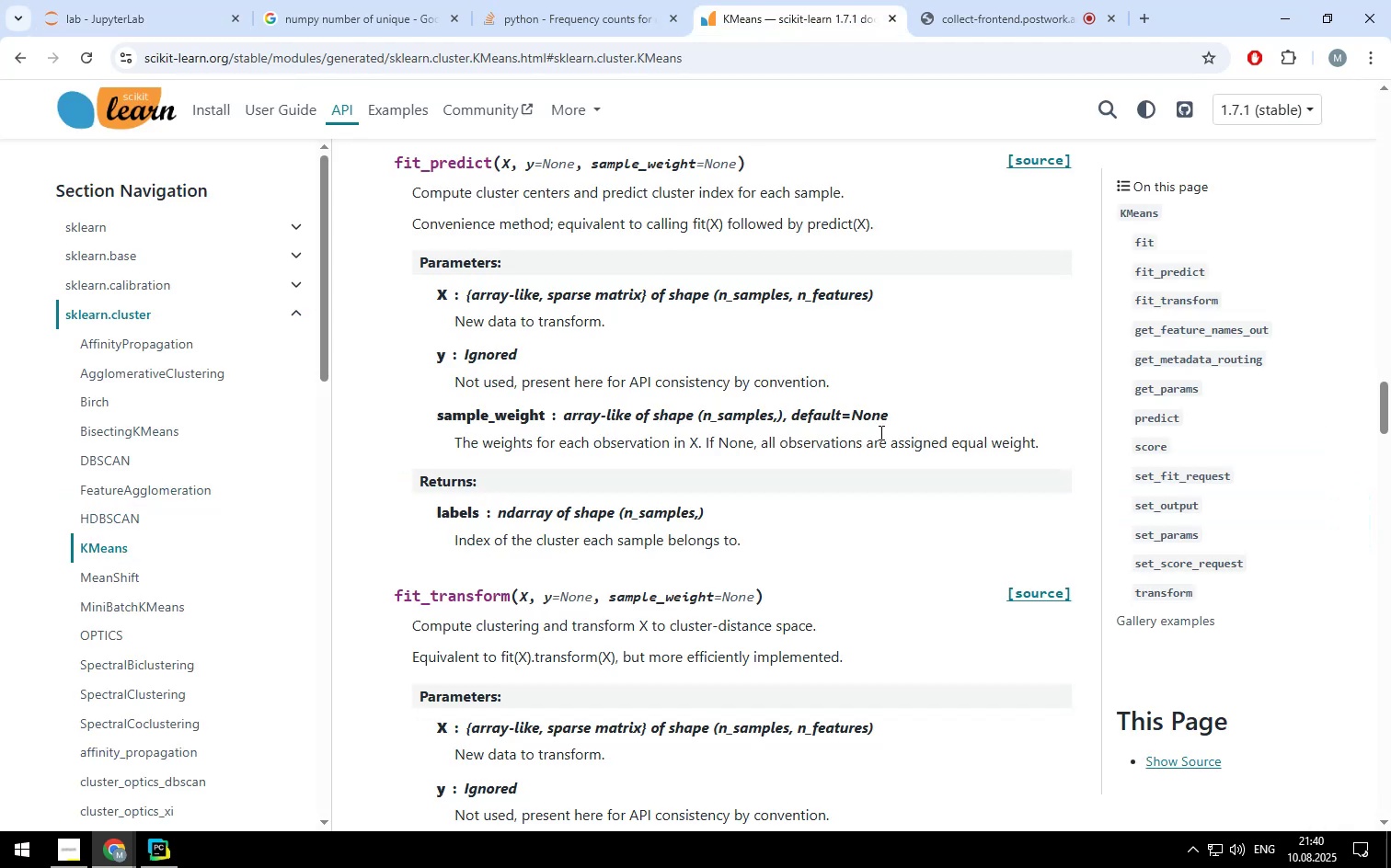 
scroll: coordinate [879, 432], scroll_direction: down, amount: 2.0
 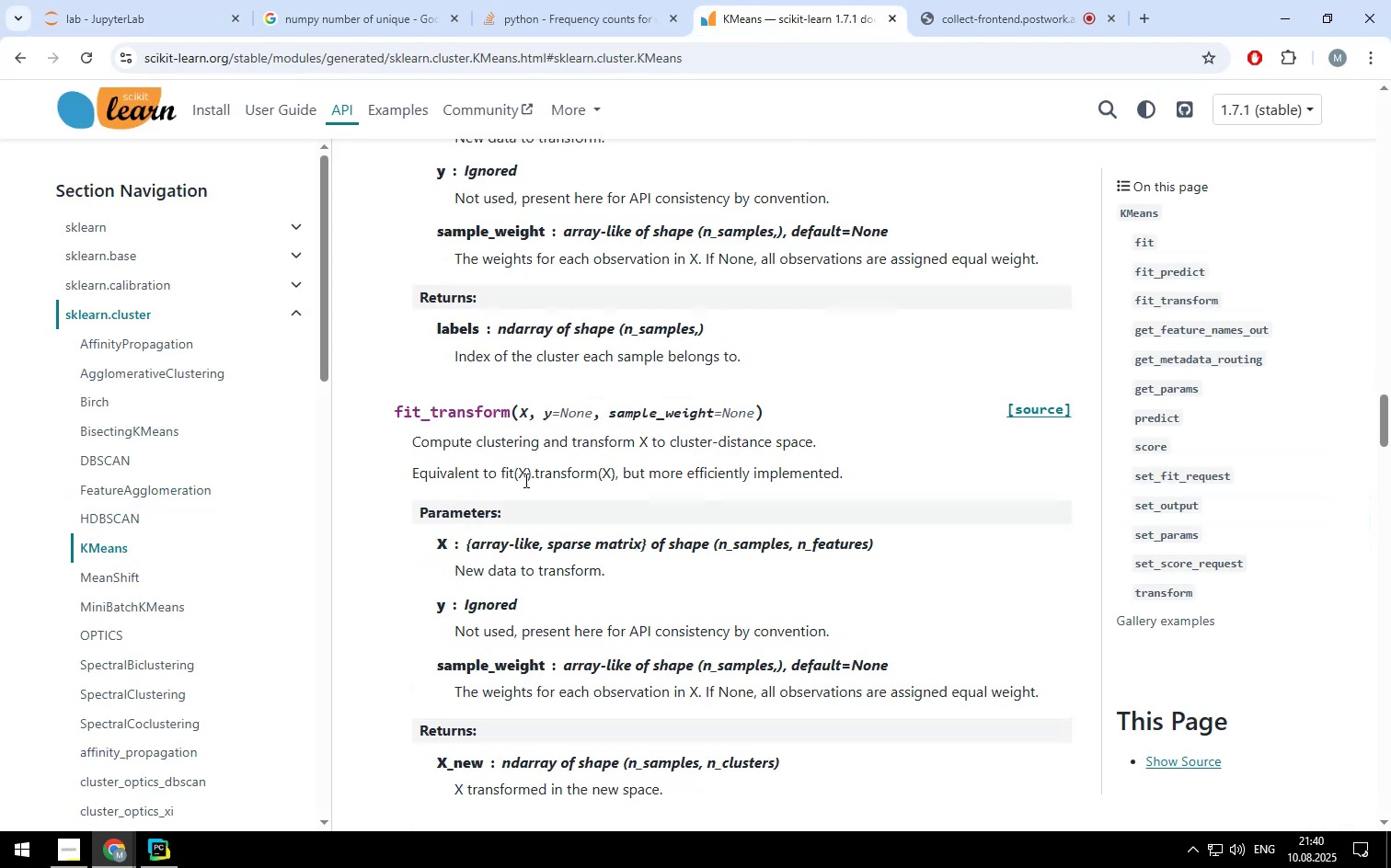 
wait(8.32)
 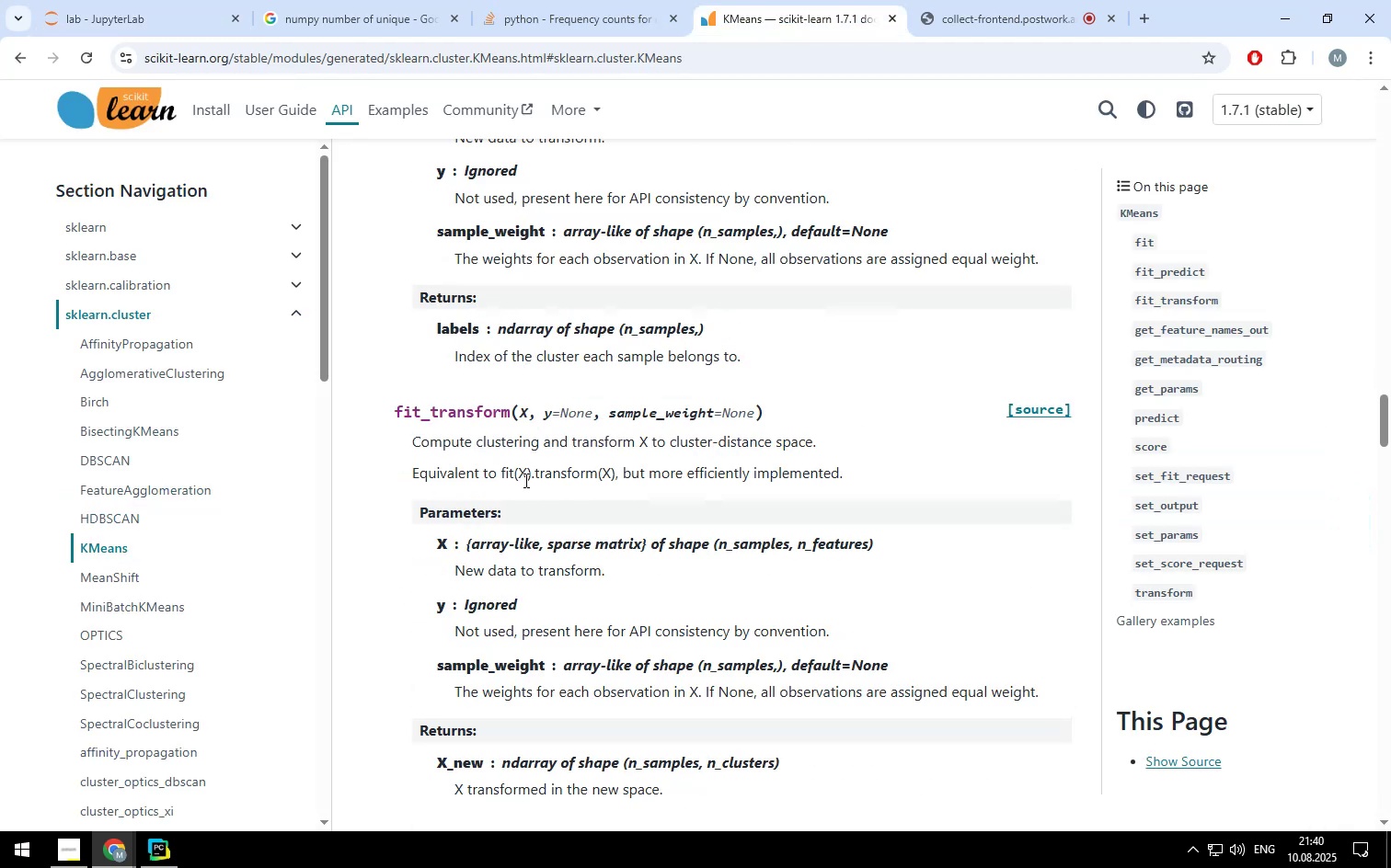 
scroll: coordinate [915, 581], scroll_direction: down, amount: 2.0
 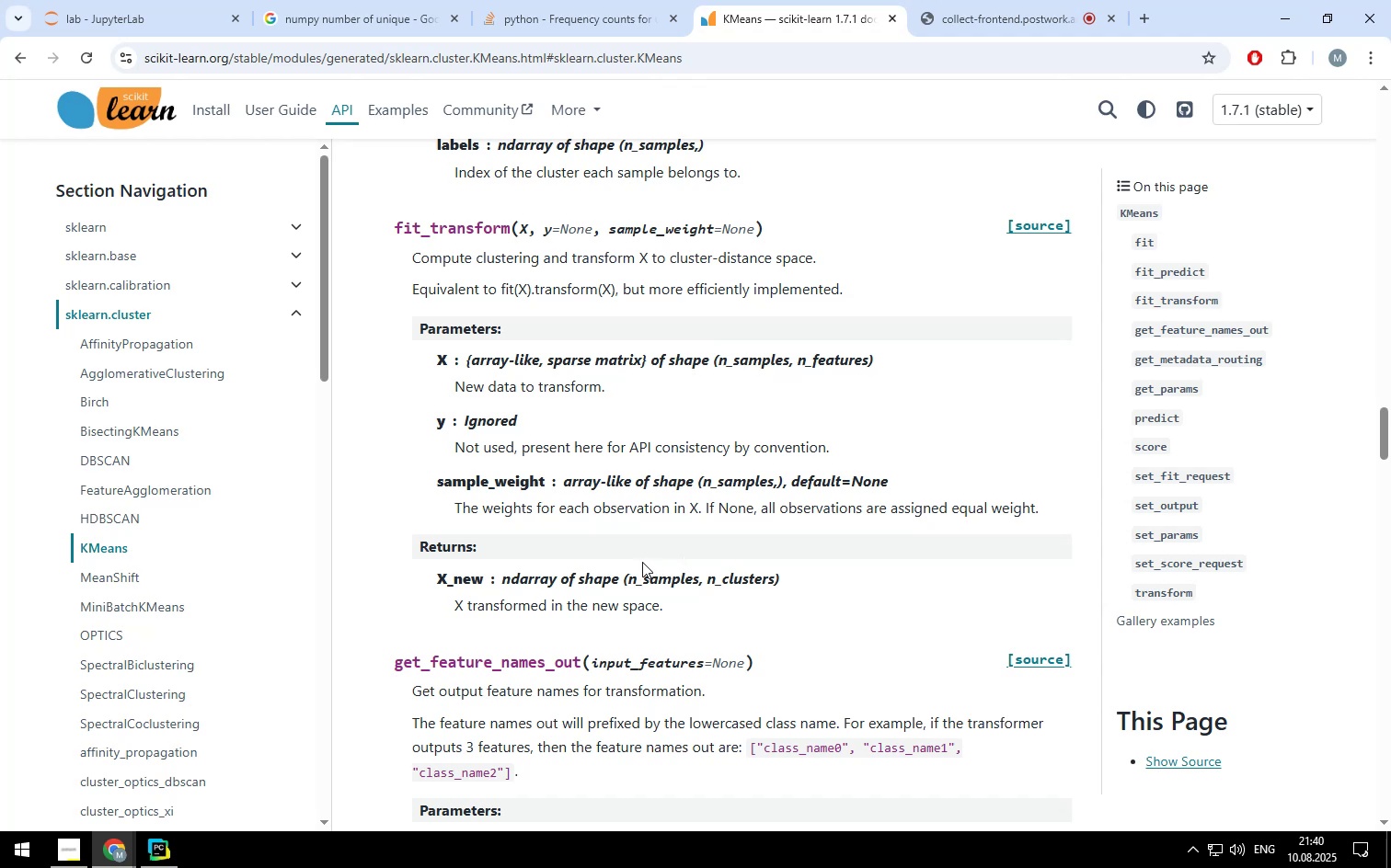 
wait(7.2)
 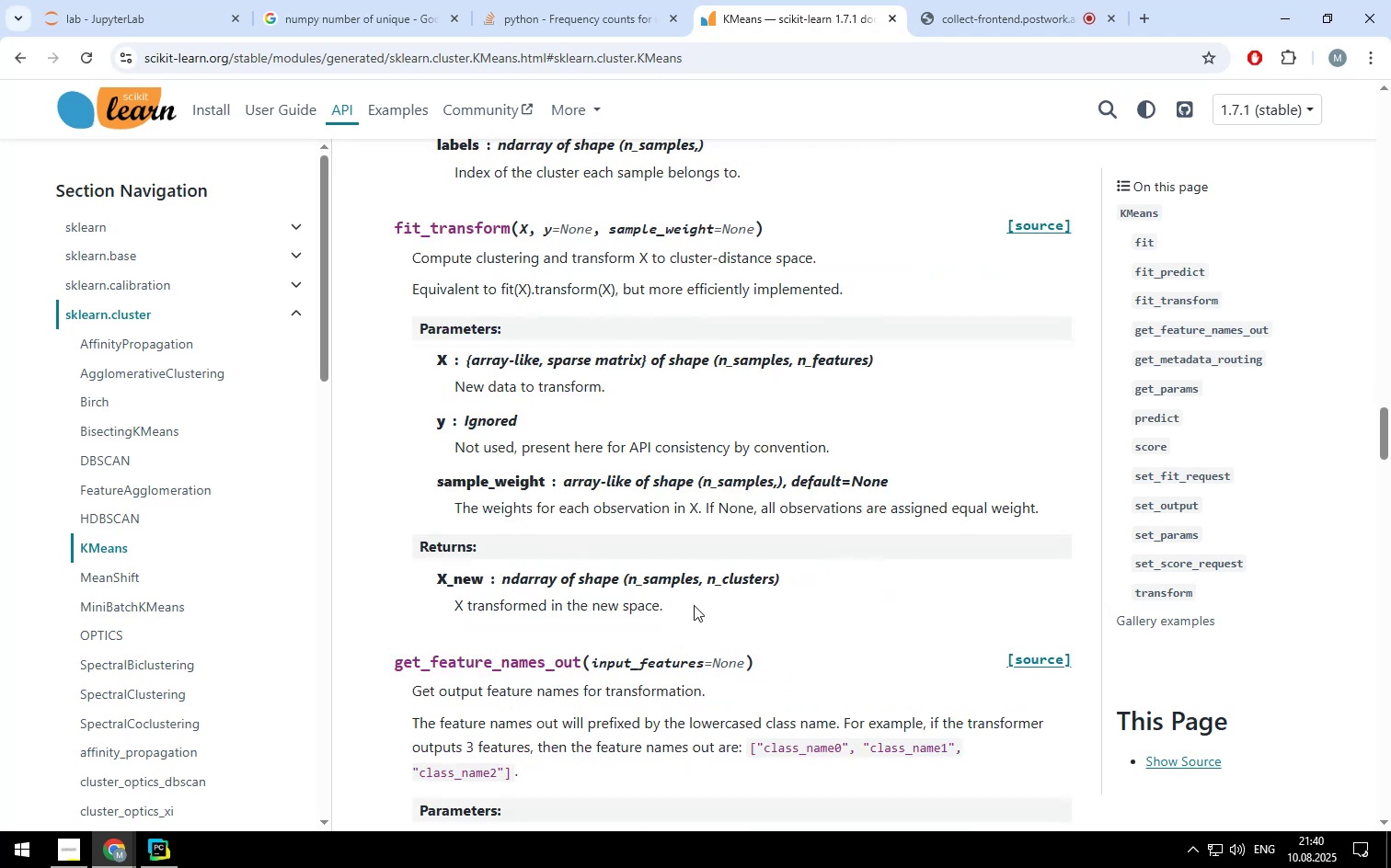 
scroll: coordinate [949, 562], scroll_direction: down, amount: 2.0
 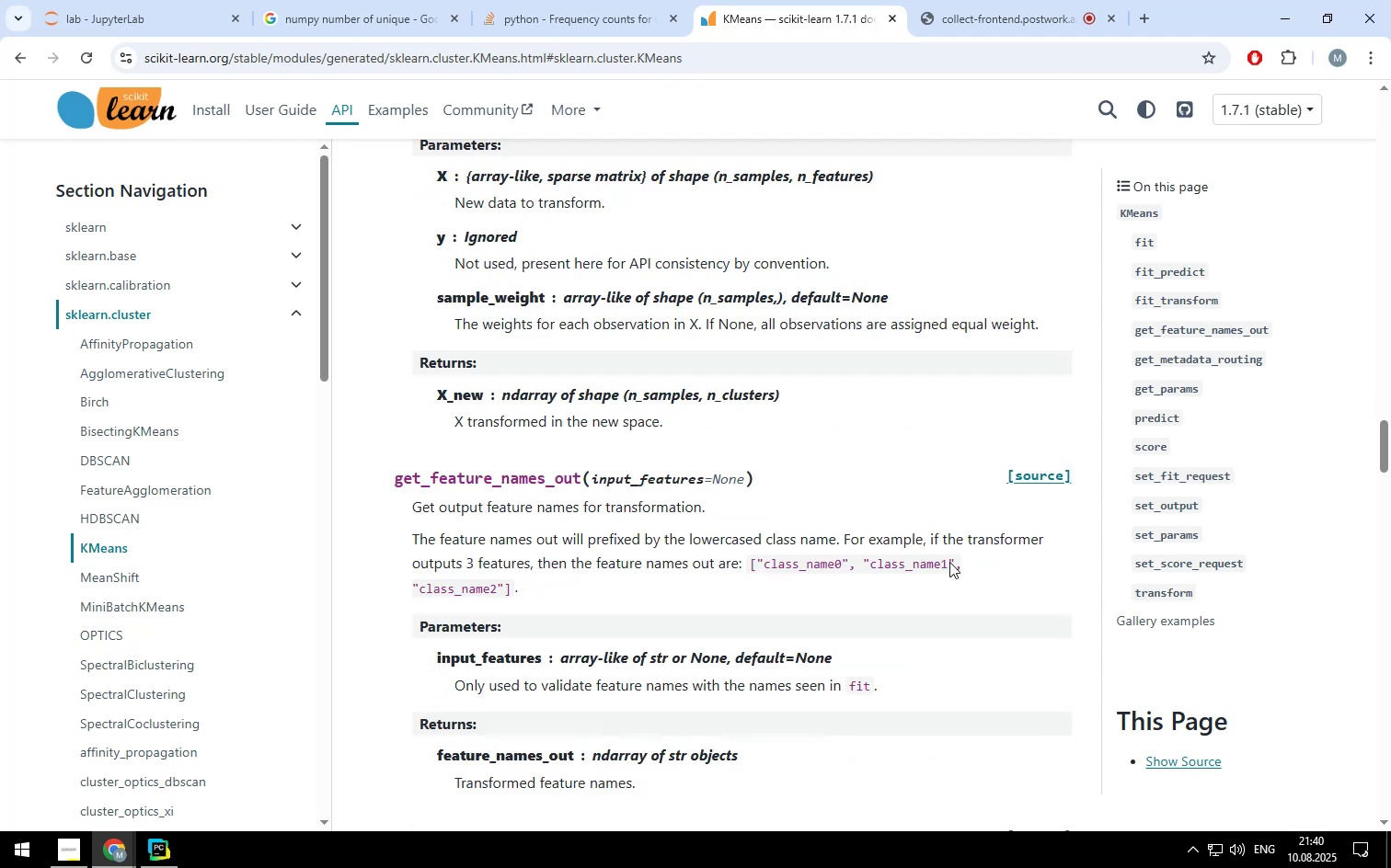 
scroll: coordinate [949, 562], scroll_direction: up, amount: 4.0
 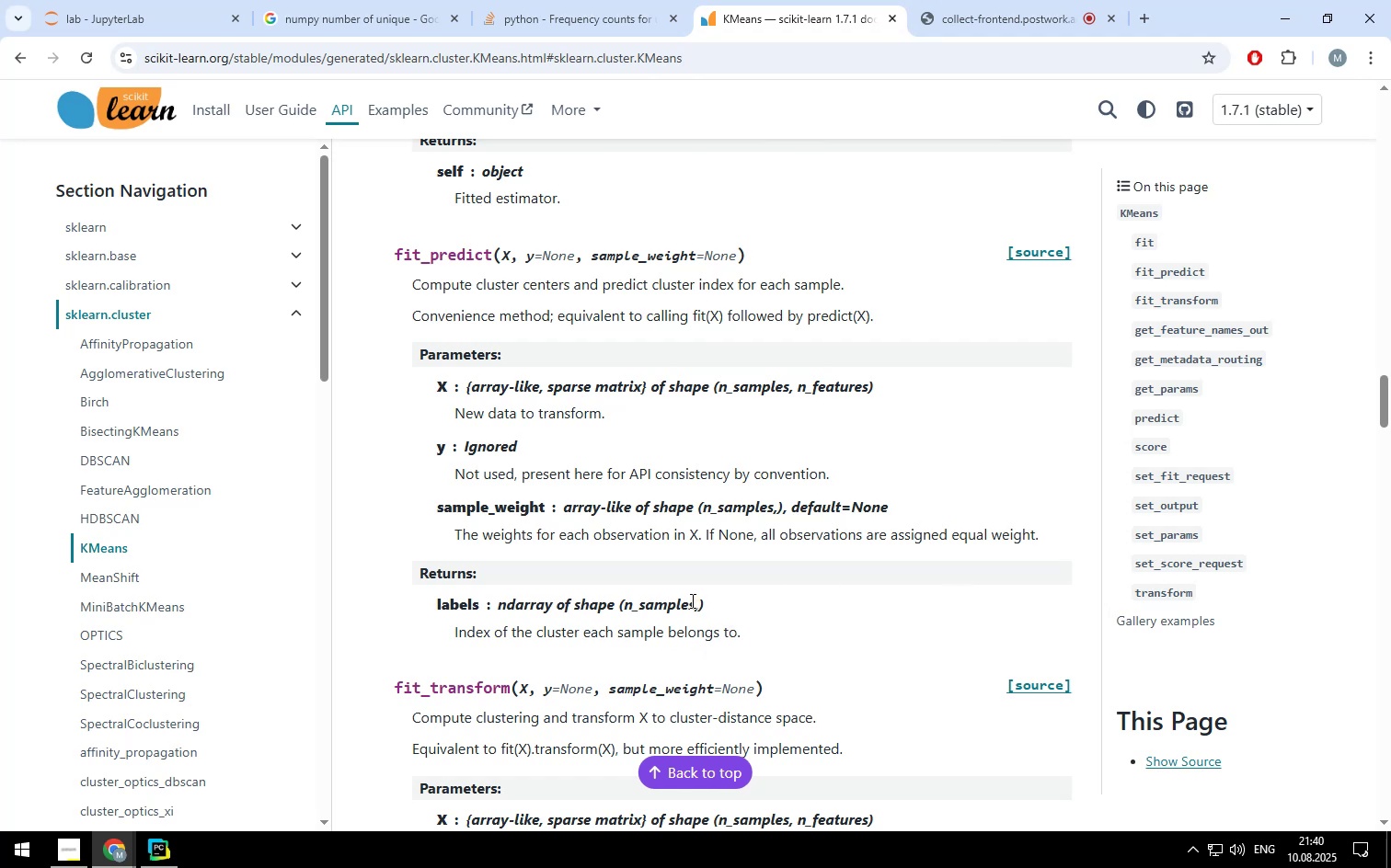 
wait(16.39)
 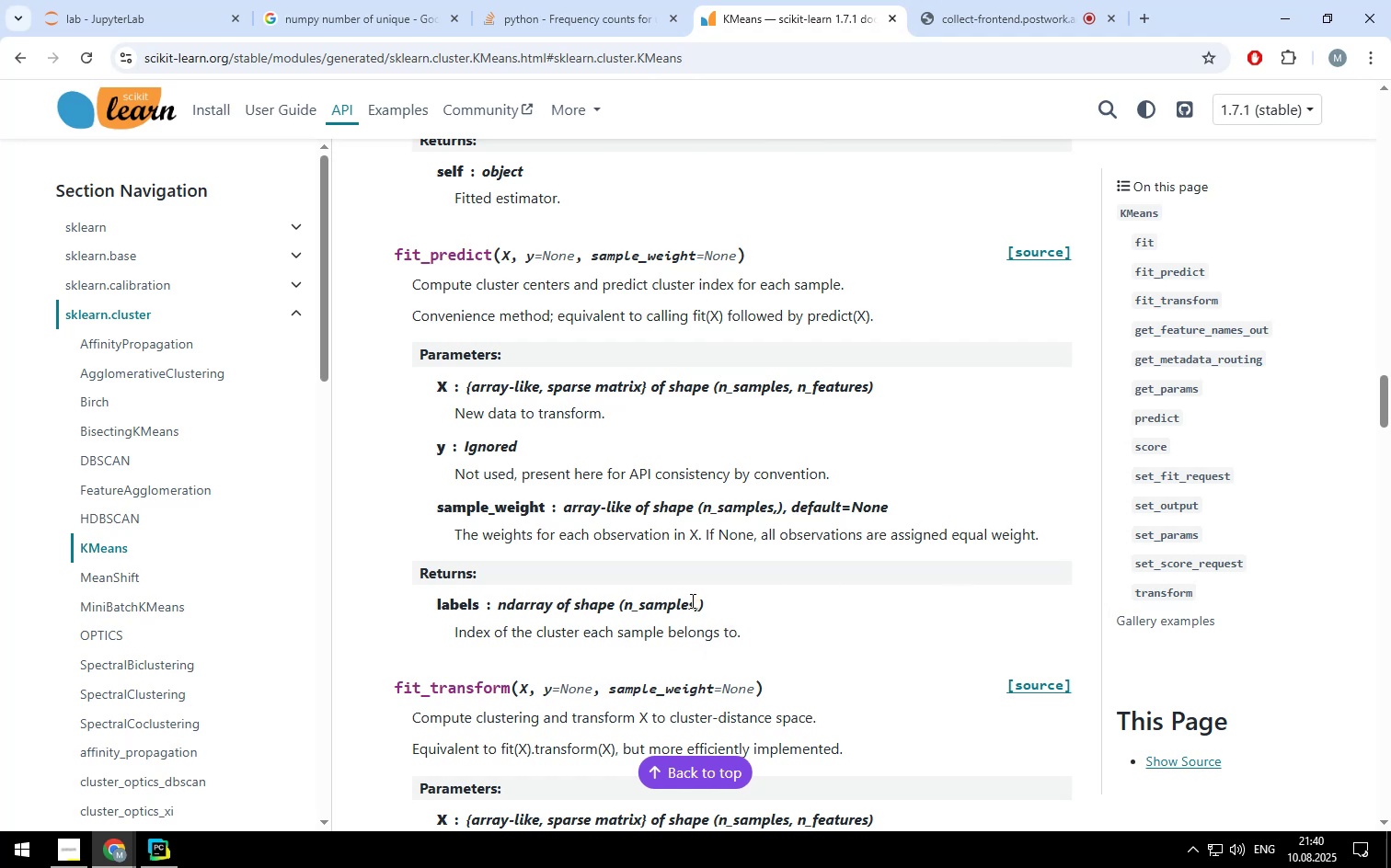 
scroll: coordinate [932, 537], scroll_direction: up, amount: 2.0
 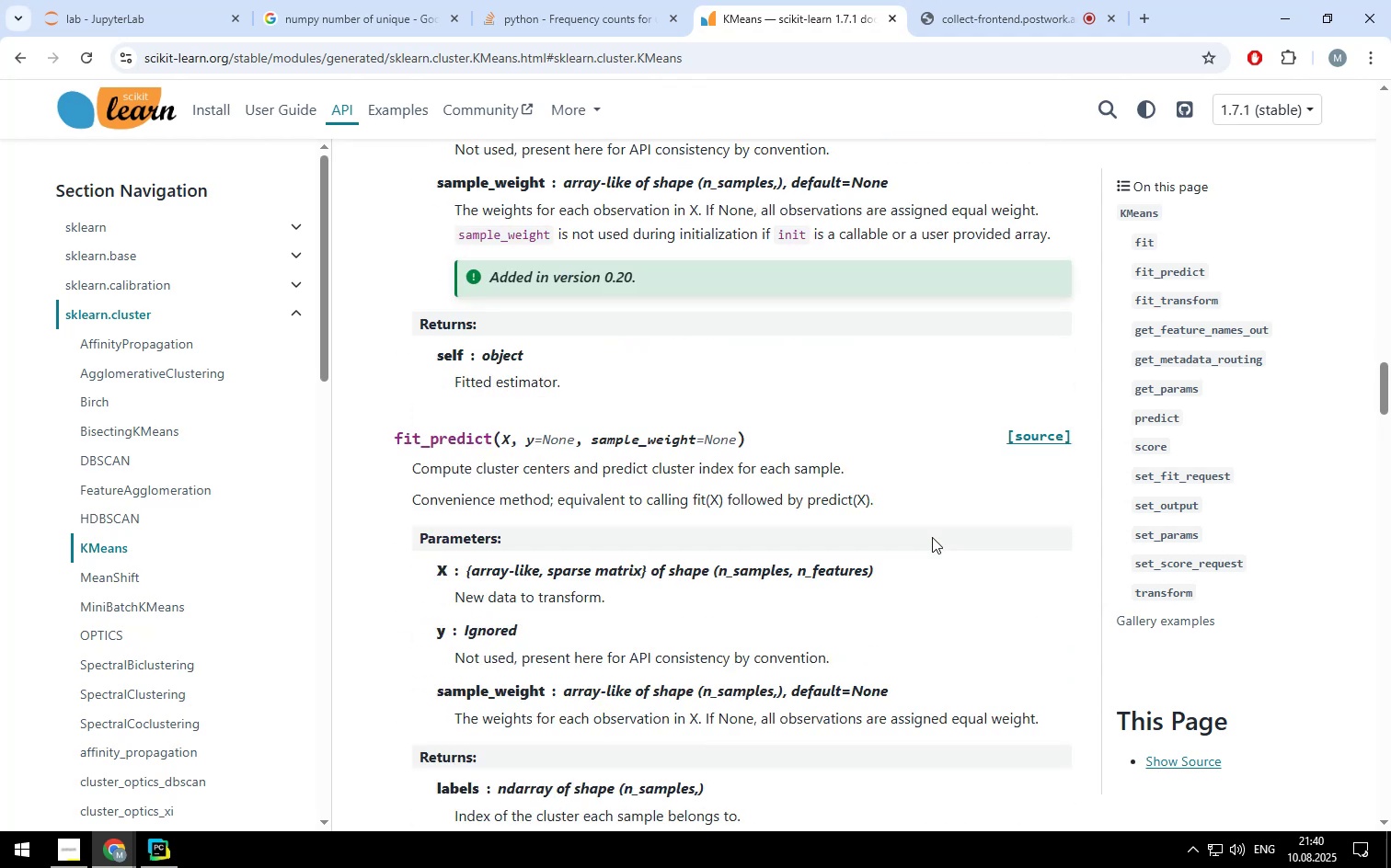 
scroll: coordinate [932, 537], scroll_direction: down, amount: 2.0
 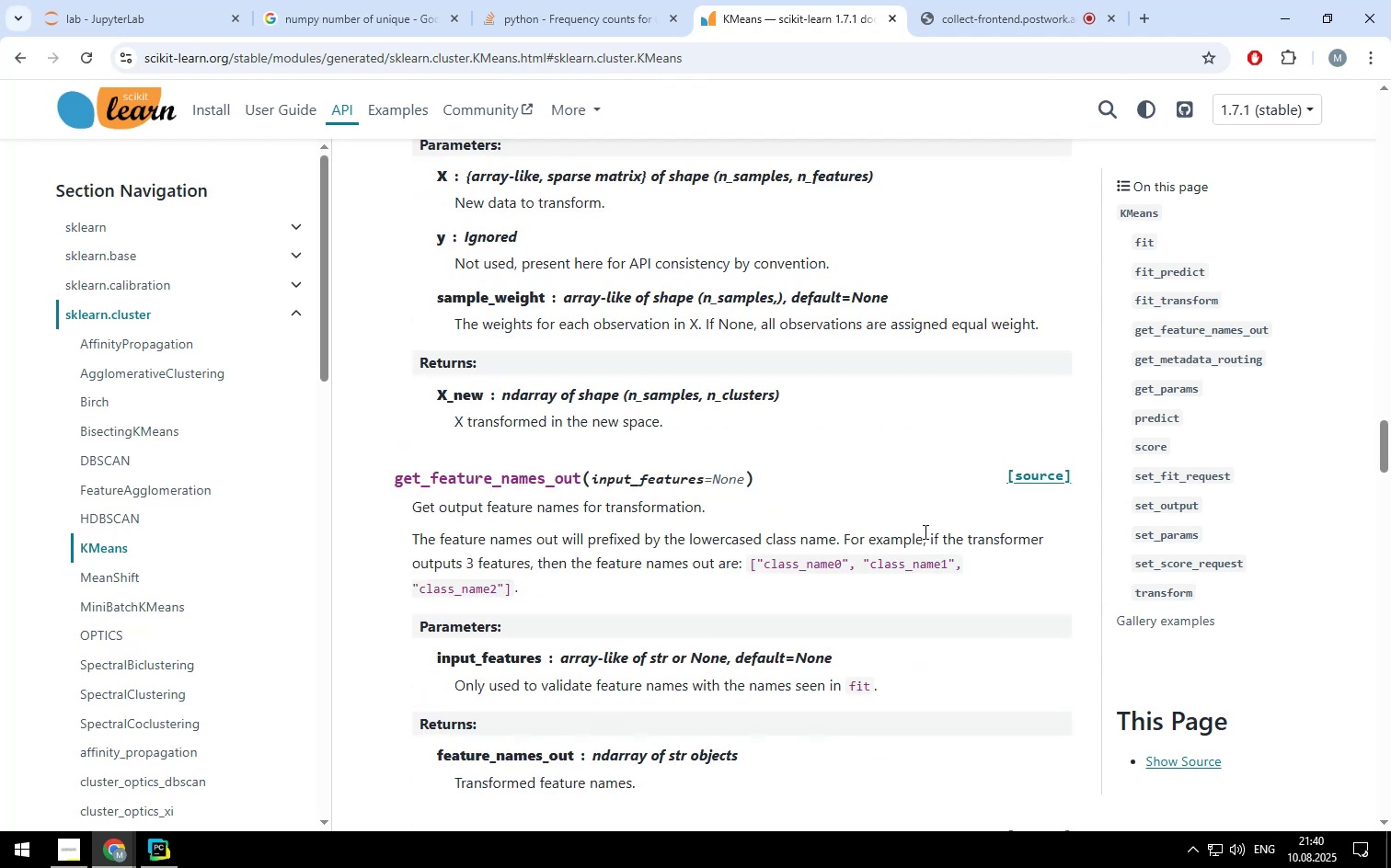 
wait(5.66)
 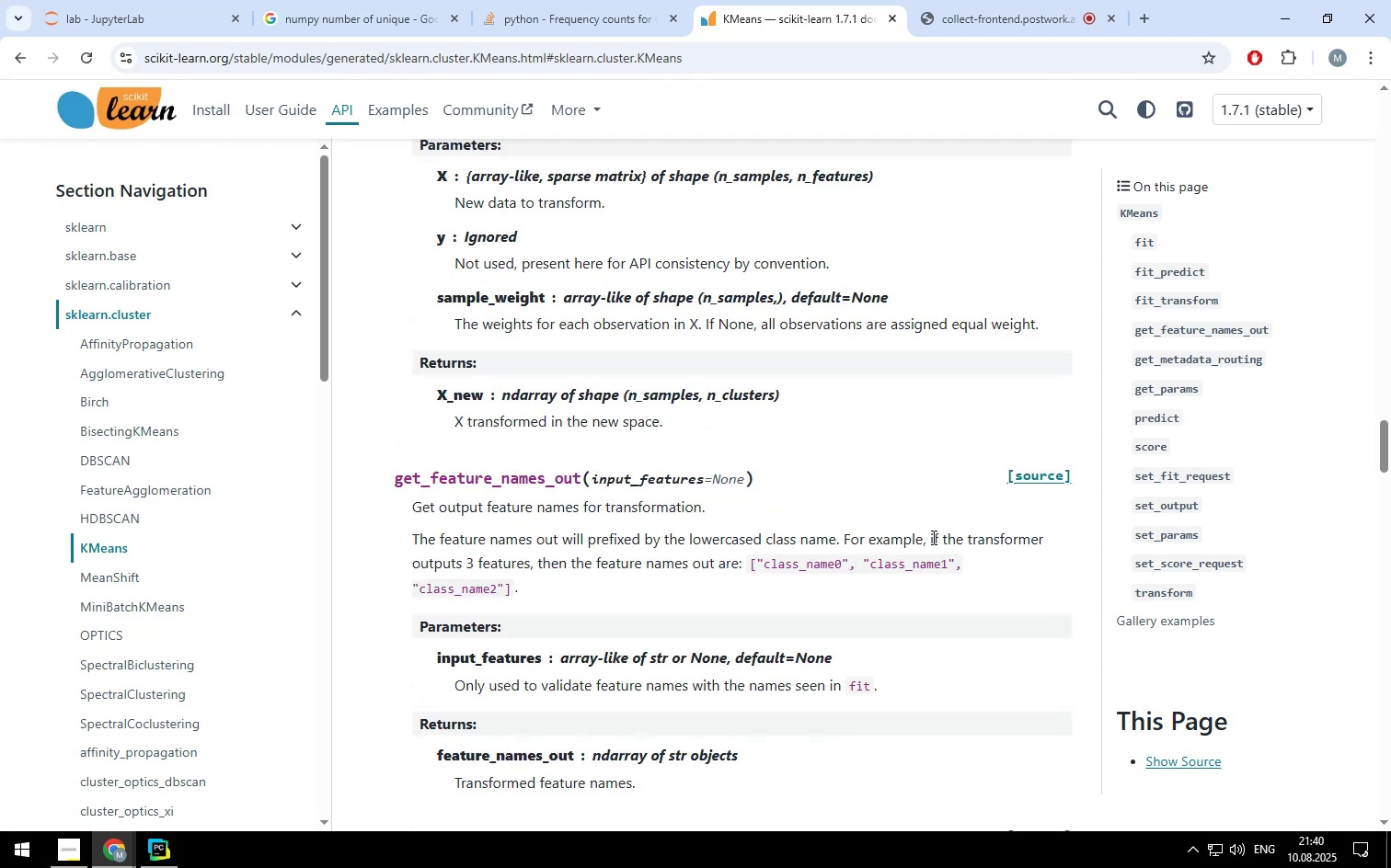 
left_click([161, 26])
 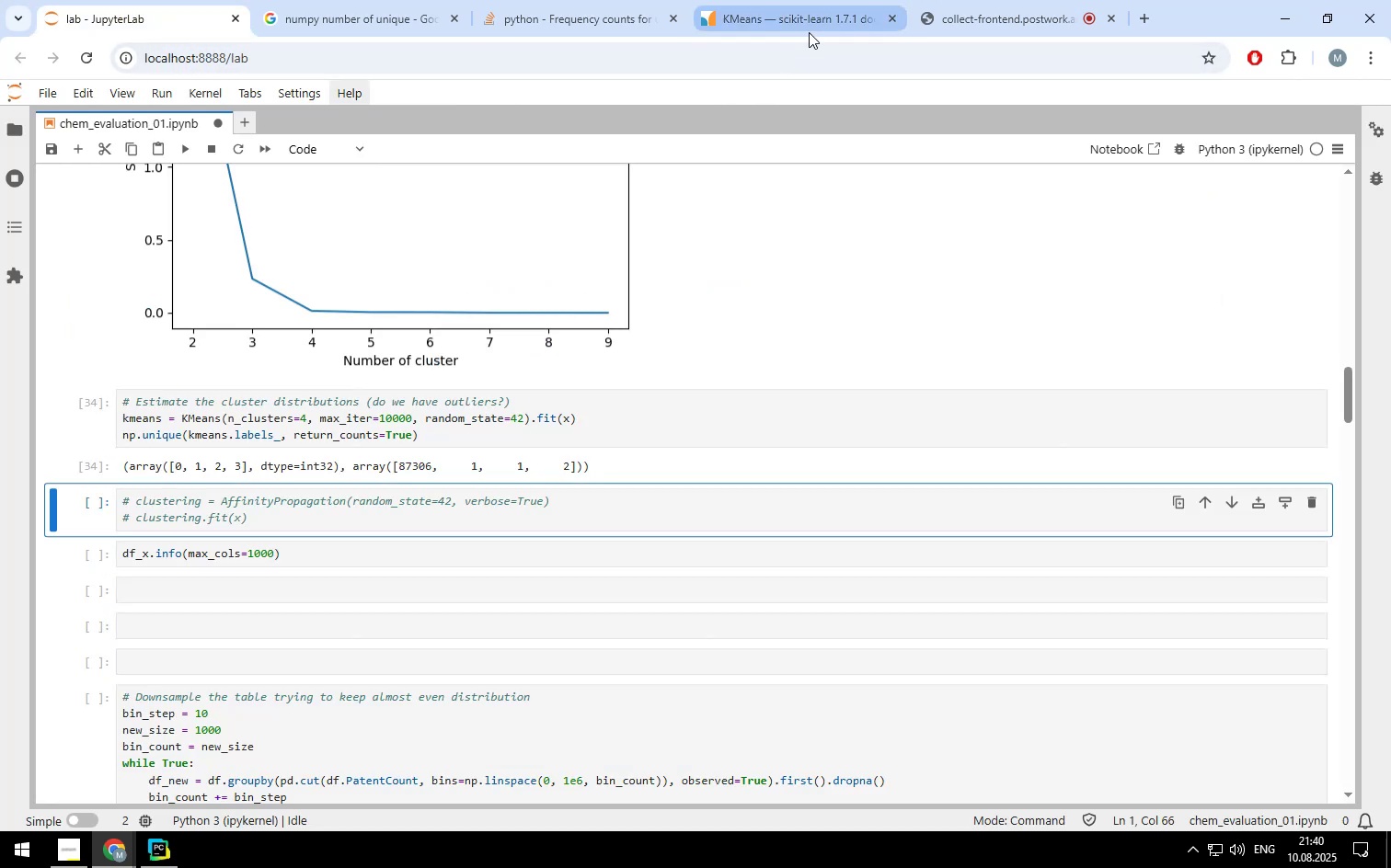 
left_click([810, 27])
 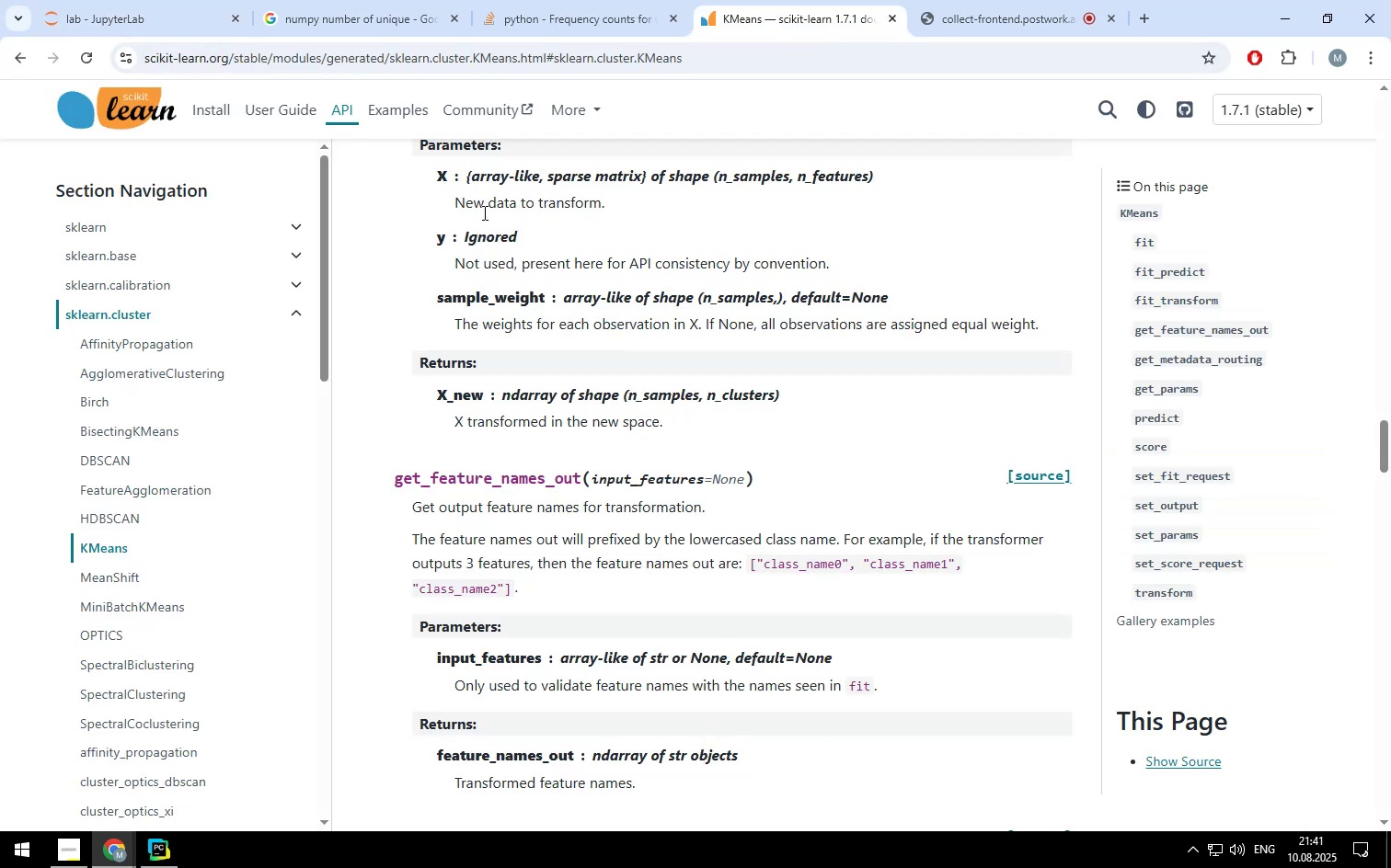 
left_click([358, 24])
 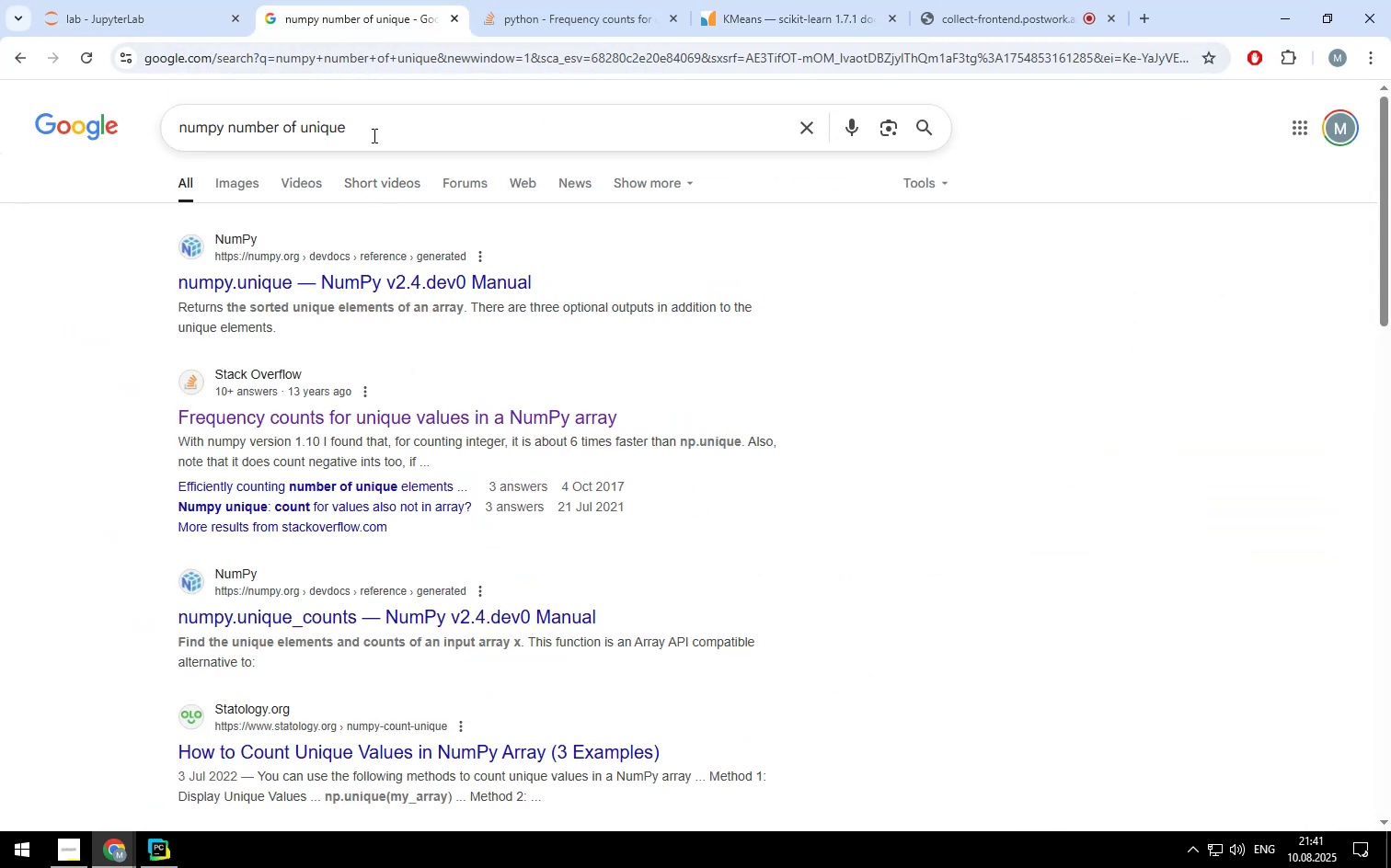 
left_click_drag(start_coordinate=[371, 134], to_coordinate=[173, 127])
 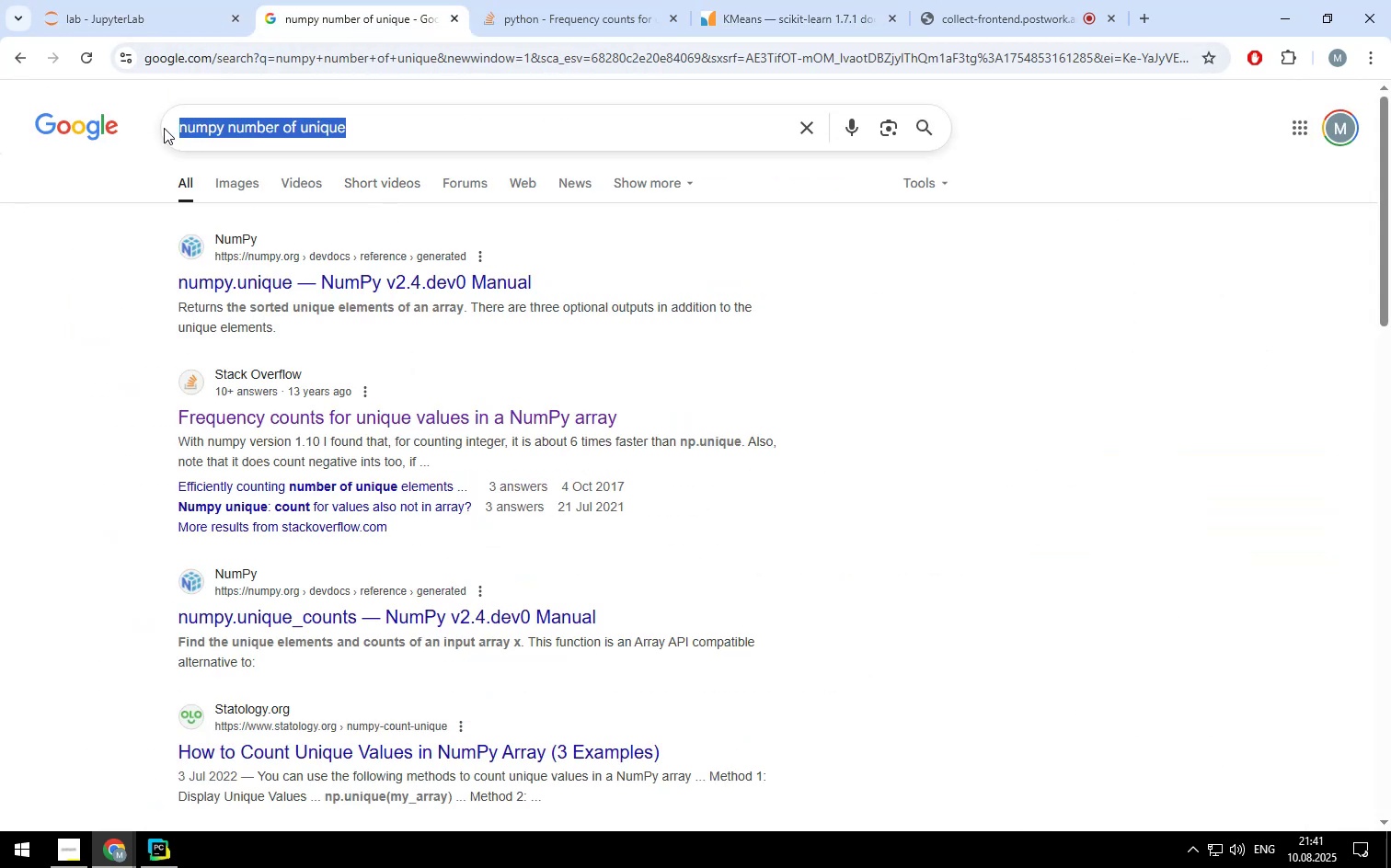 
type(sklearns kmeans get all samples from one cluster)
 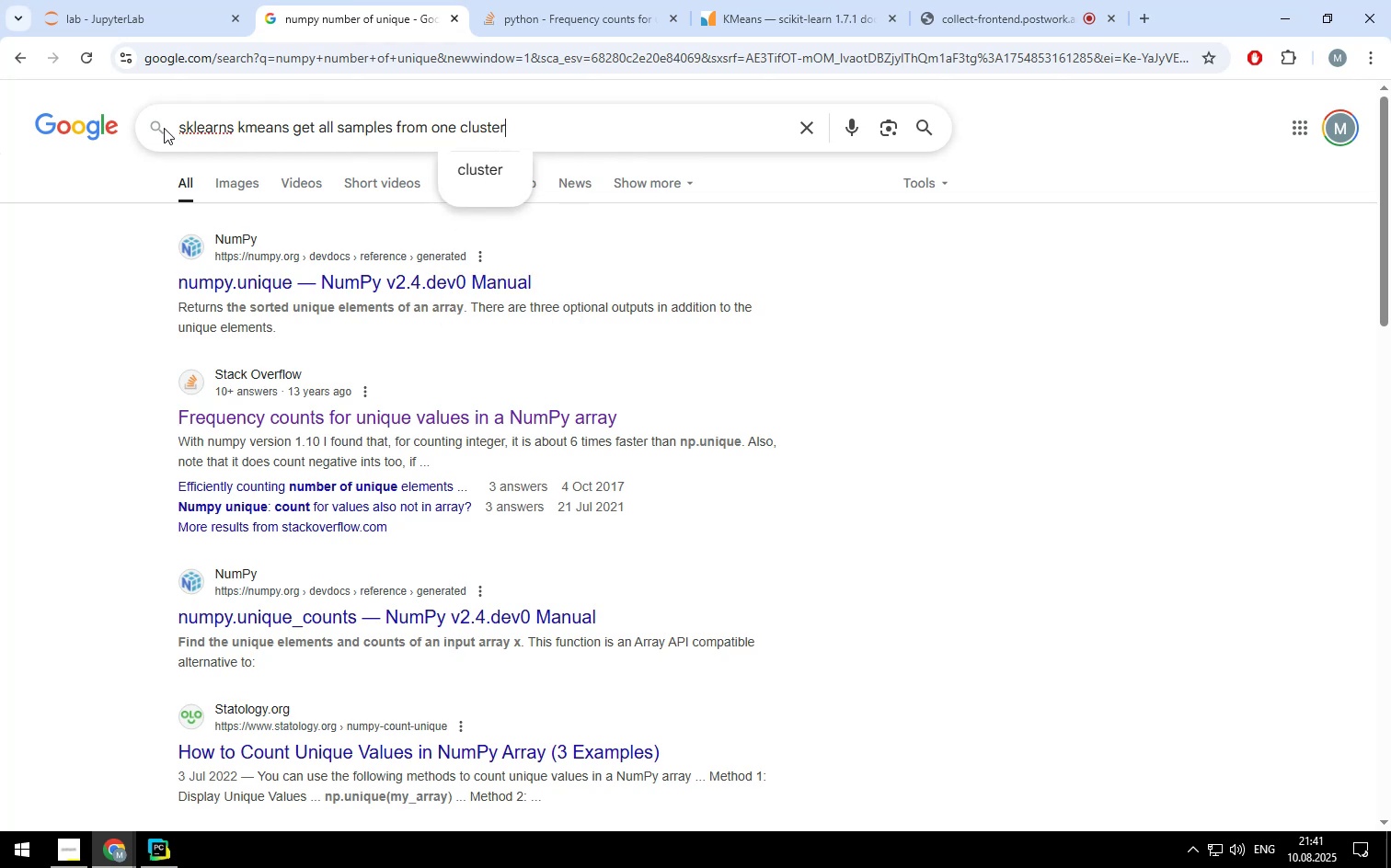 
key(Enter)
 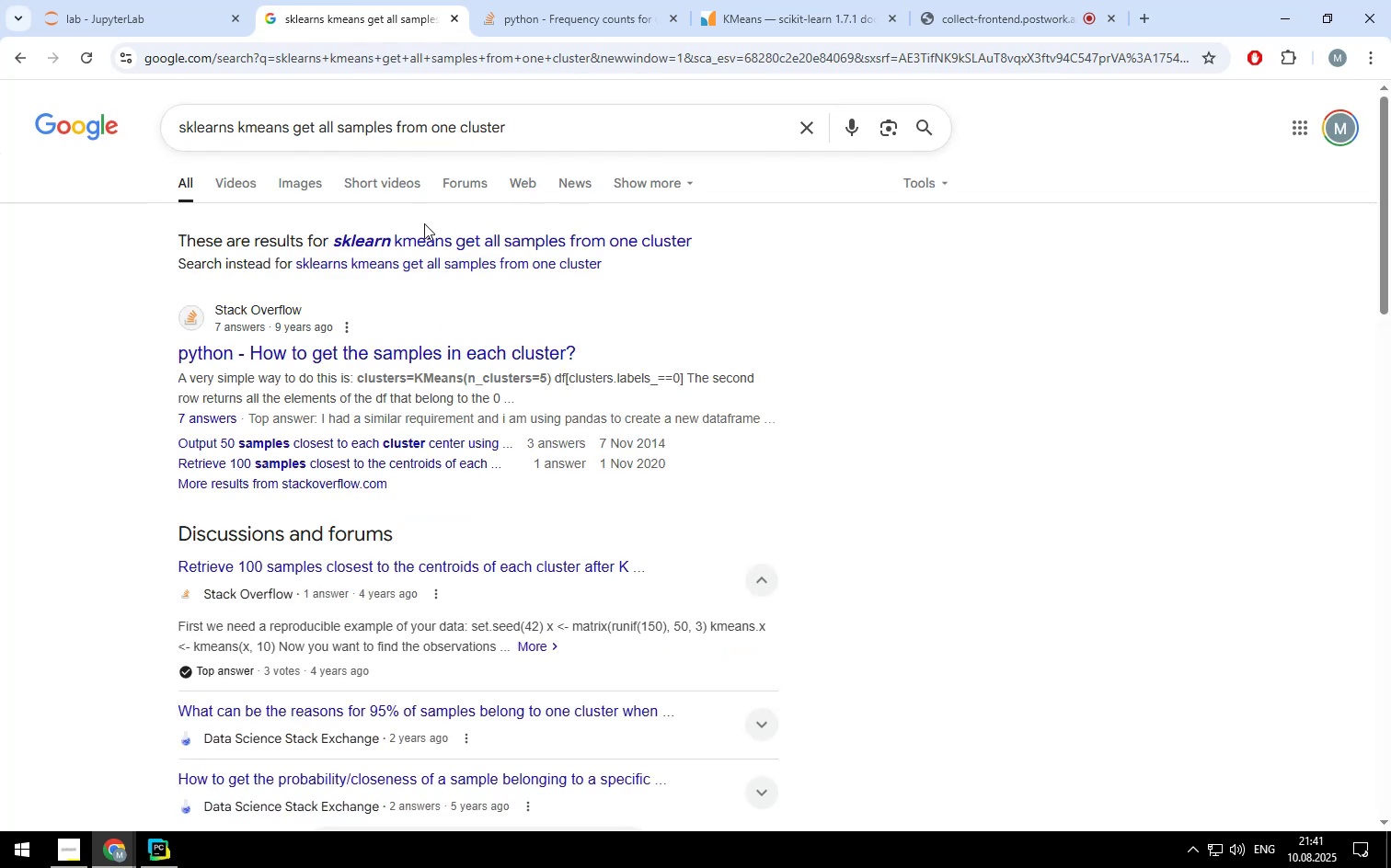 
left_click([424, 231])
 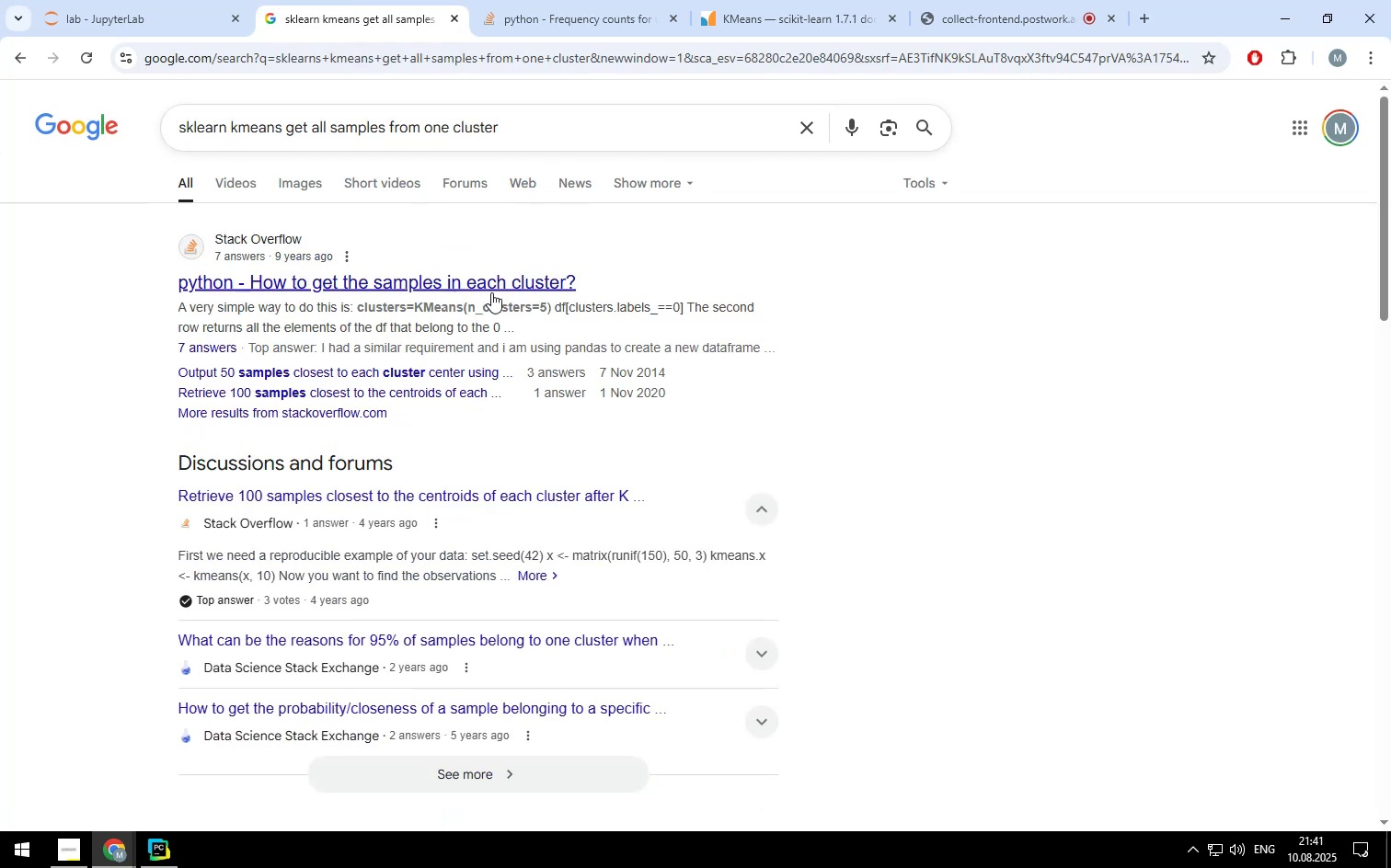 
left_click([491, 288])
 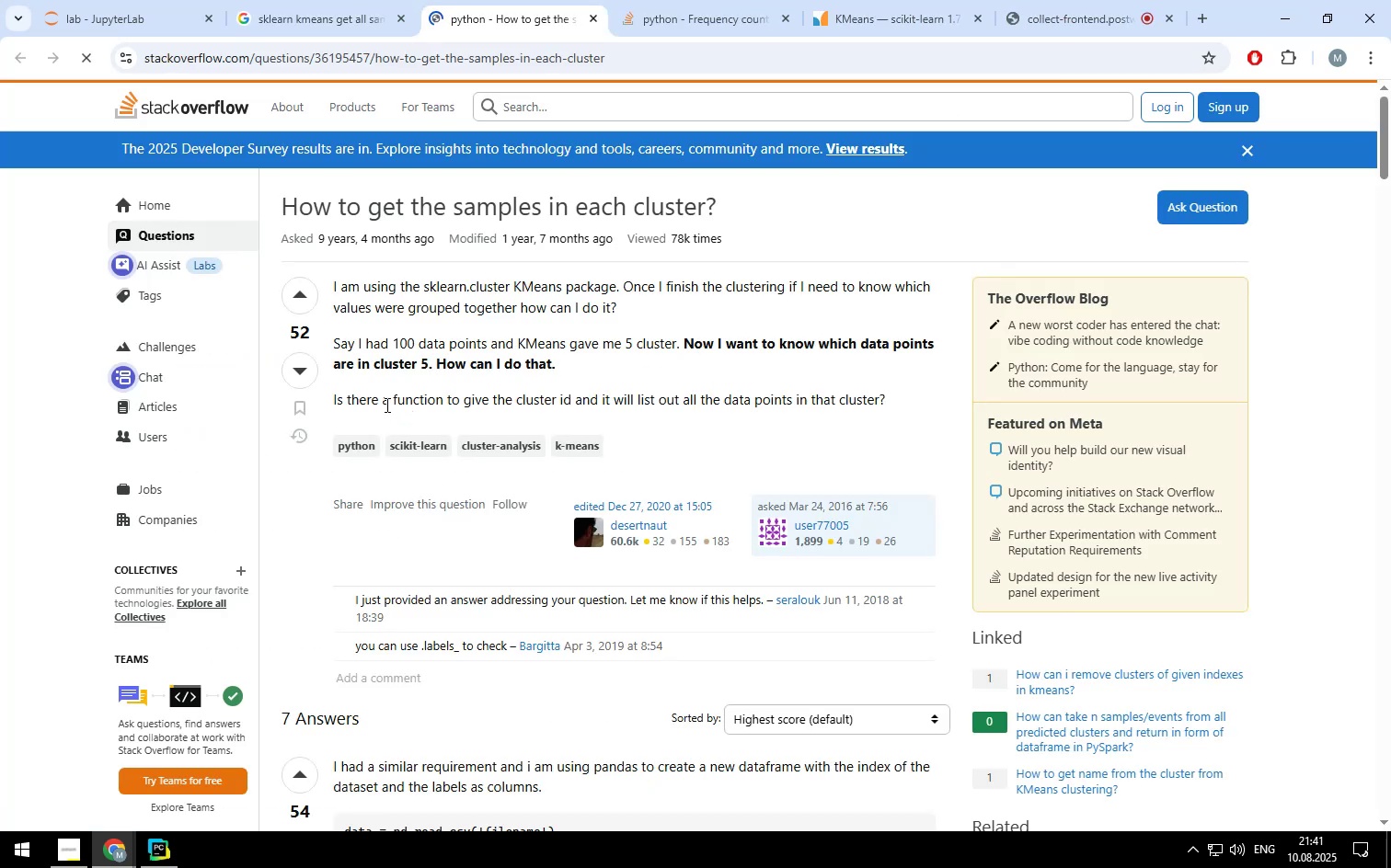 
scroll: coordinate [384, 406], scroll_direction: down, amount: 4.0
 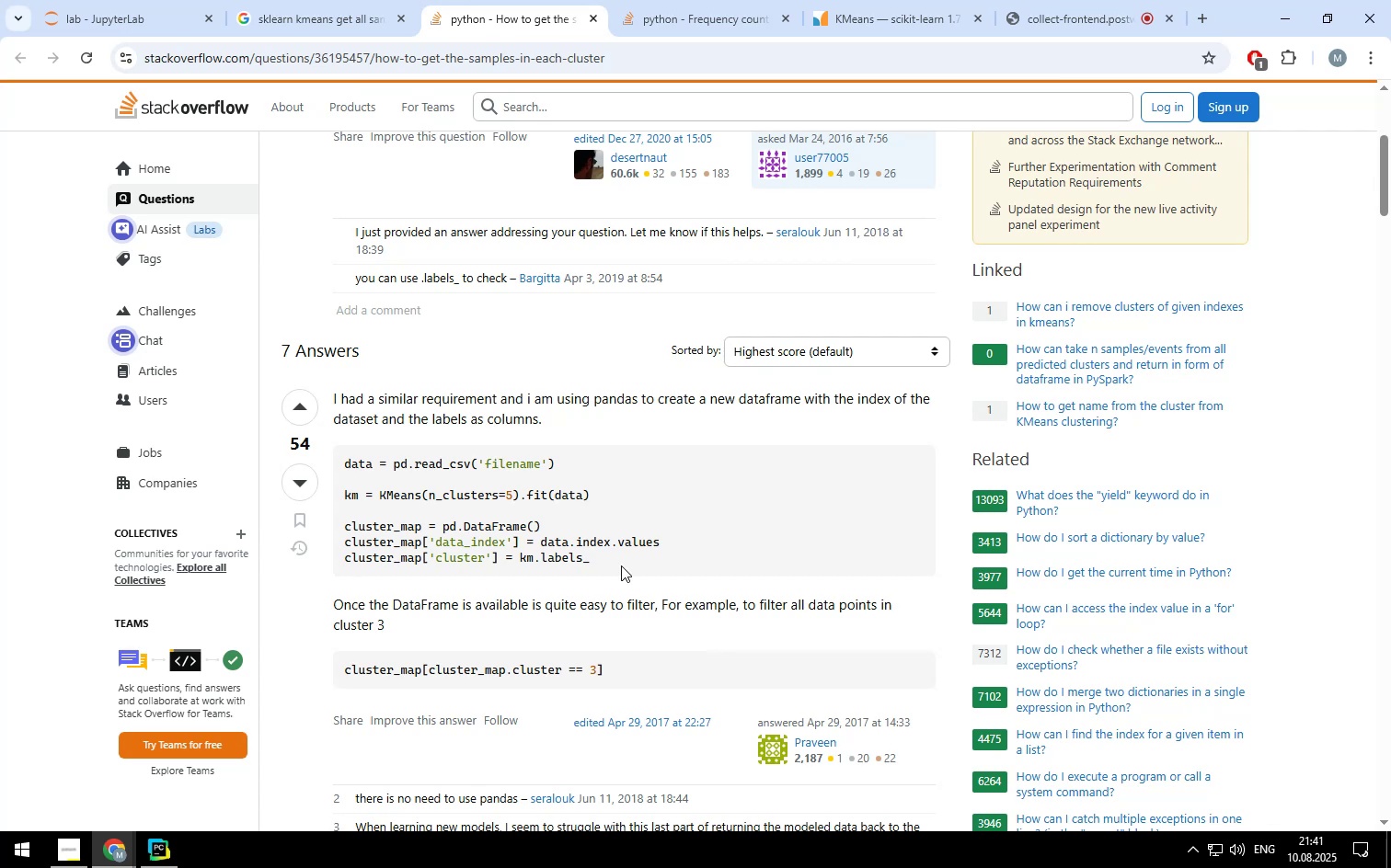 
wait(6.81)
 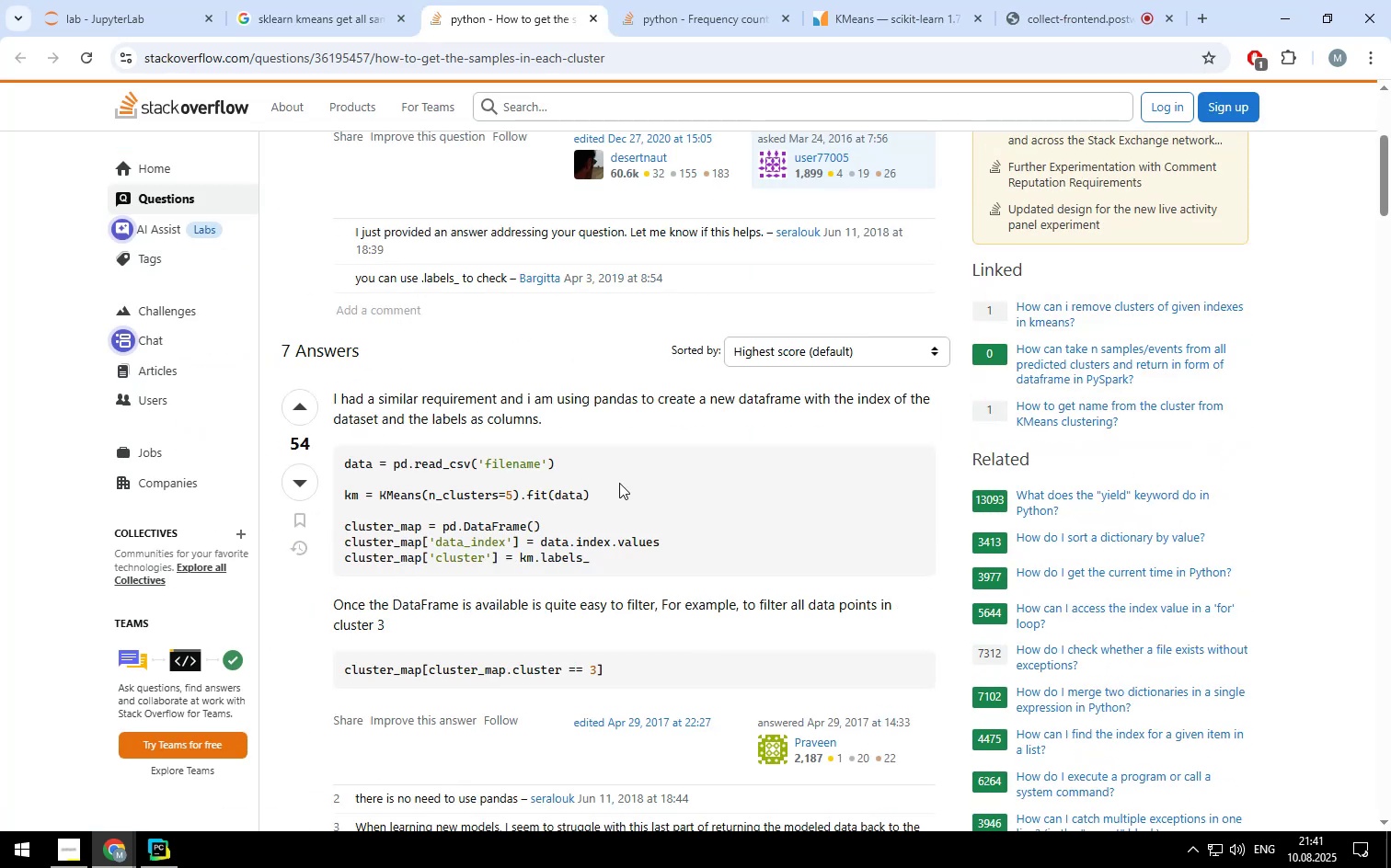 
scroll: coordinate [759, 511], scroll_direction: down, amount: 1.0
 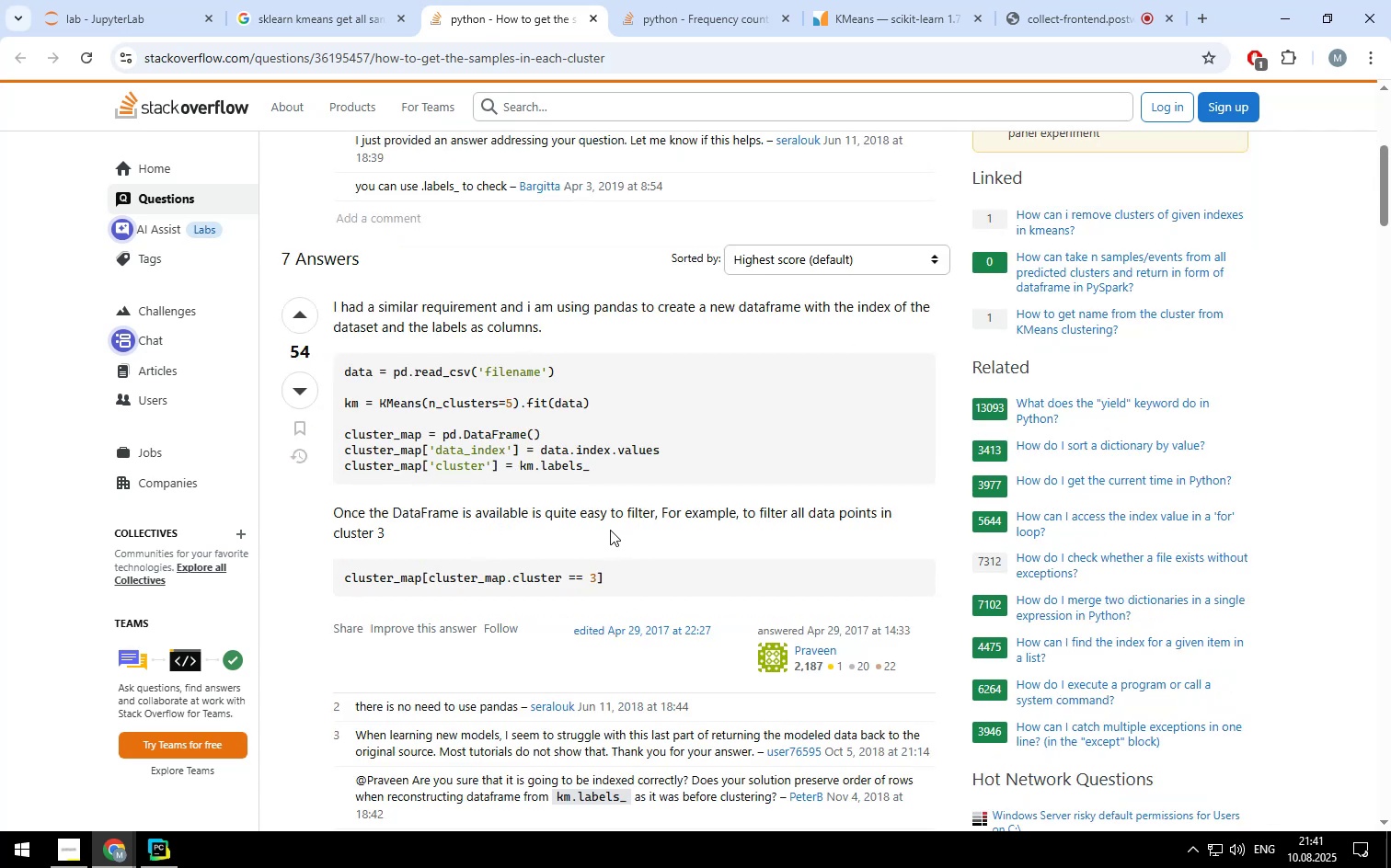 
wait(7.62)
 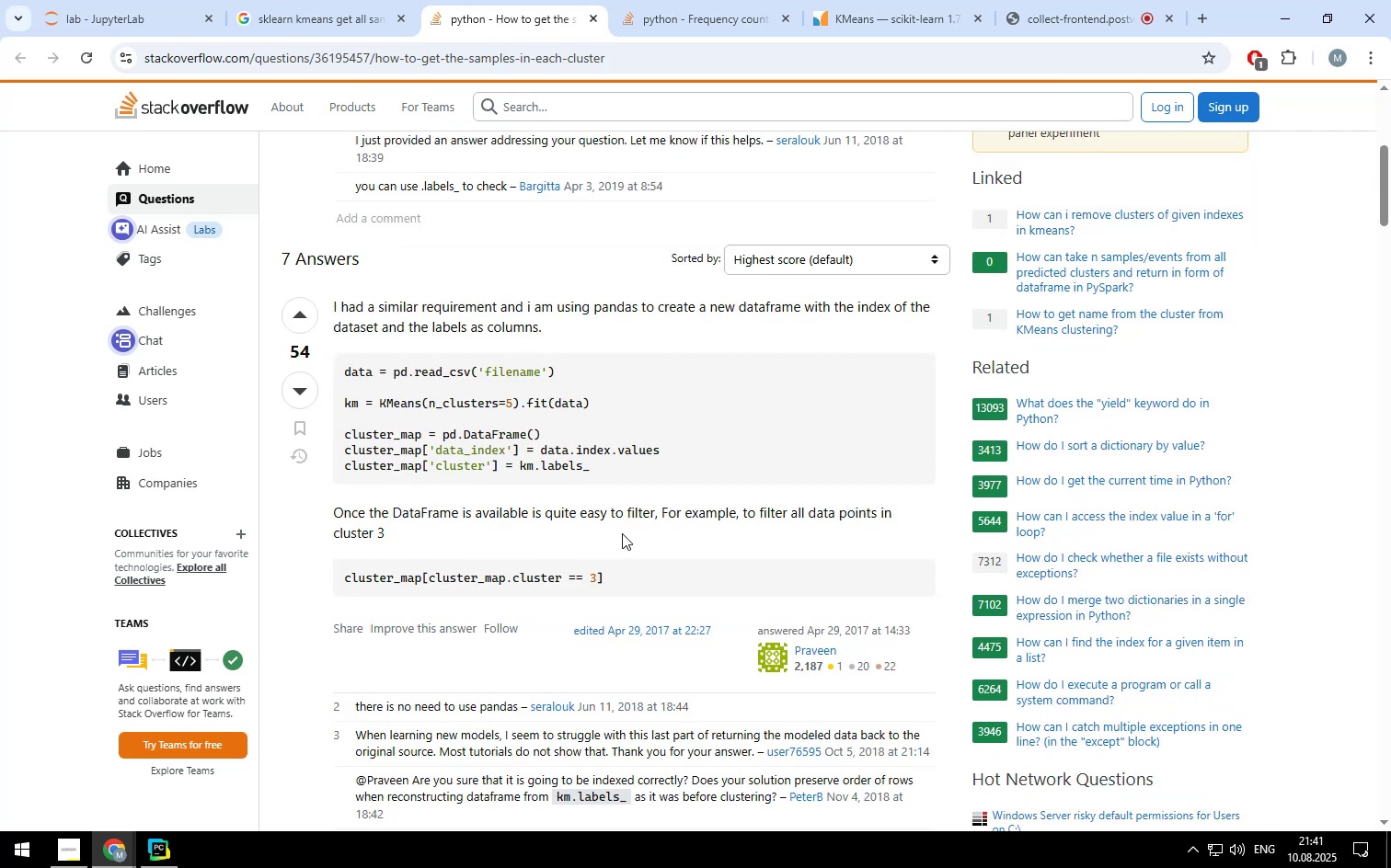 
scroll: coordinate [693, 554], scroll_direction: down, amount: 6.0
 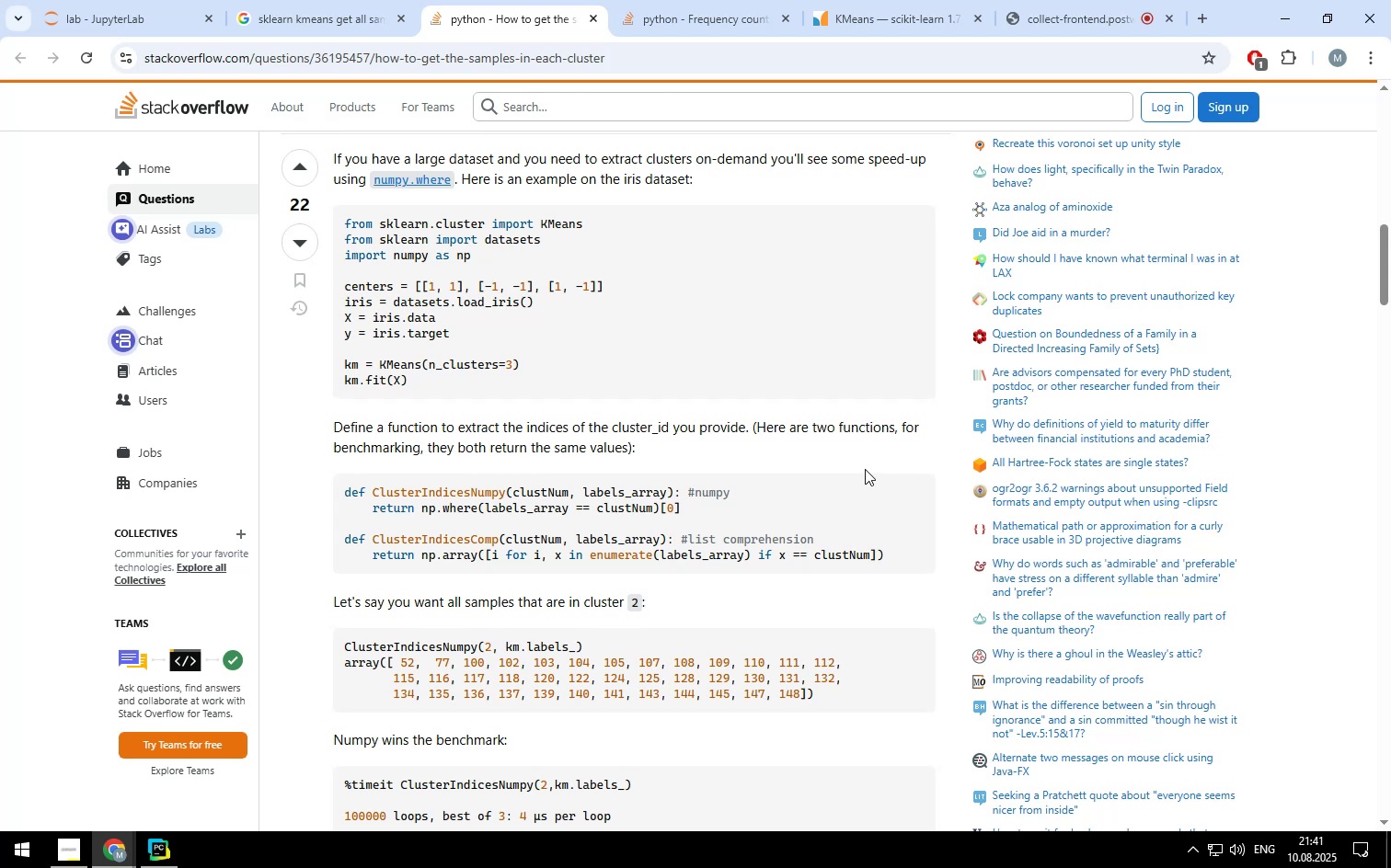 
wait(21.56)
 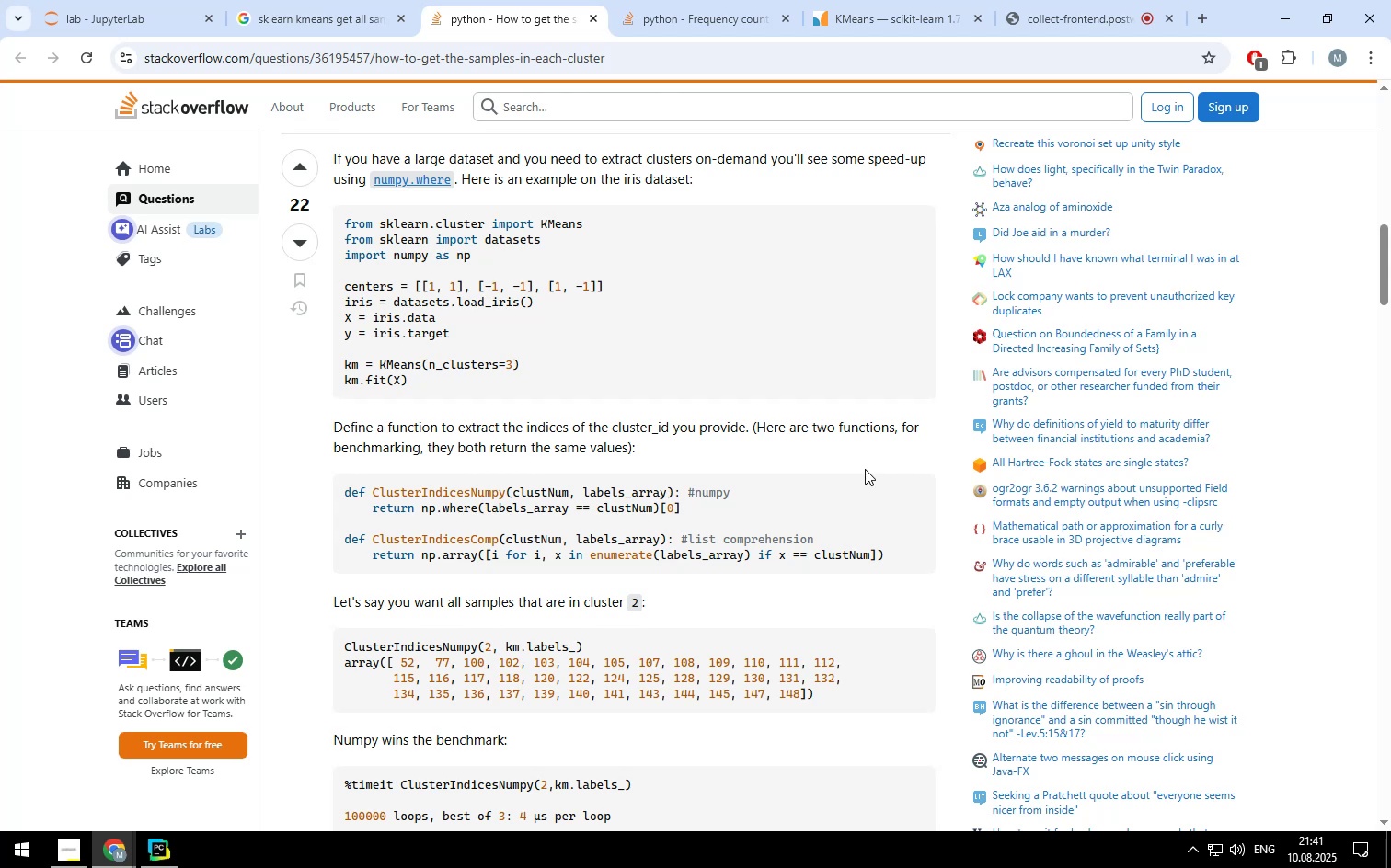 
scroll: coordinate [830, 467], scroll_direction: up, amount: 4.0
 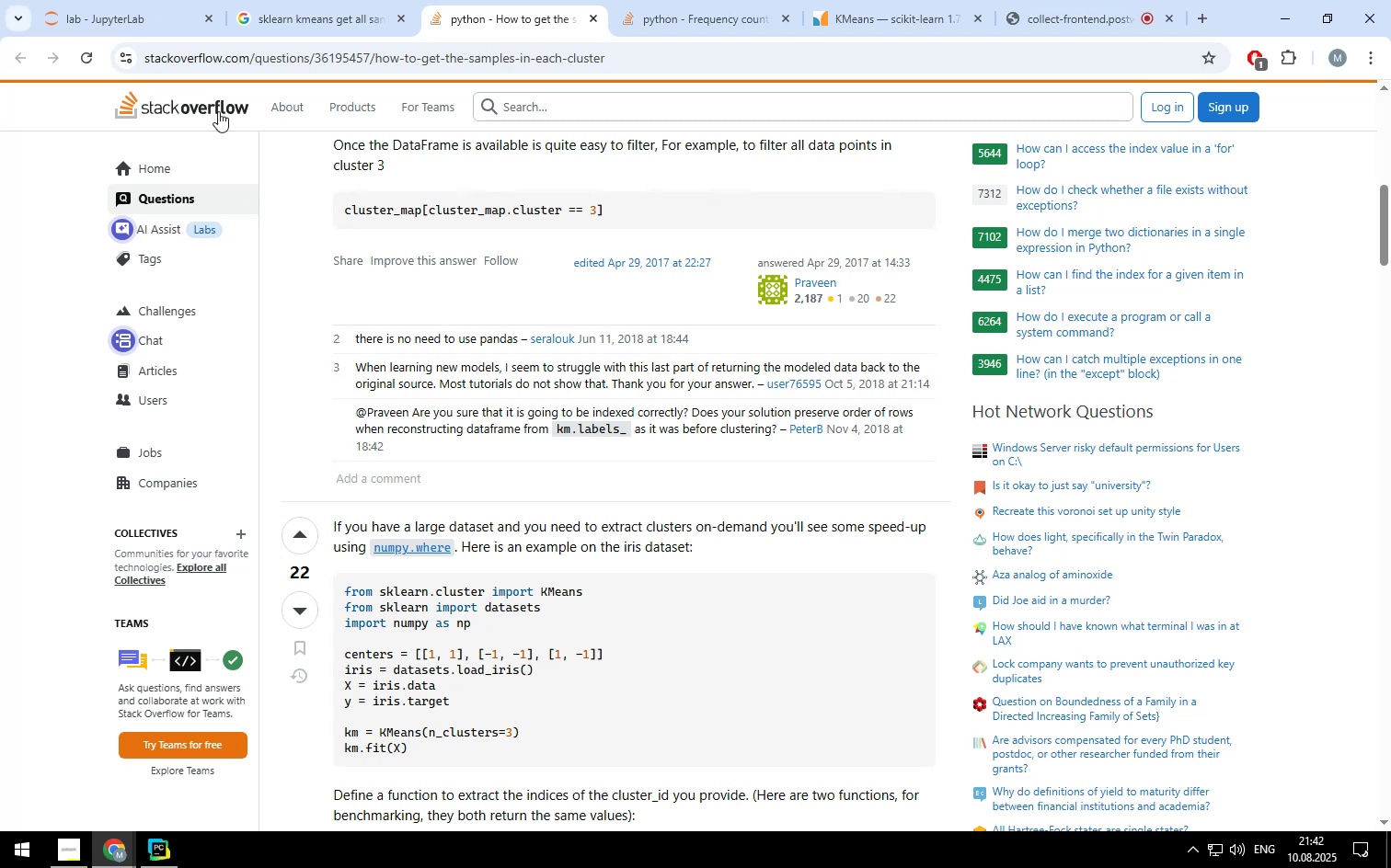 
wait(6.21)
 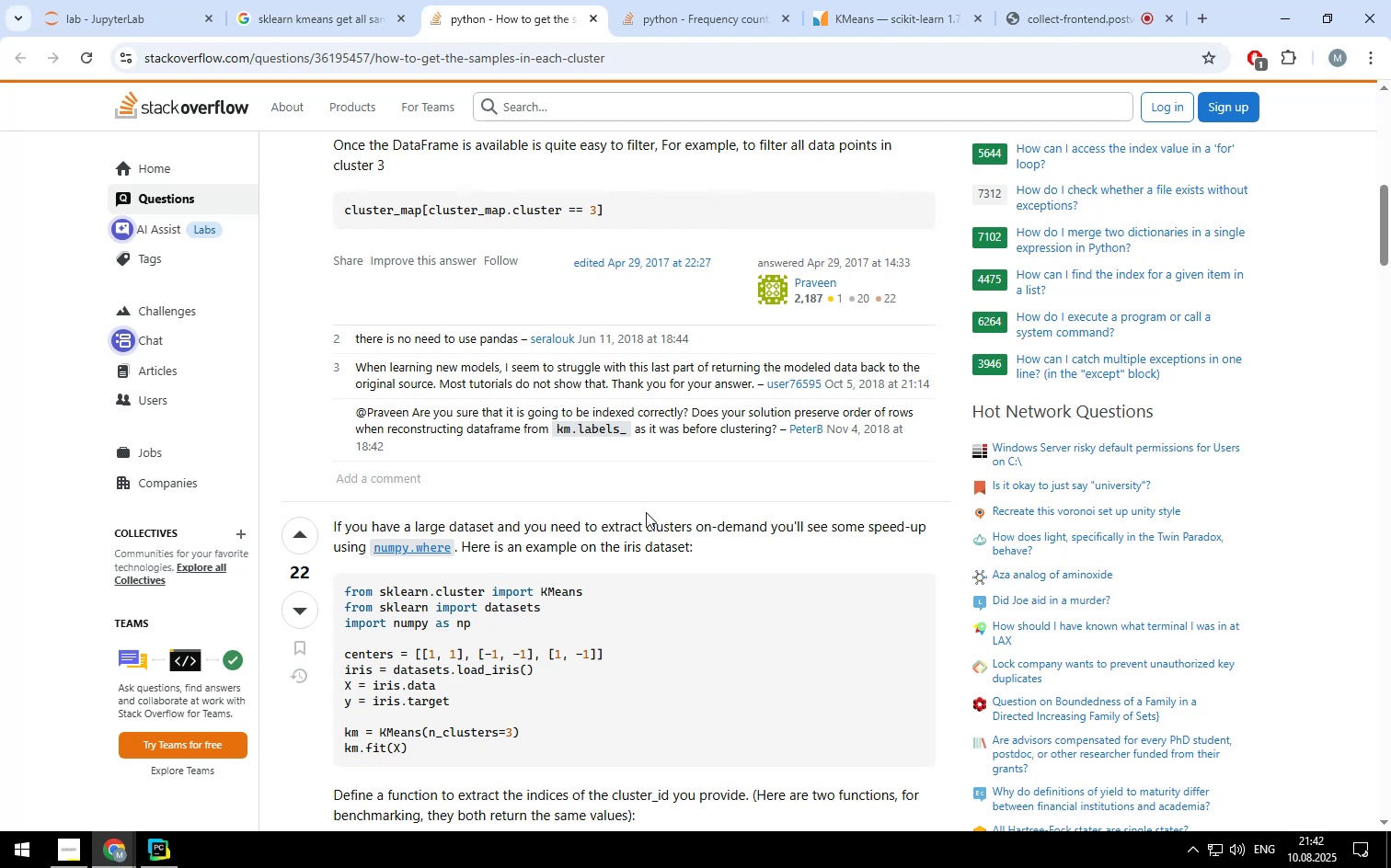 
left_click([134, 24])
 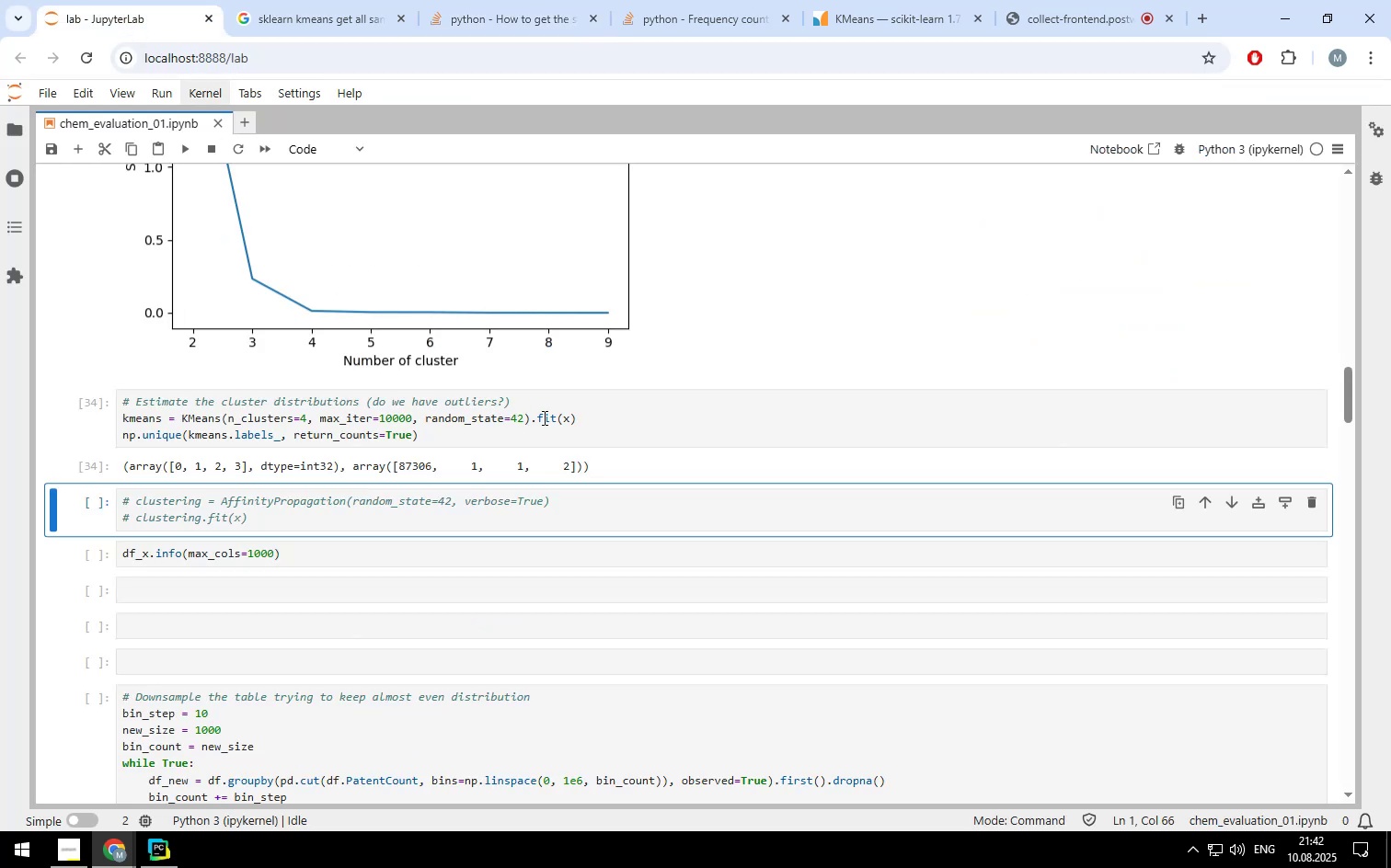 
scroll: coordinate [547, 418], scroll_direction: up, amount: 1.0
 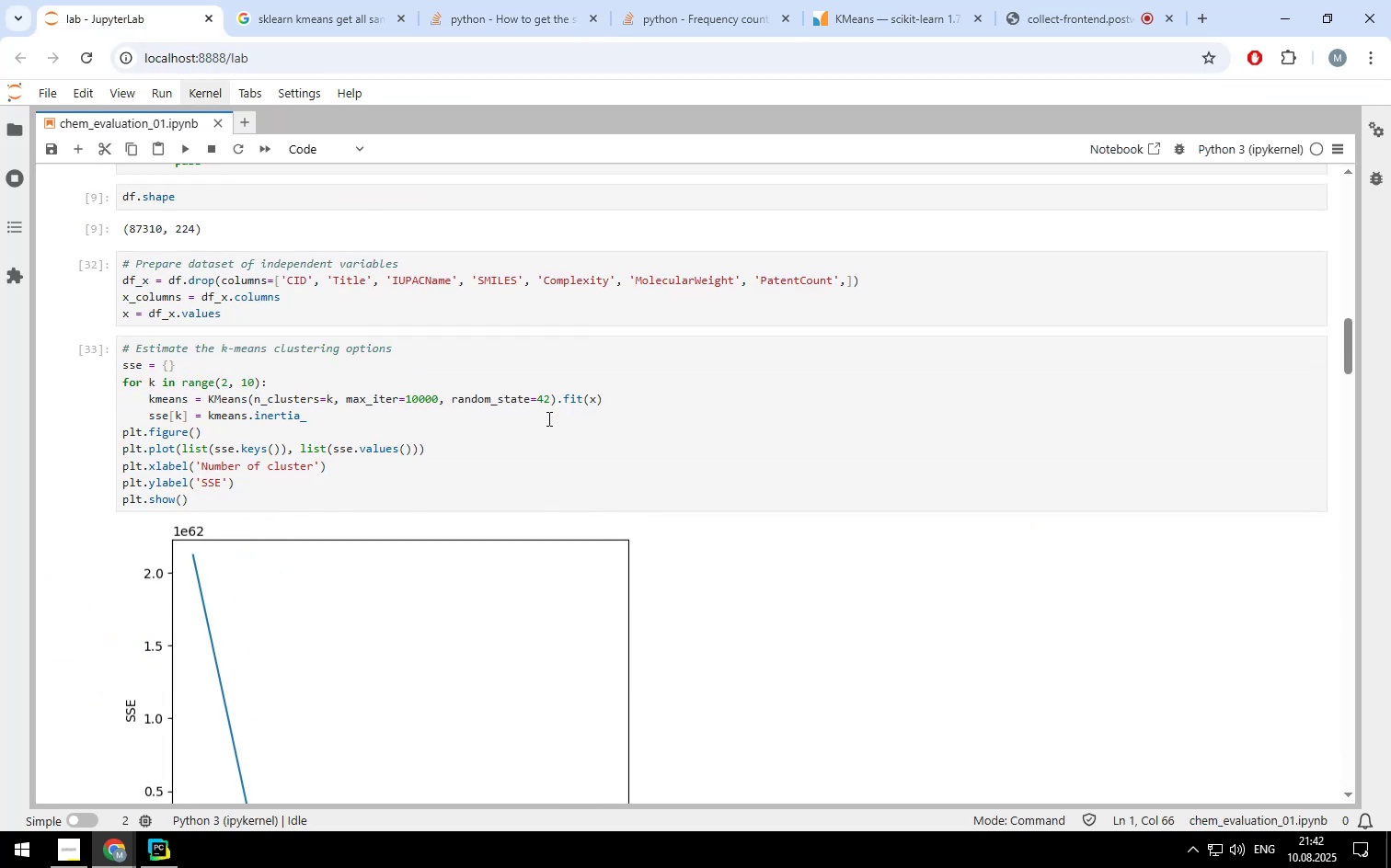 
scroll: coordinate [547, 418], scroll_direction: down, amount: 6.0
 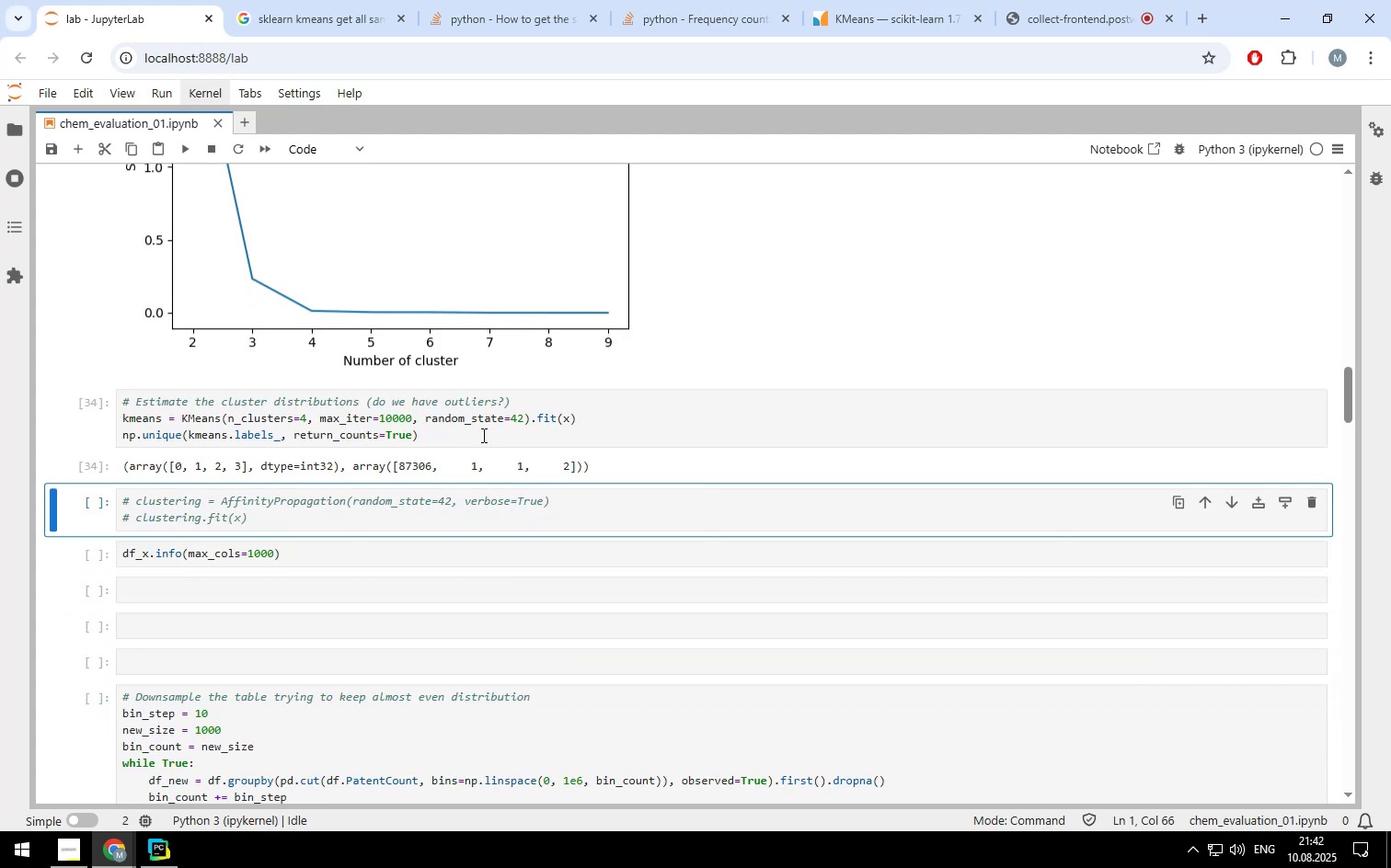 
left_click([482, 435])
 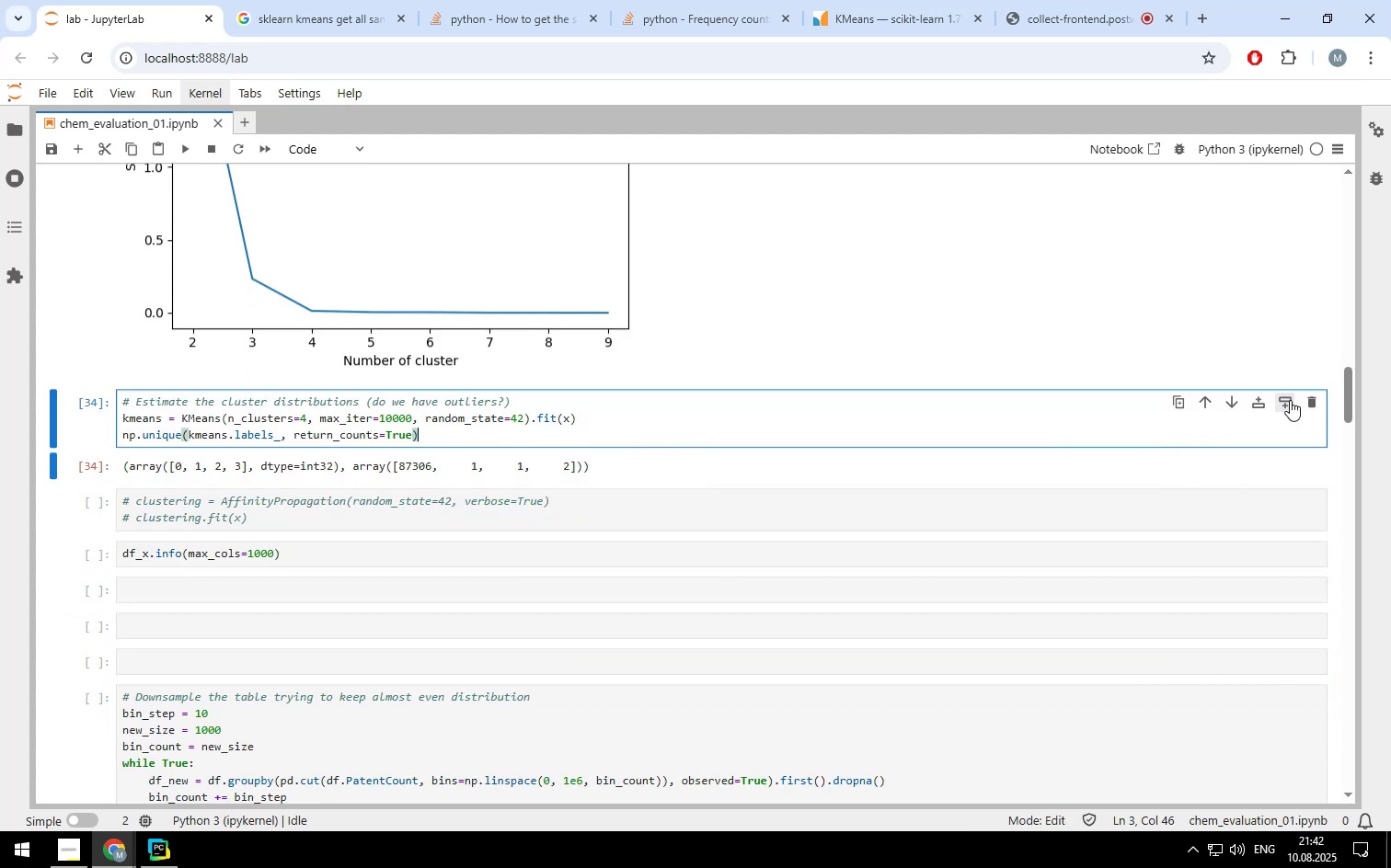 
double_click([1290, 400])
 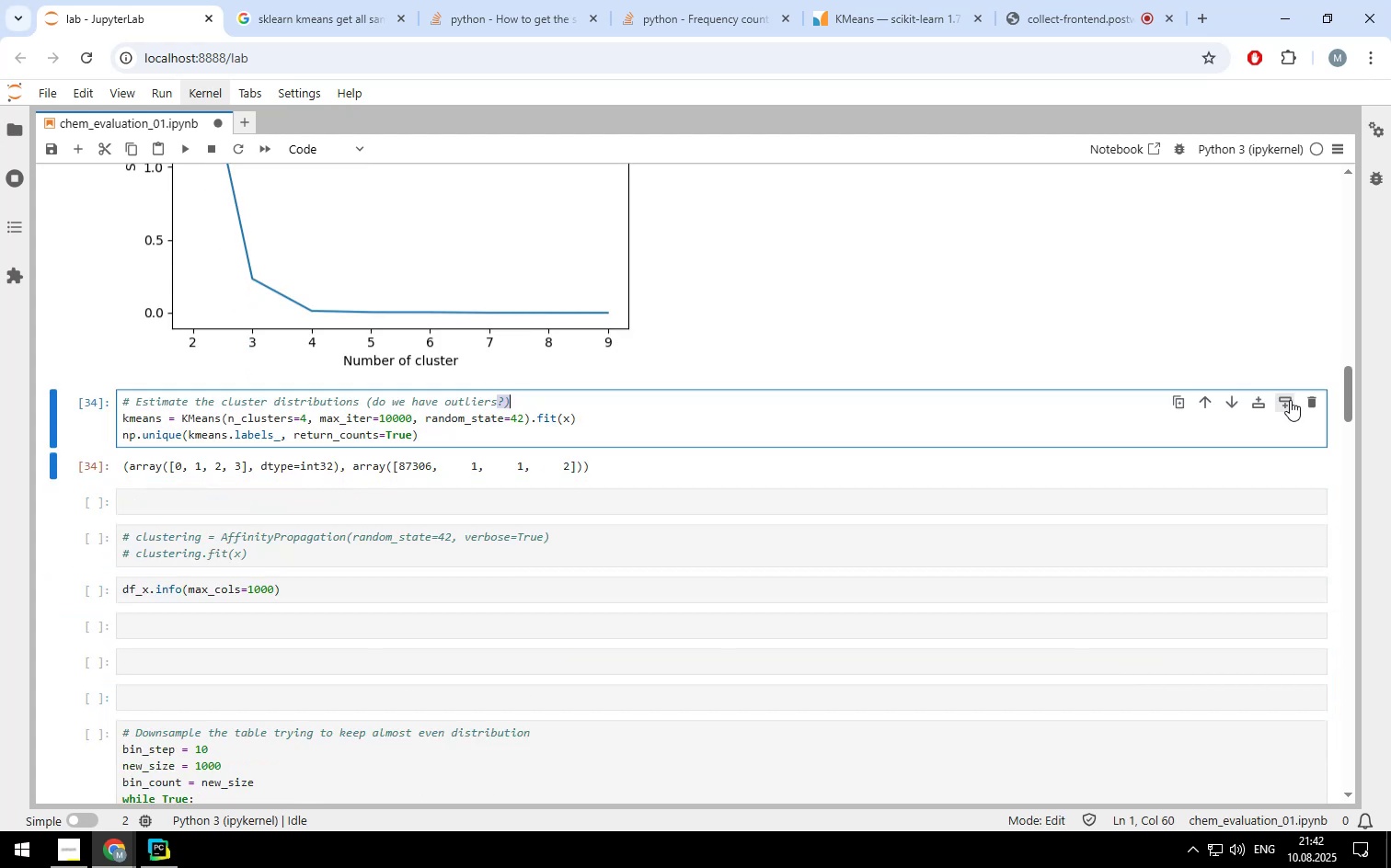 
triple_click([1290, 400])
 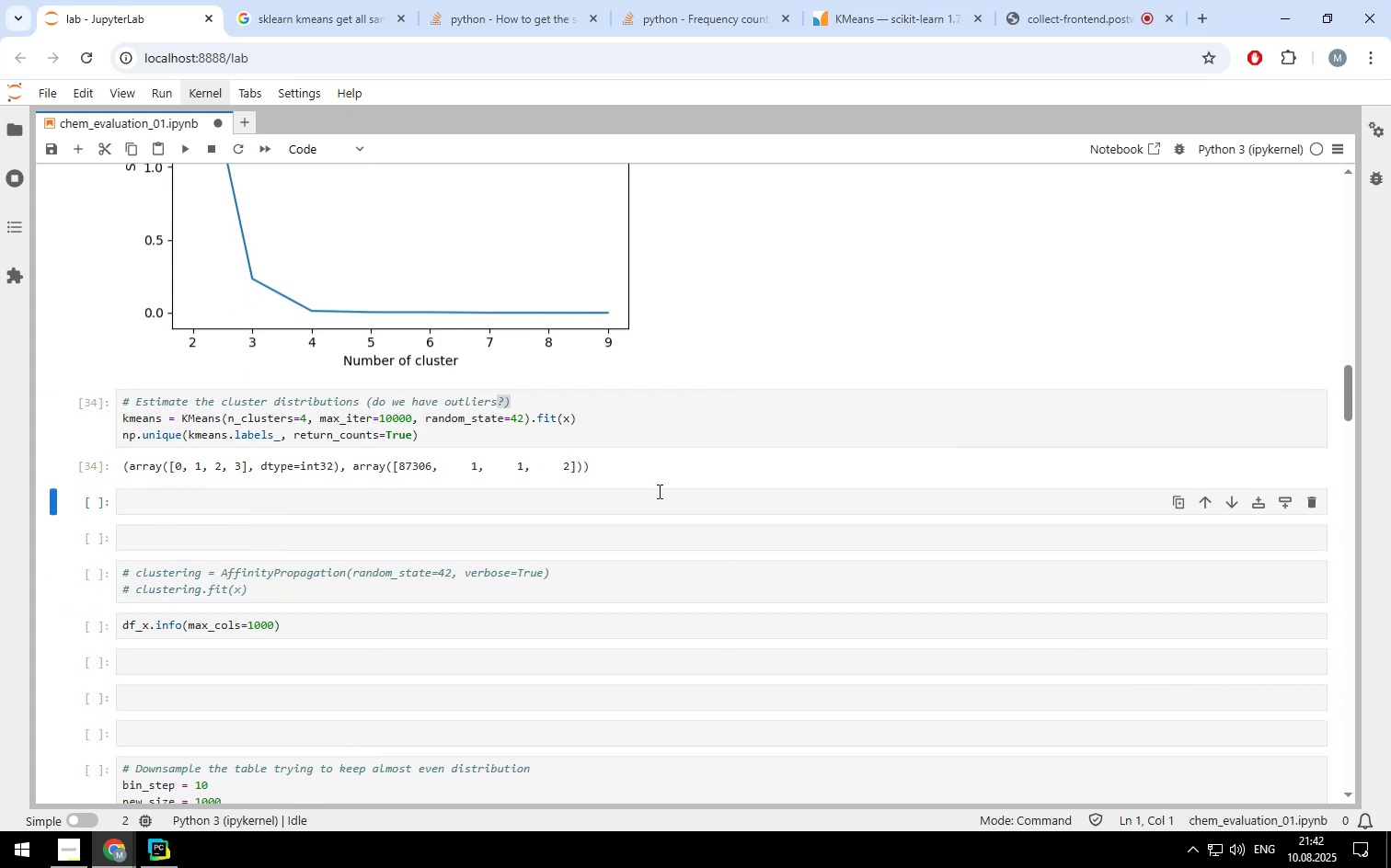 
left_click([658, 502])
 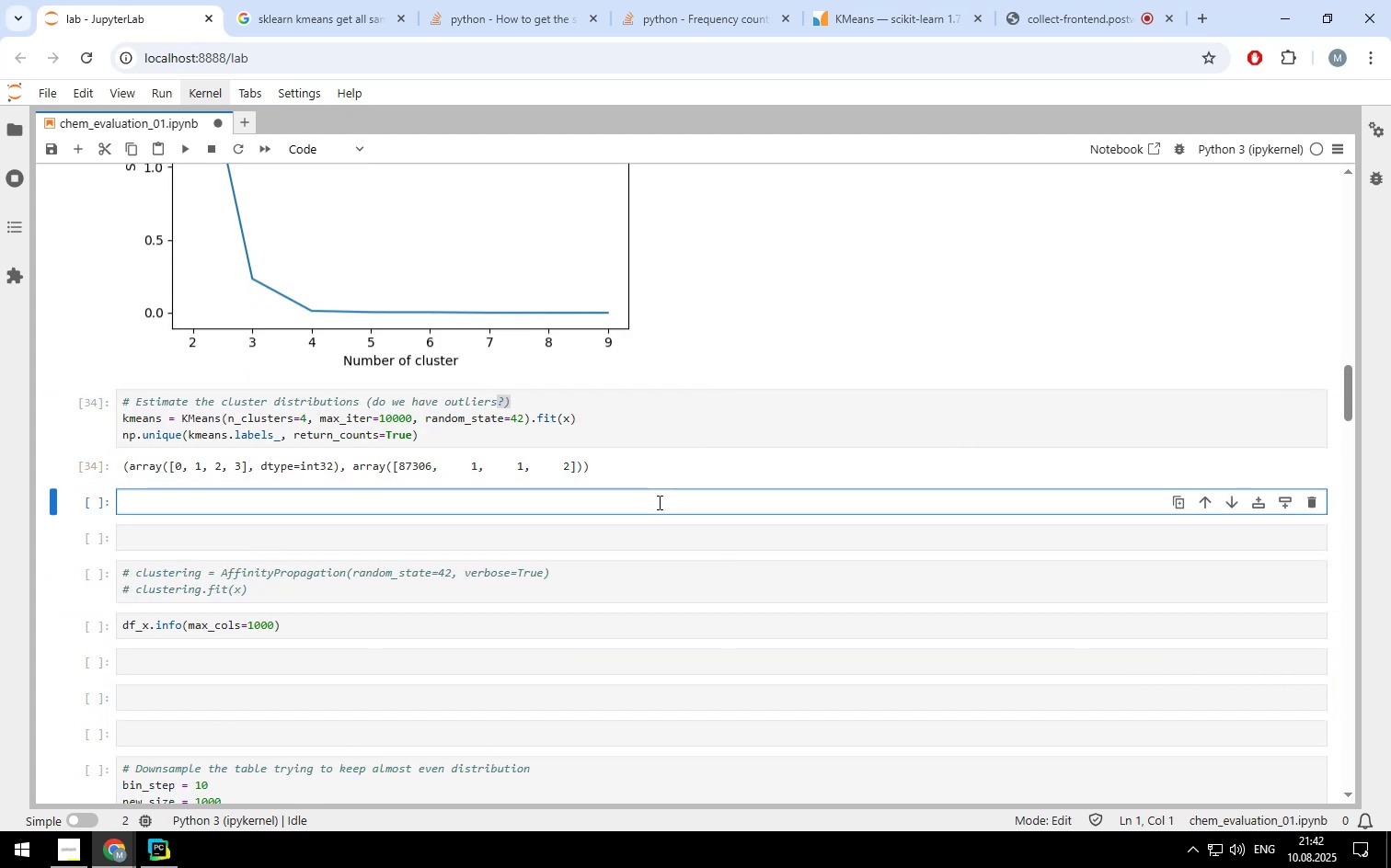 
type(# Let's try to keep only first)
key(Backspace)
key(Backspace)
key(Backspace)
key(Backspace)
key(Backspace)
key(Backspace)
key(Backspace)
key(Backspace)
key(Backspace)
key(Backspace)
key(Backspace)
type(remove outliers)
 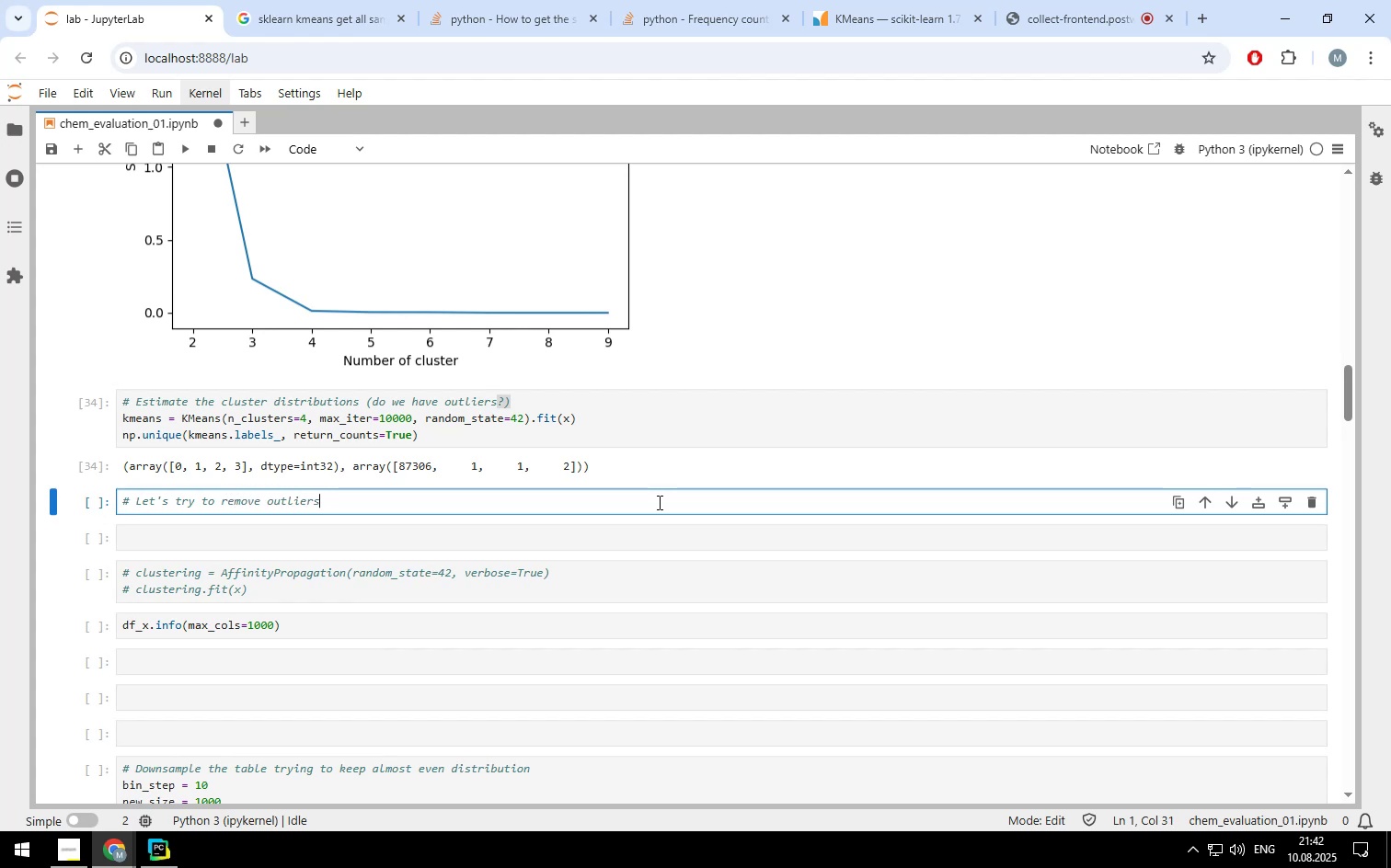 
key(Enter)
 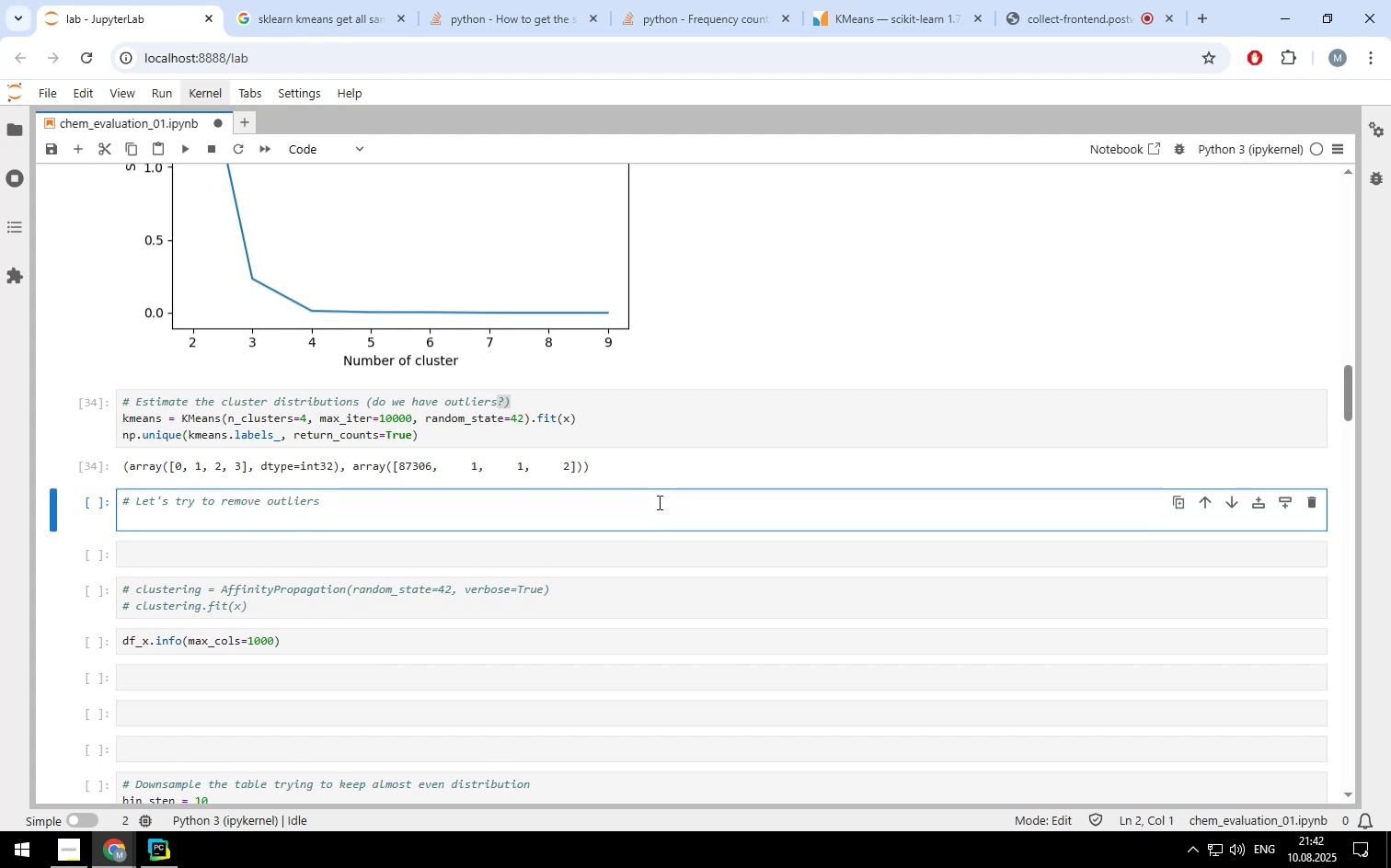 
type(df_x['cluster'] = )
 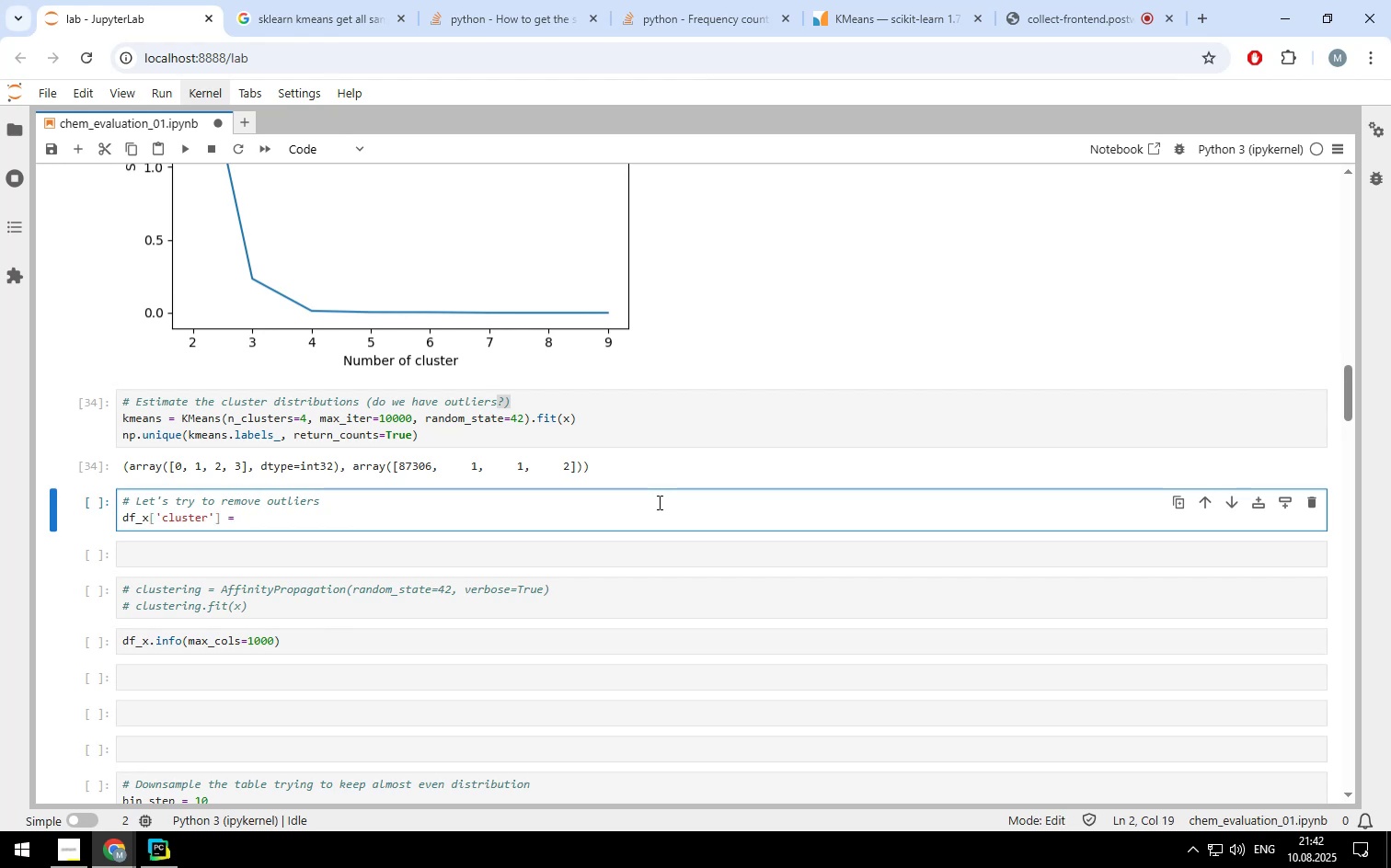 
type(kmeans.labels)
 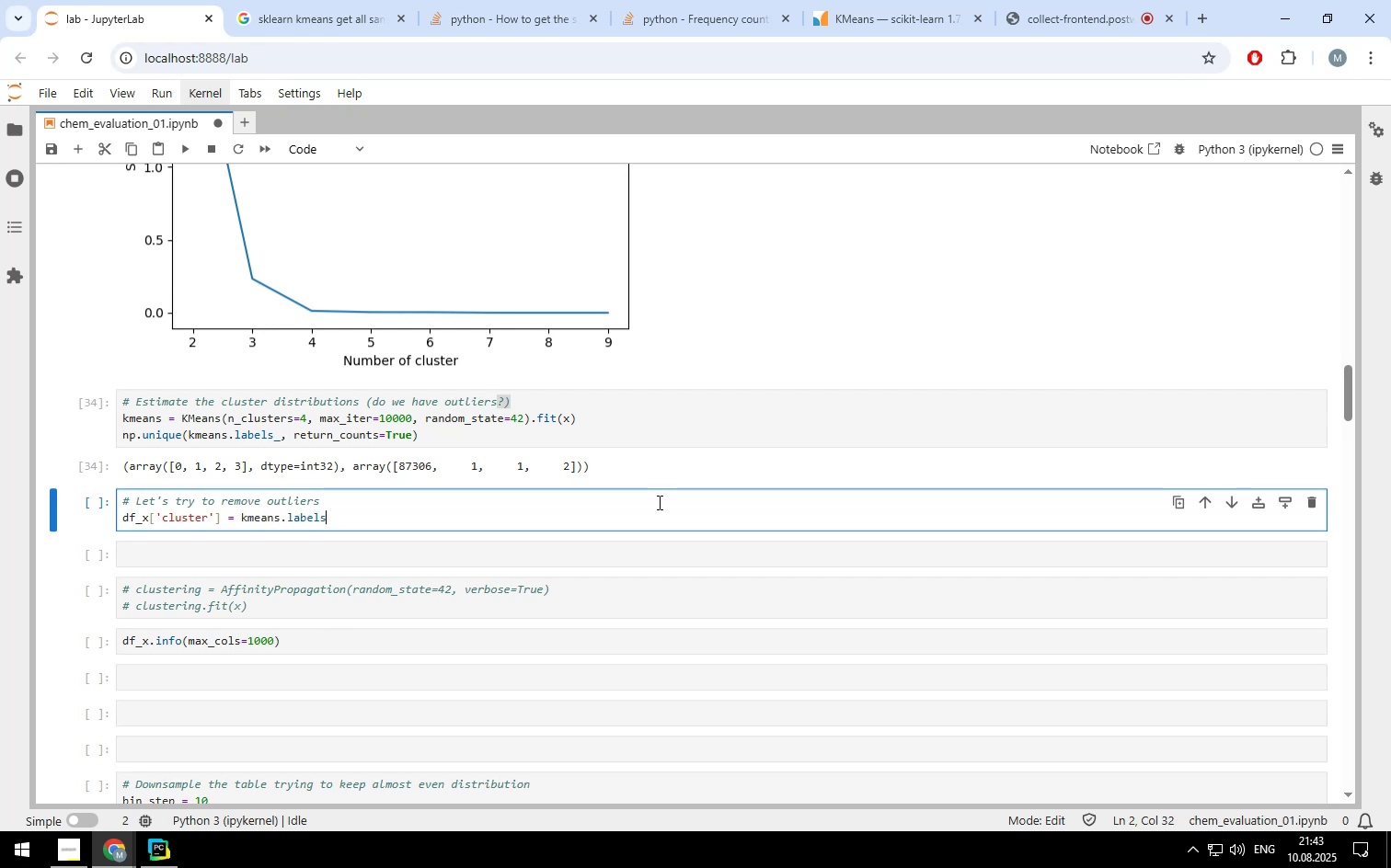 
key(Enter)
 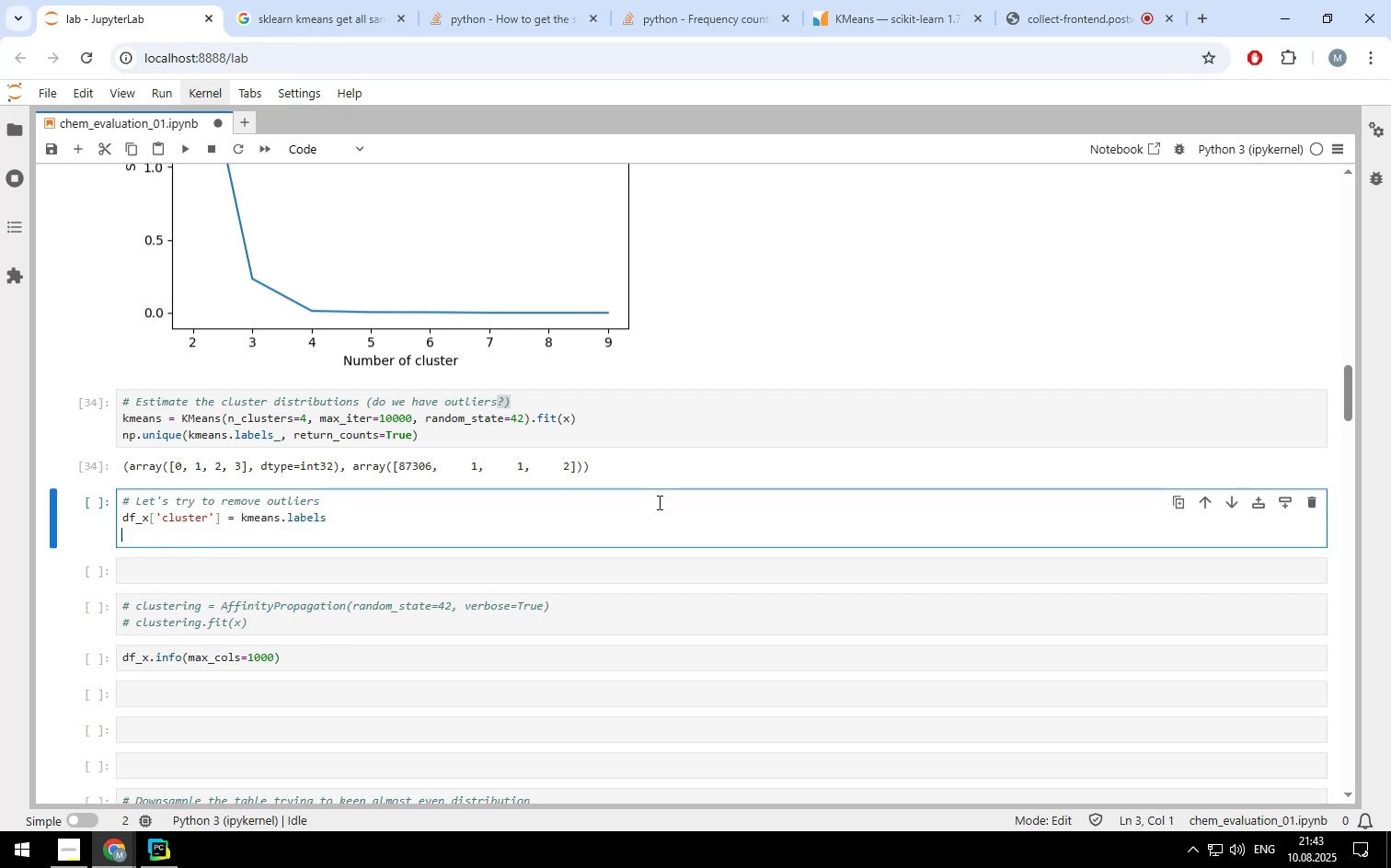 
type(df_x)
 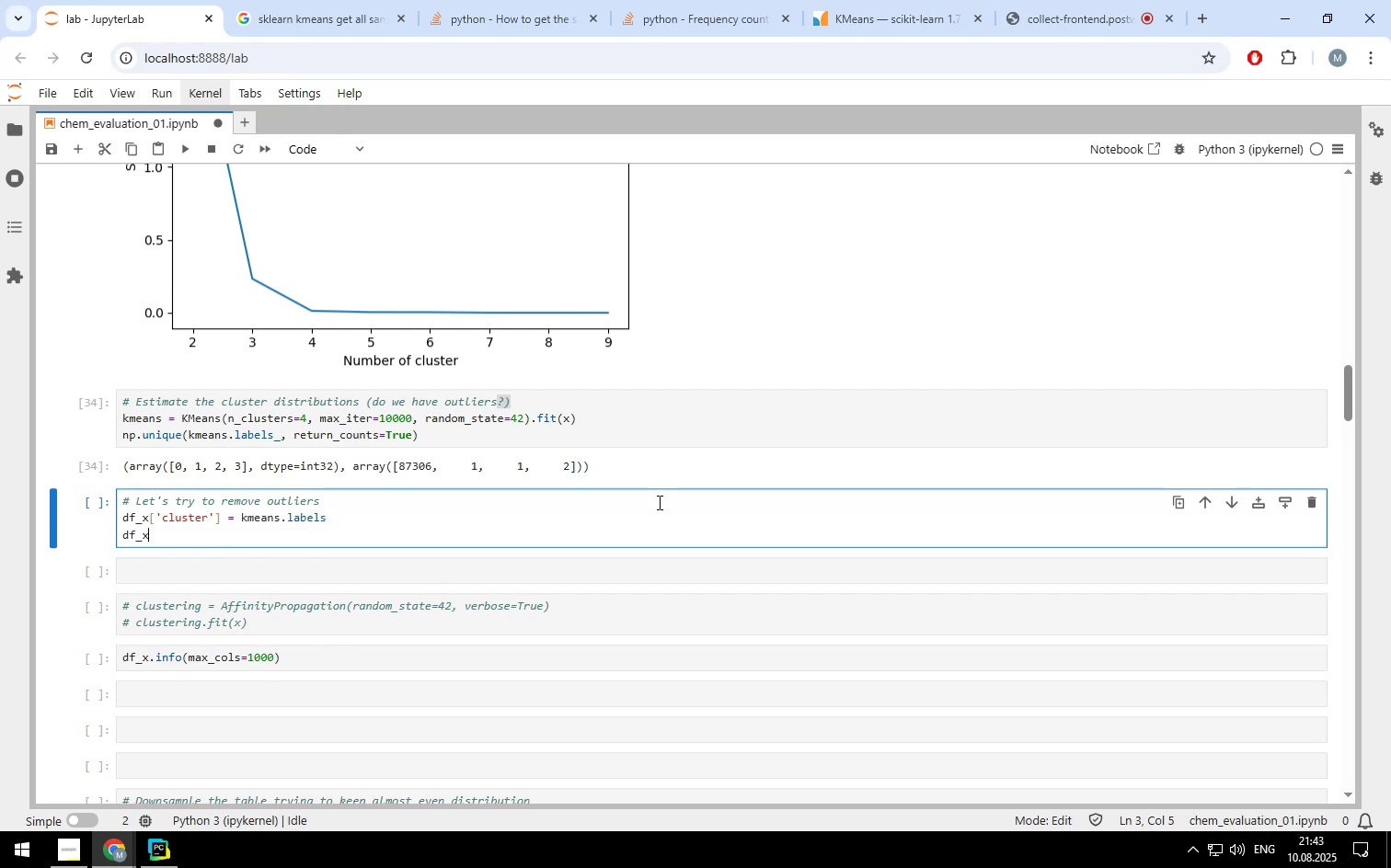 
key(Control+ControlLeft)
 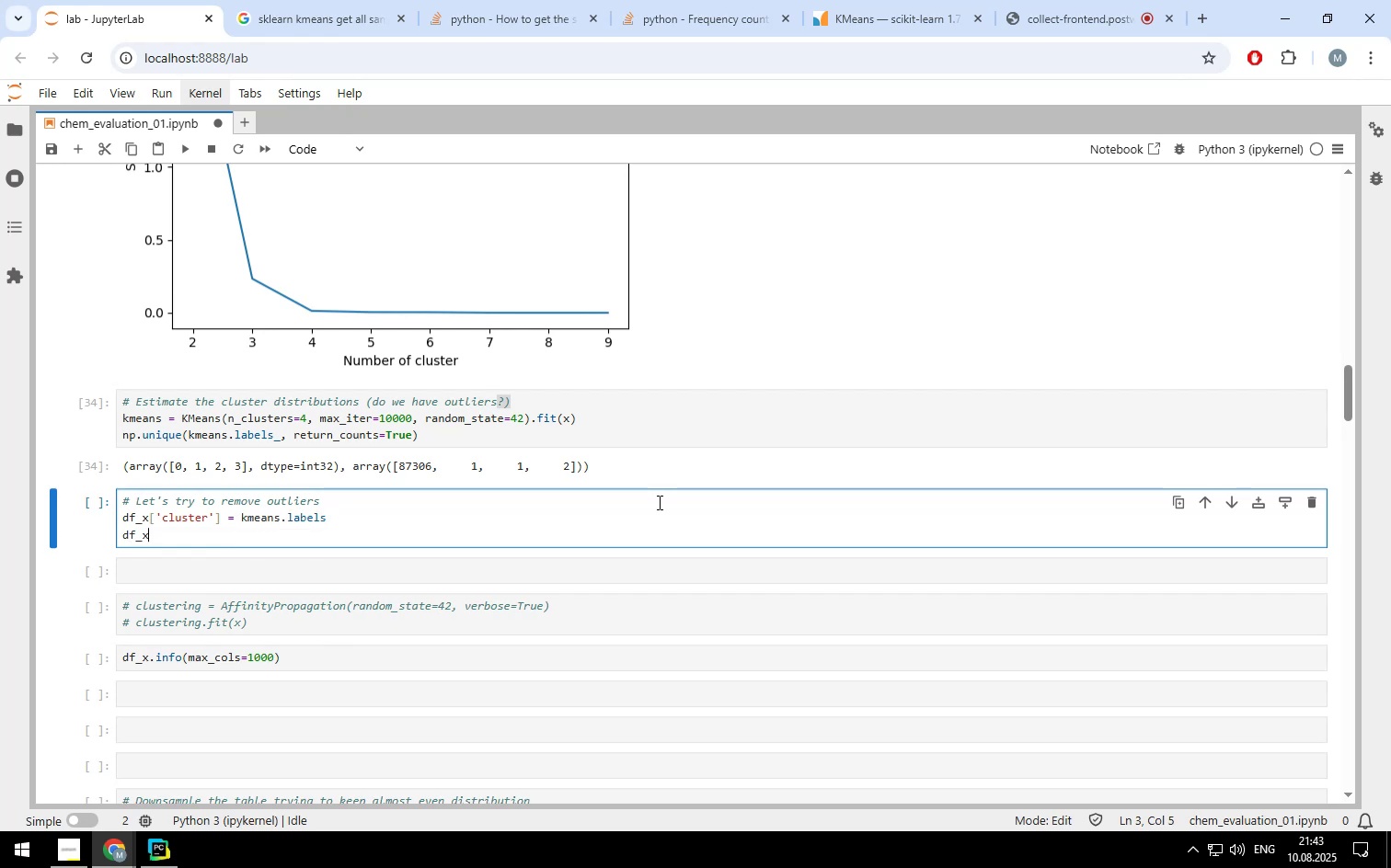 
key(Control+Enter)
 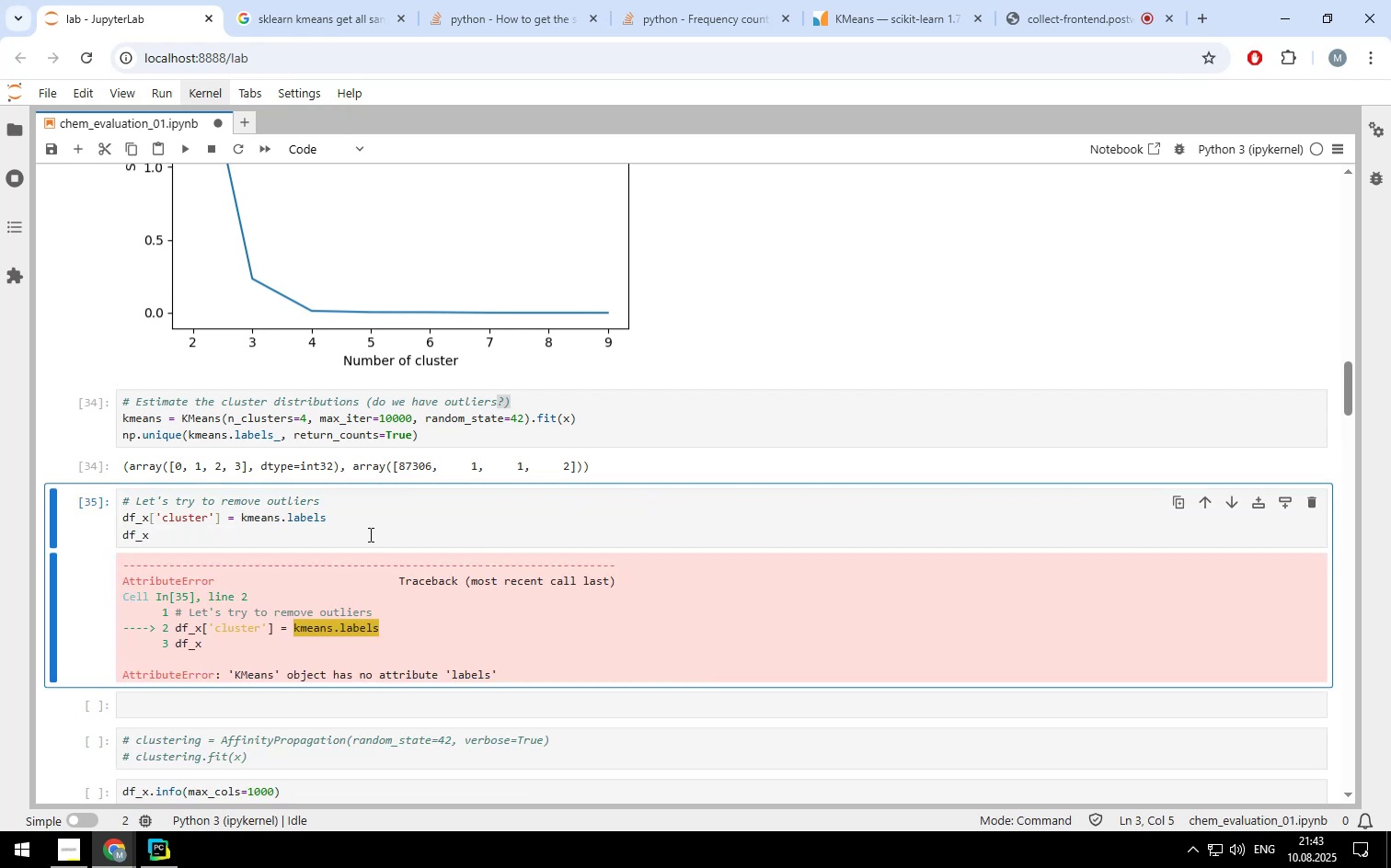 
left_click([339, 522])
 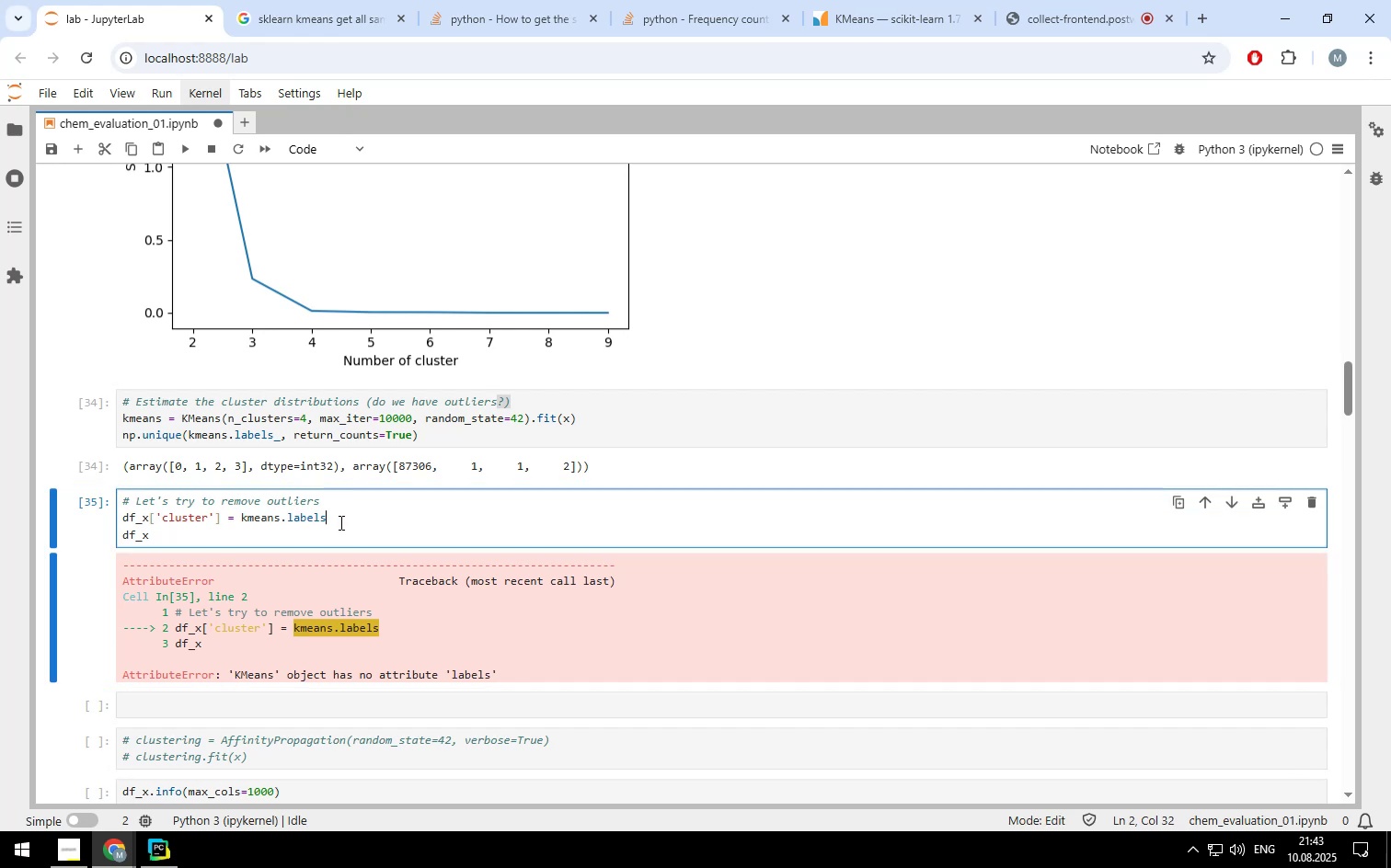 
key(Shift+ShiftLeft)
 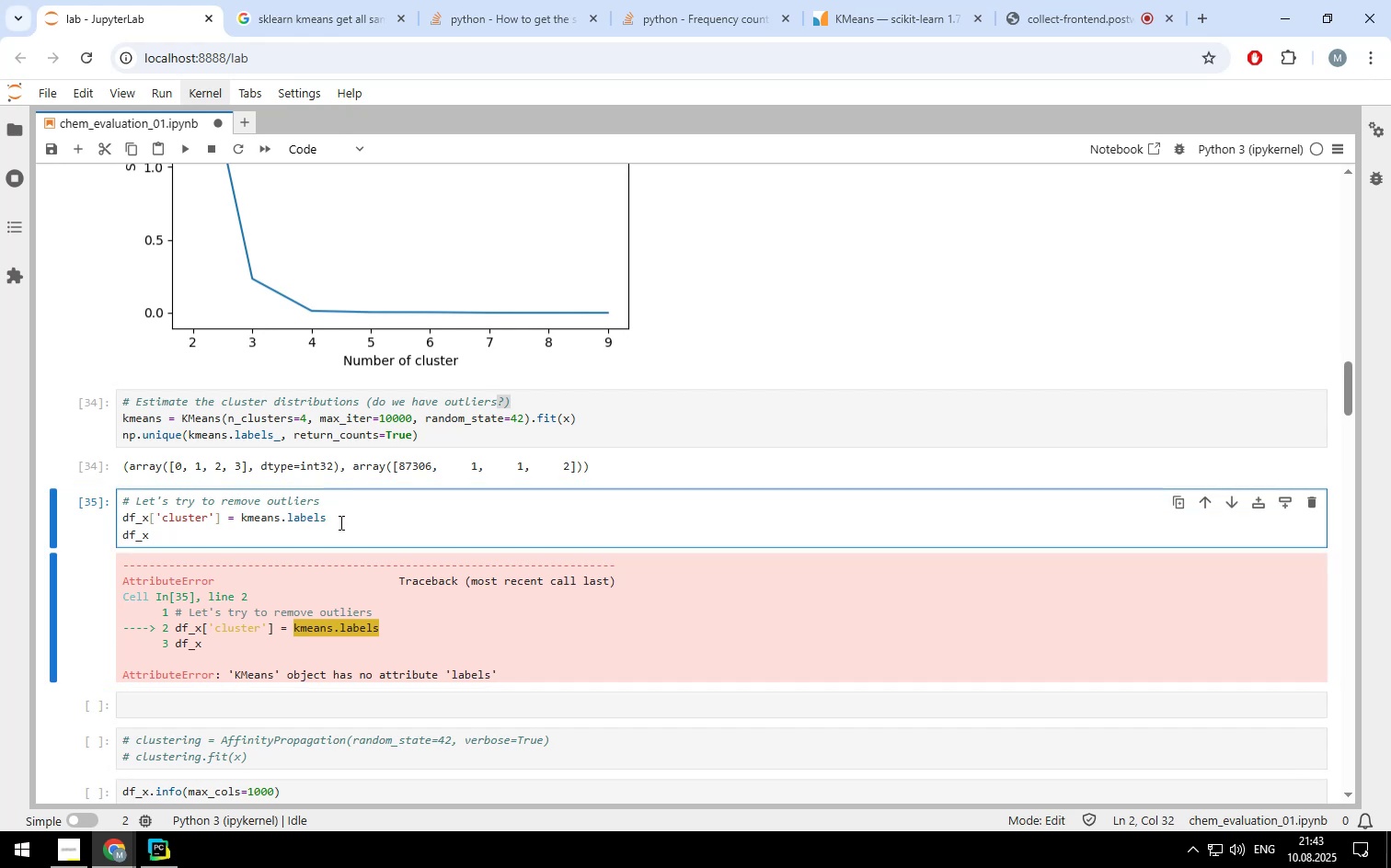 
key(Shift+Minus)
 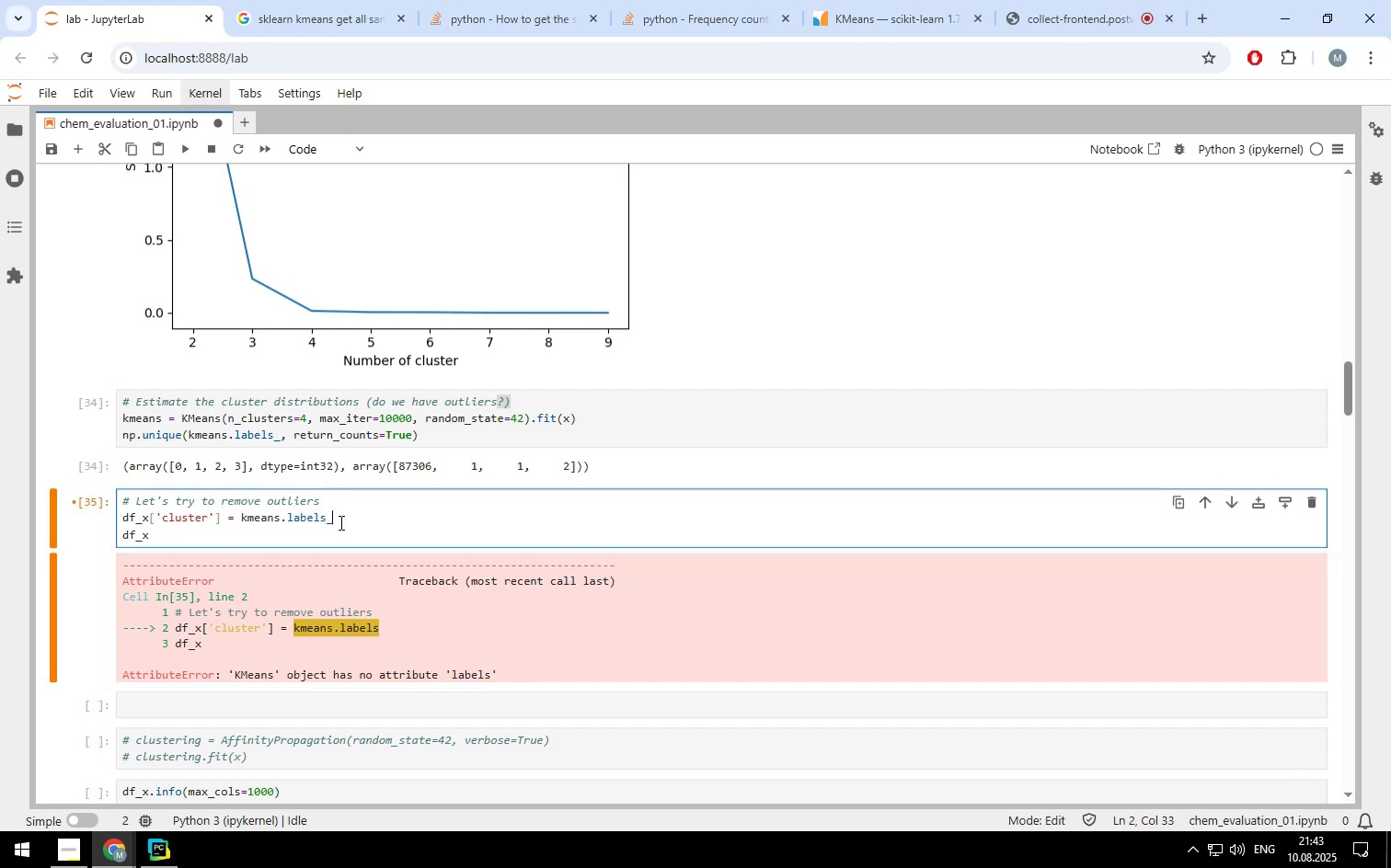 
key(Control+ControlLeft)
 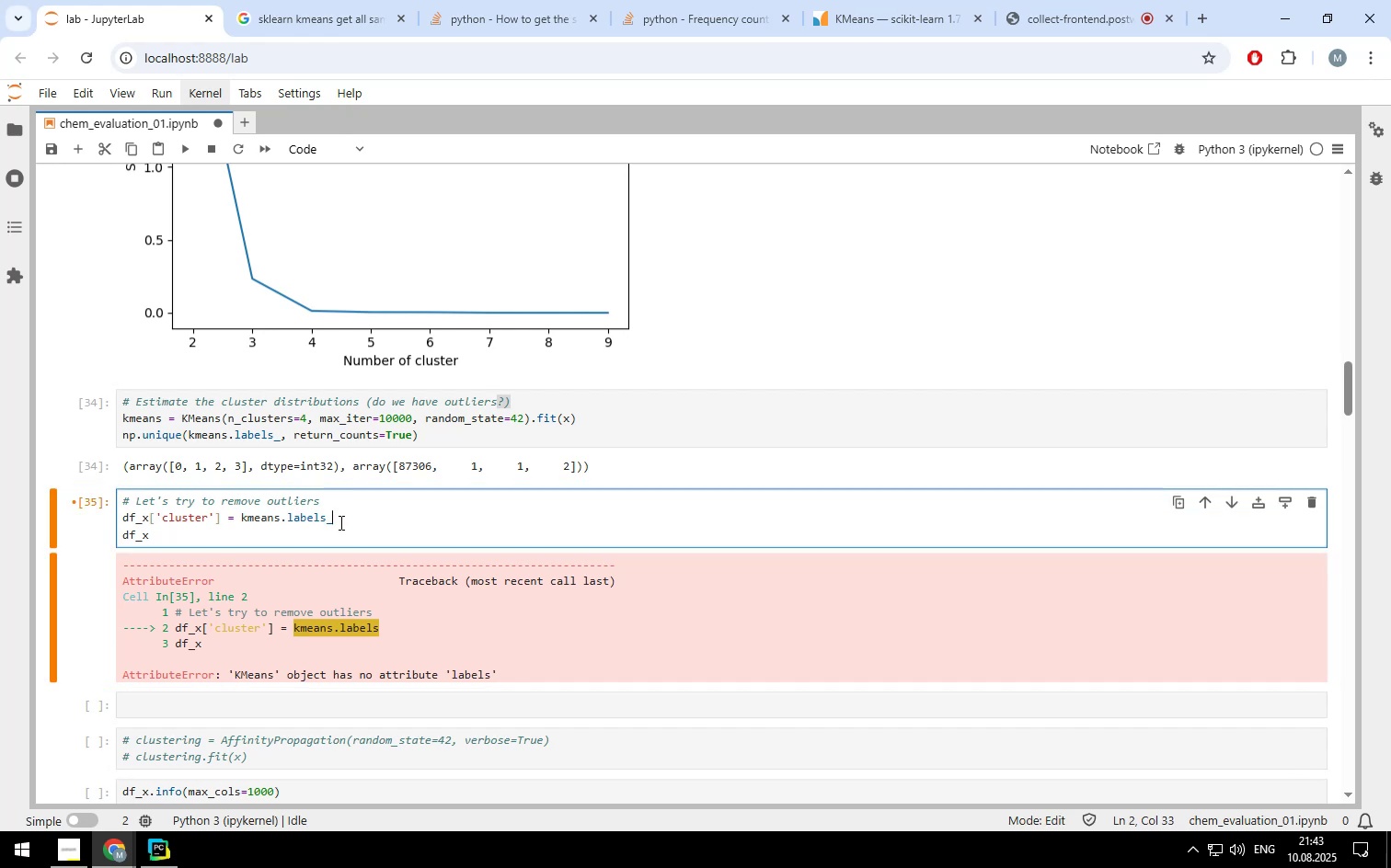 
key(Control+Enter)
 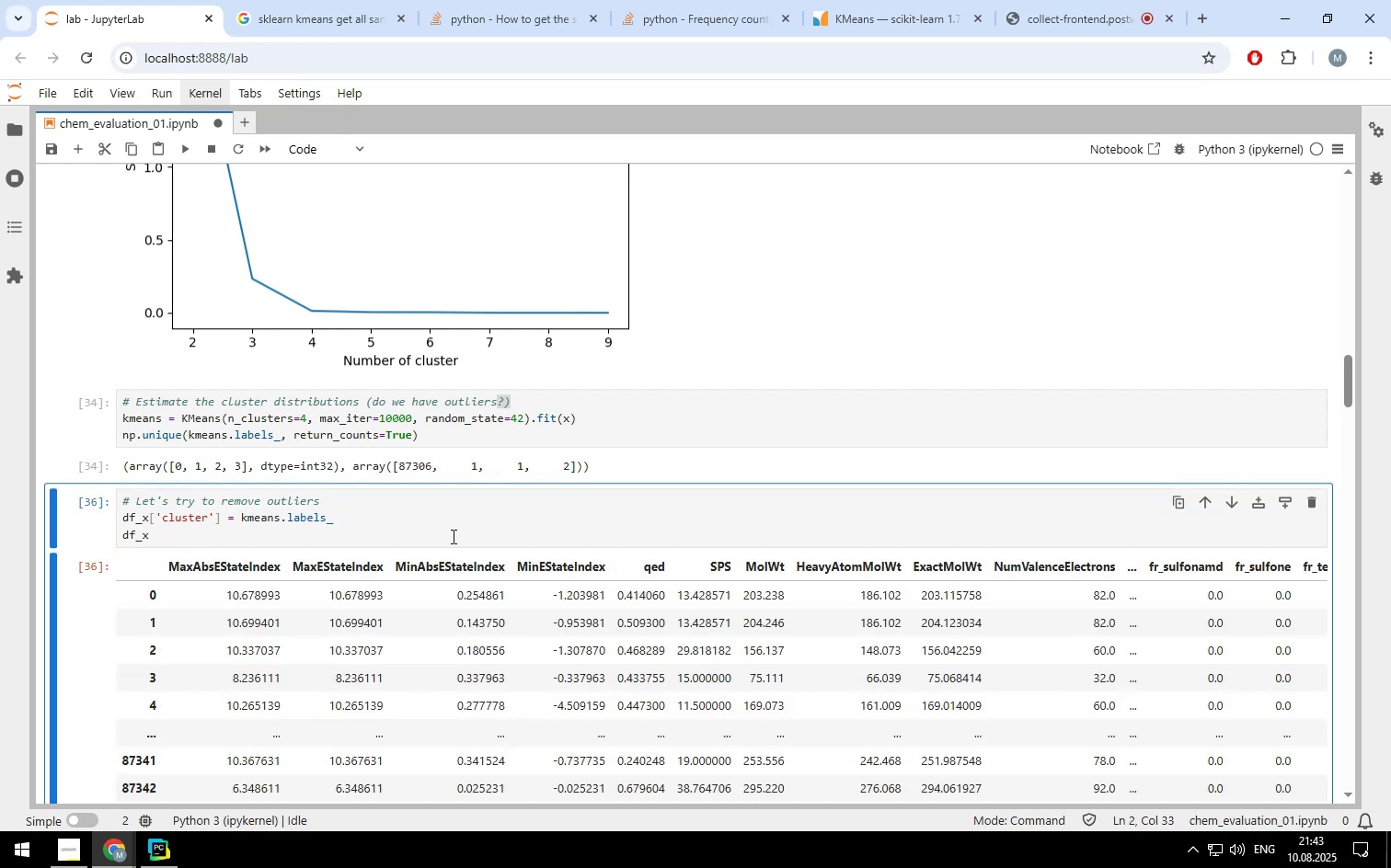 
scroll: coordinate [739, 531], scroll_direction: down, amount: 4.0
 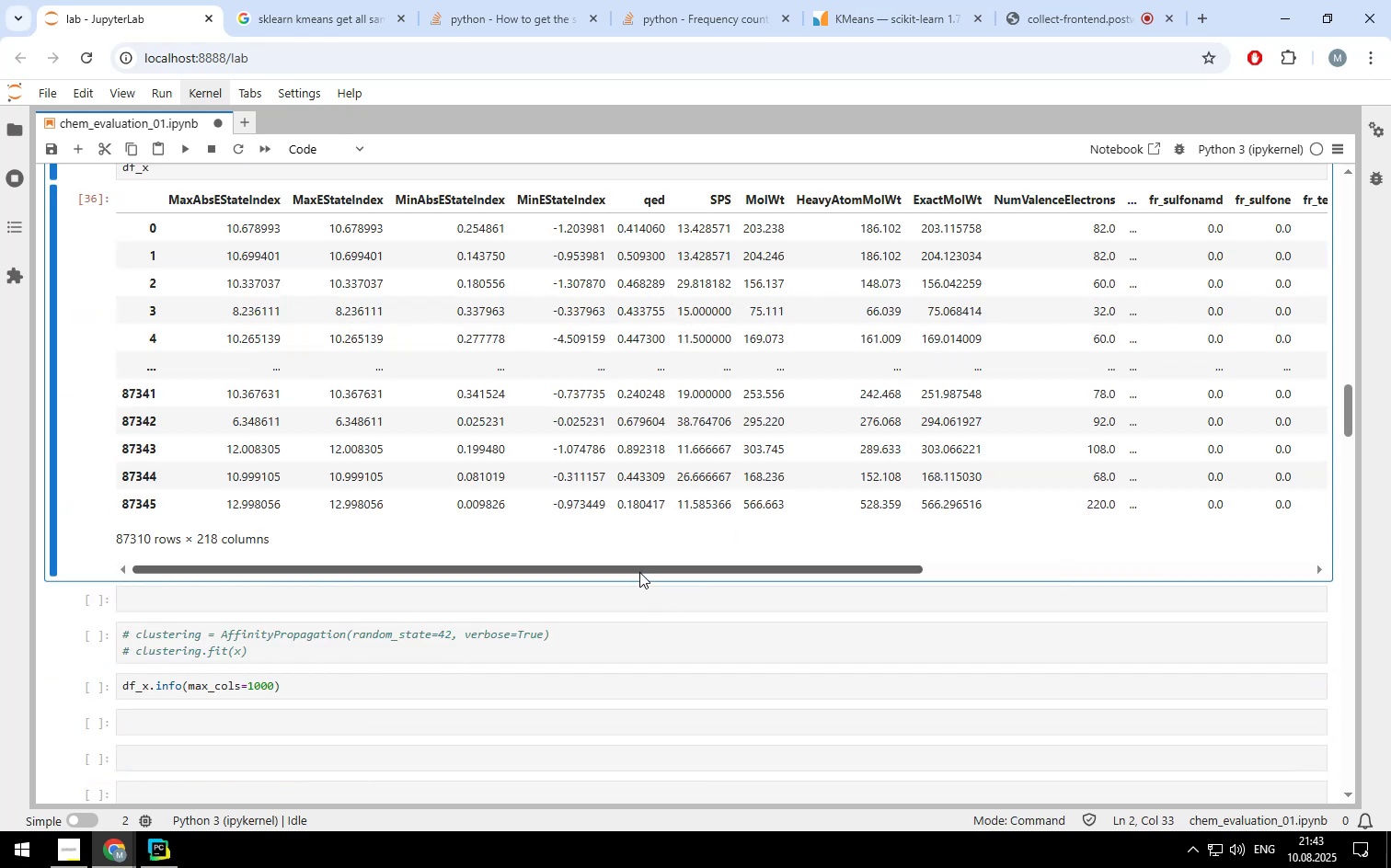 
left_click_drag(start_coordinate=[639, 567], to_coordinate=[383, 522])
 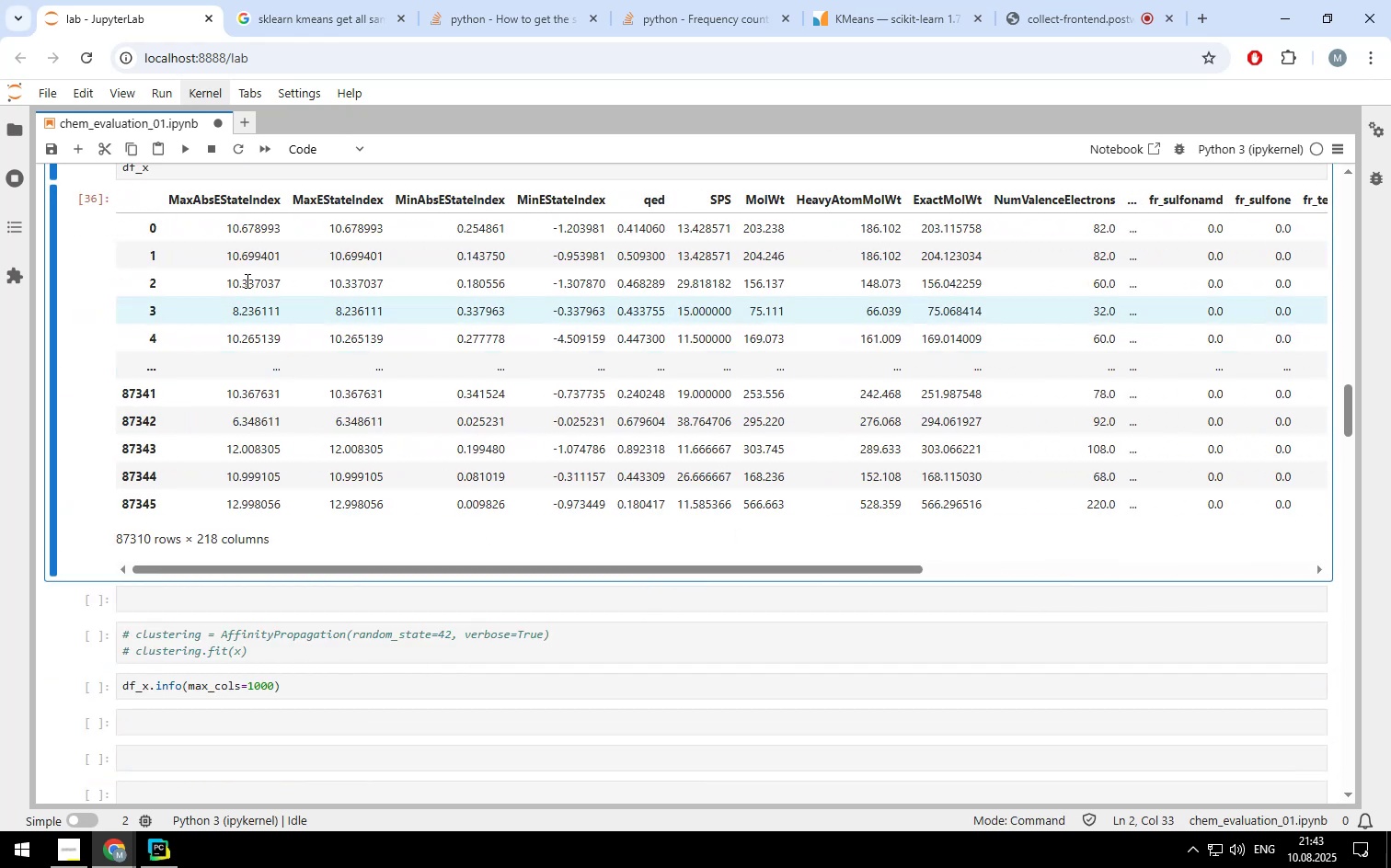 
scroll: coordinate [246, 280], scroll_direction: up, amount: 3.0
 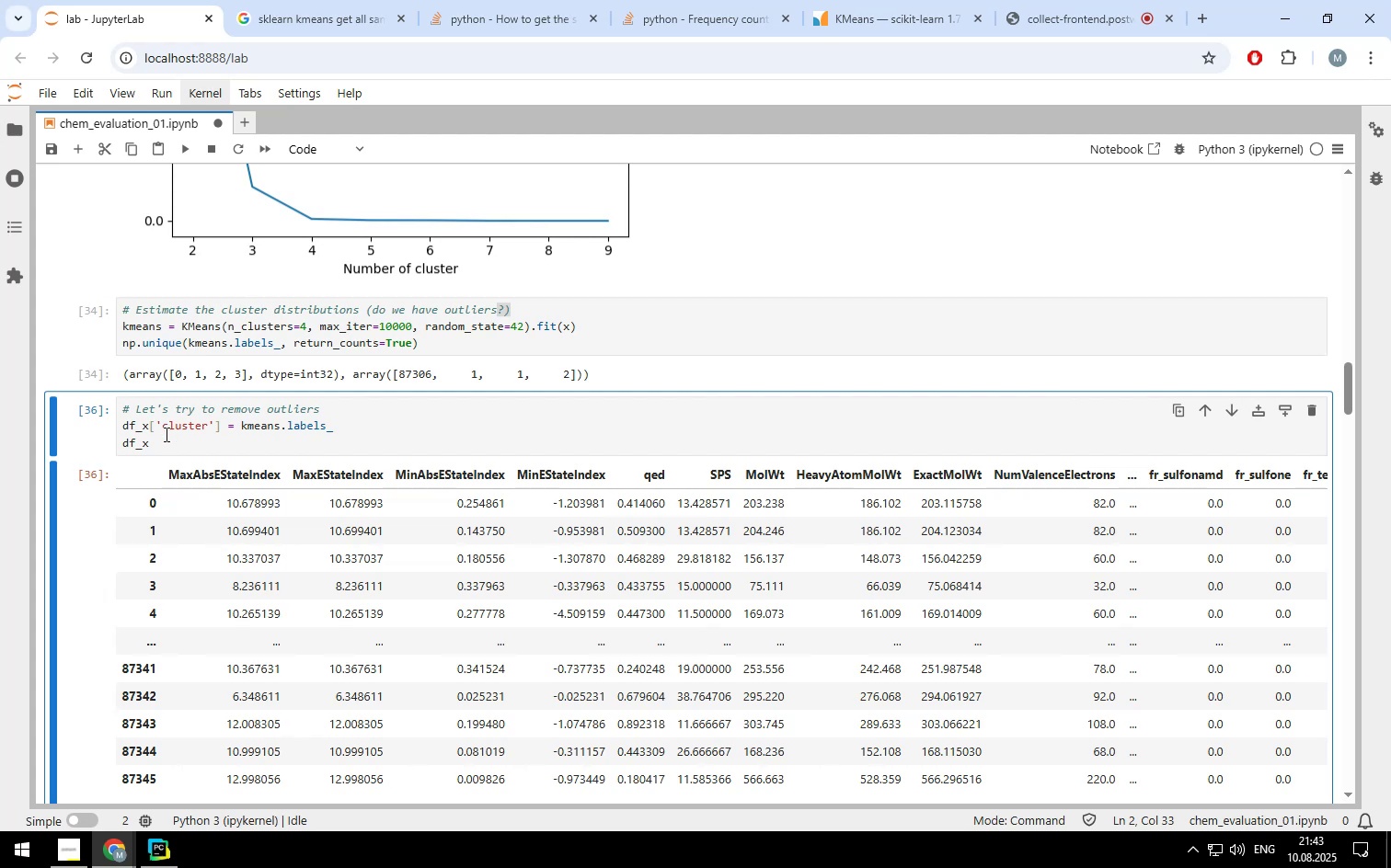 
left_click([165, 439])
 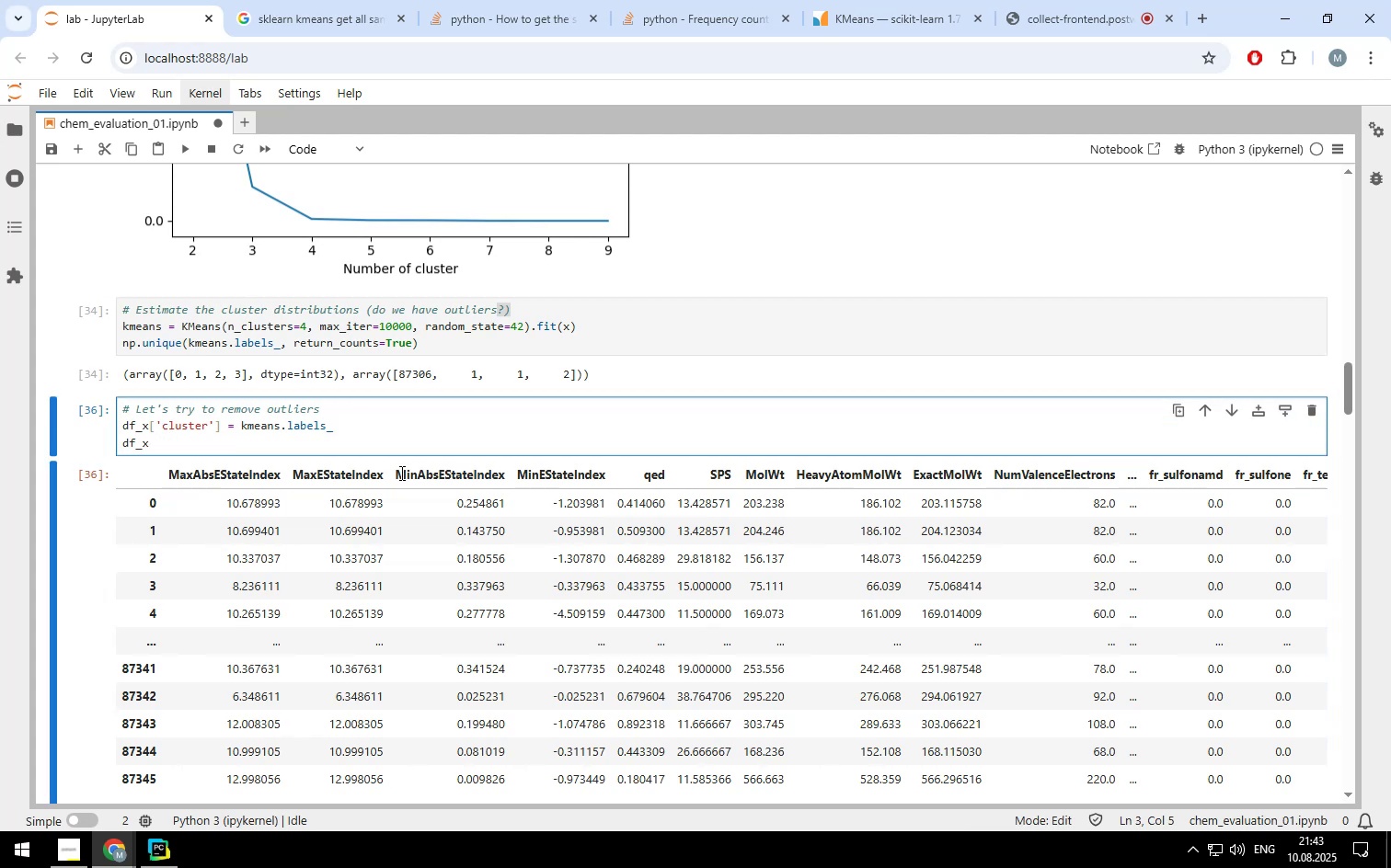 
type( = df)
 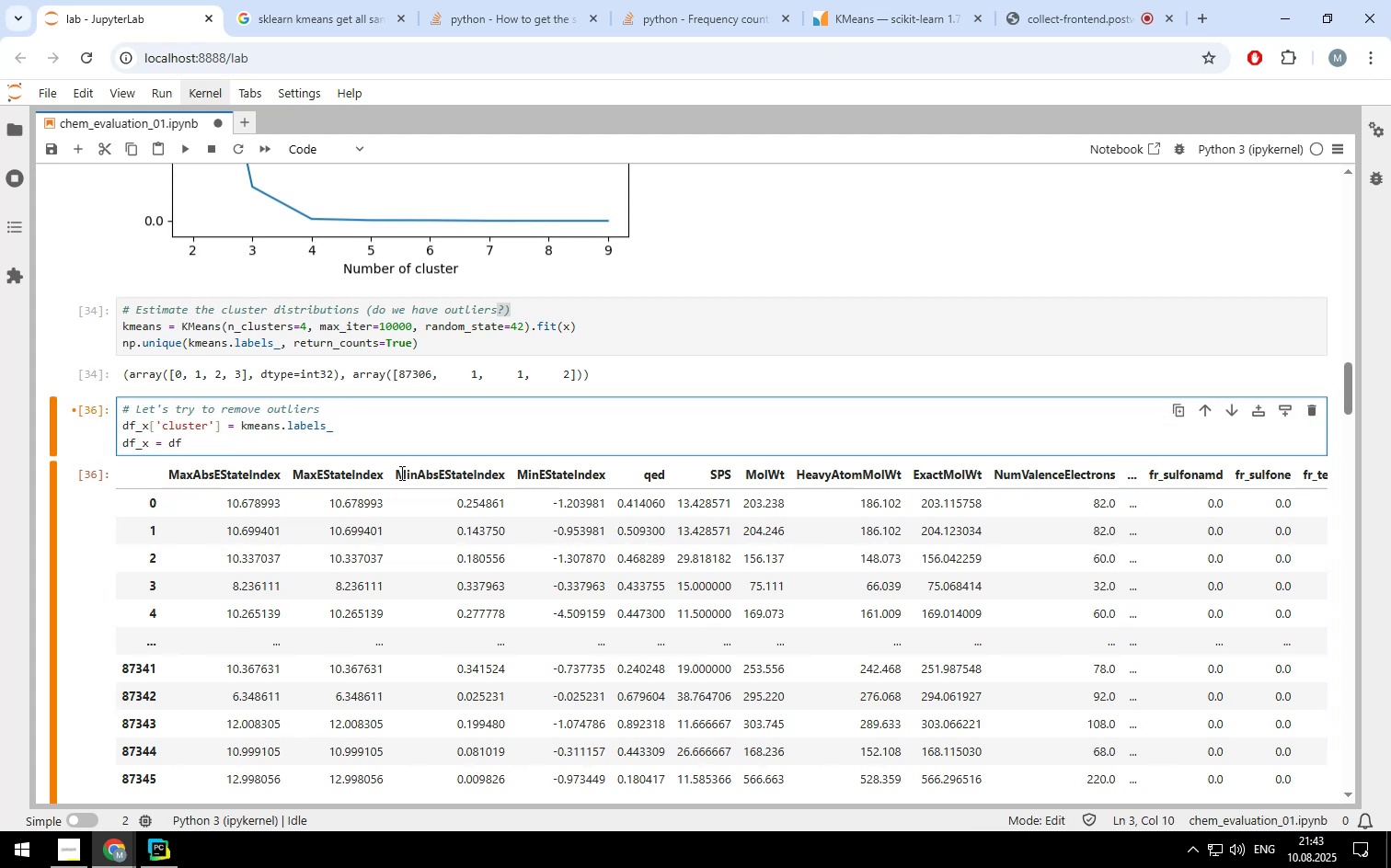 
key(Shift+ShiftLeft)
 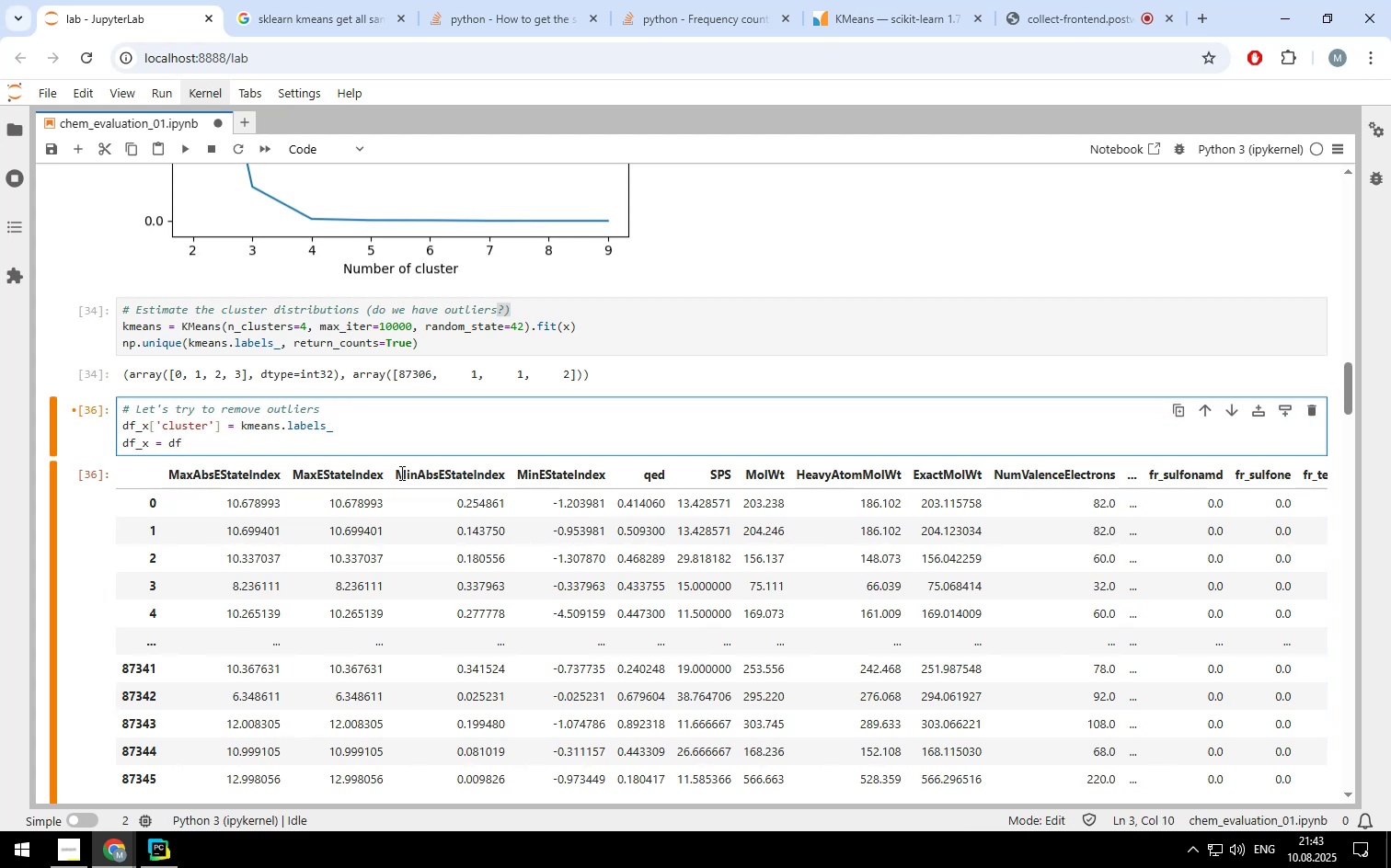 
key(Shift+Minus)
 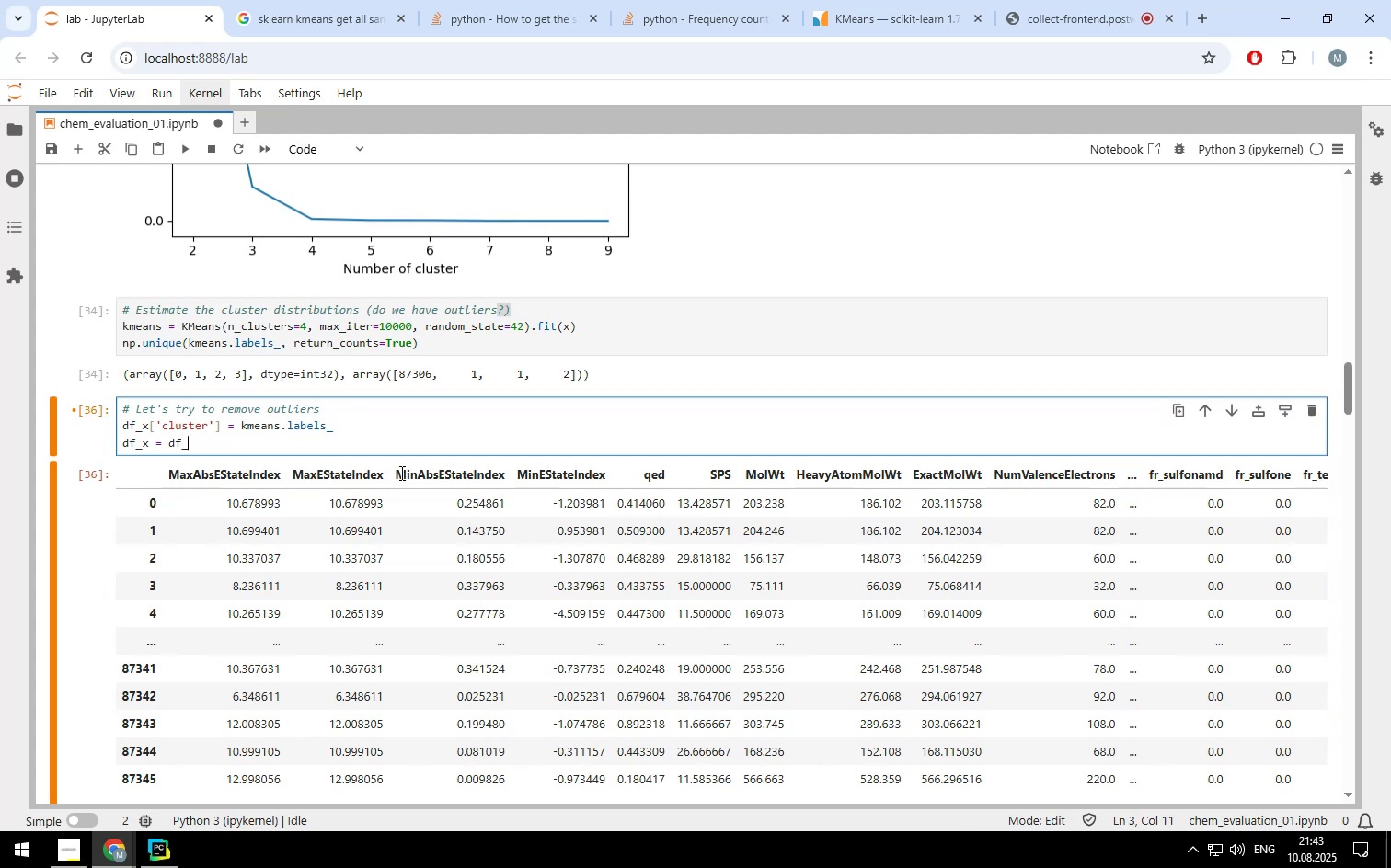 
key(X)
 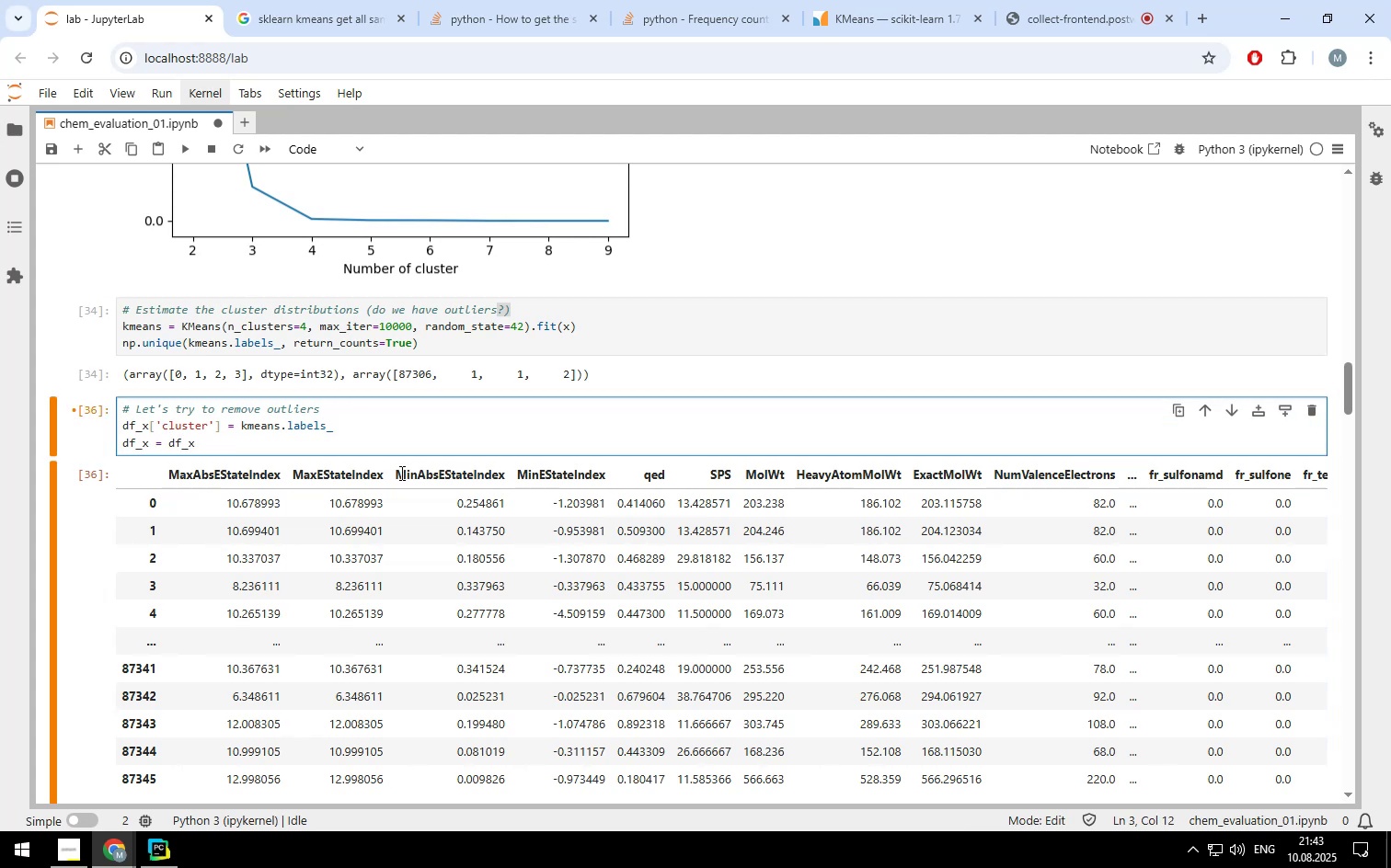 
key(BracketLeft)
 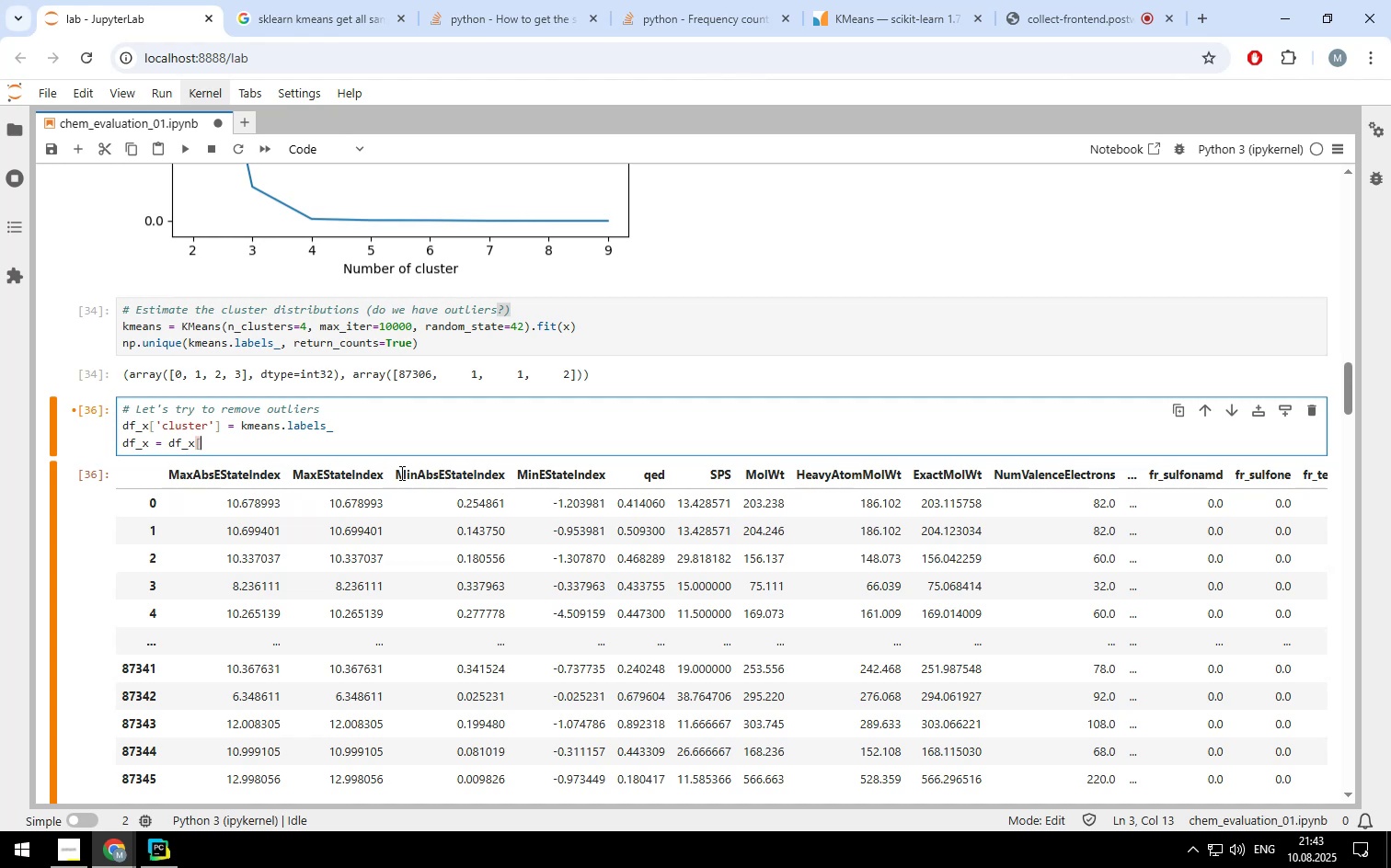 
wait(8.83)
 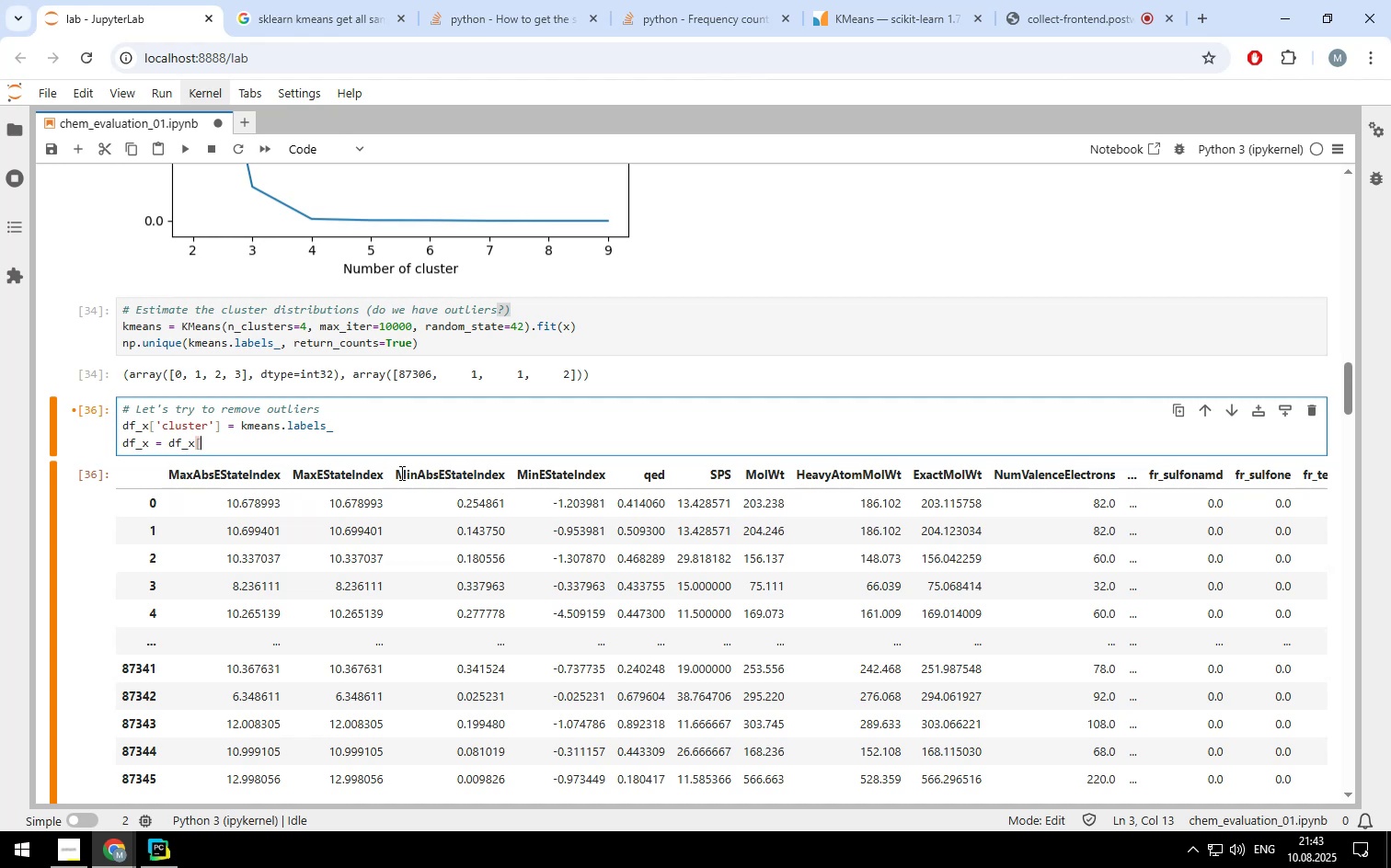 
hold_key(key=Backspace, duration=1.29)
 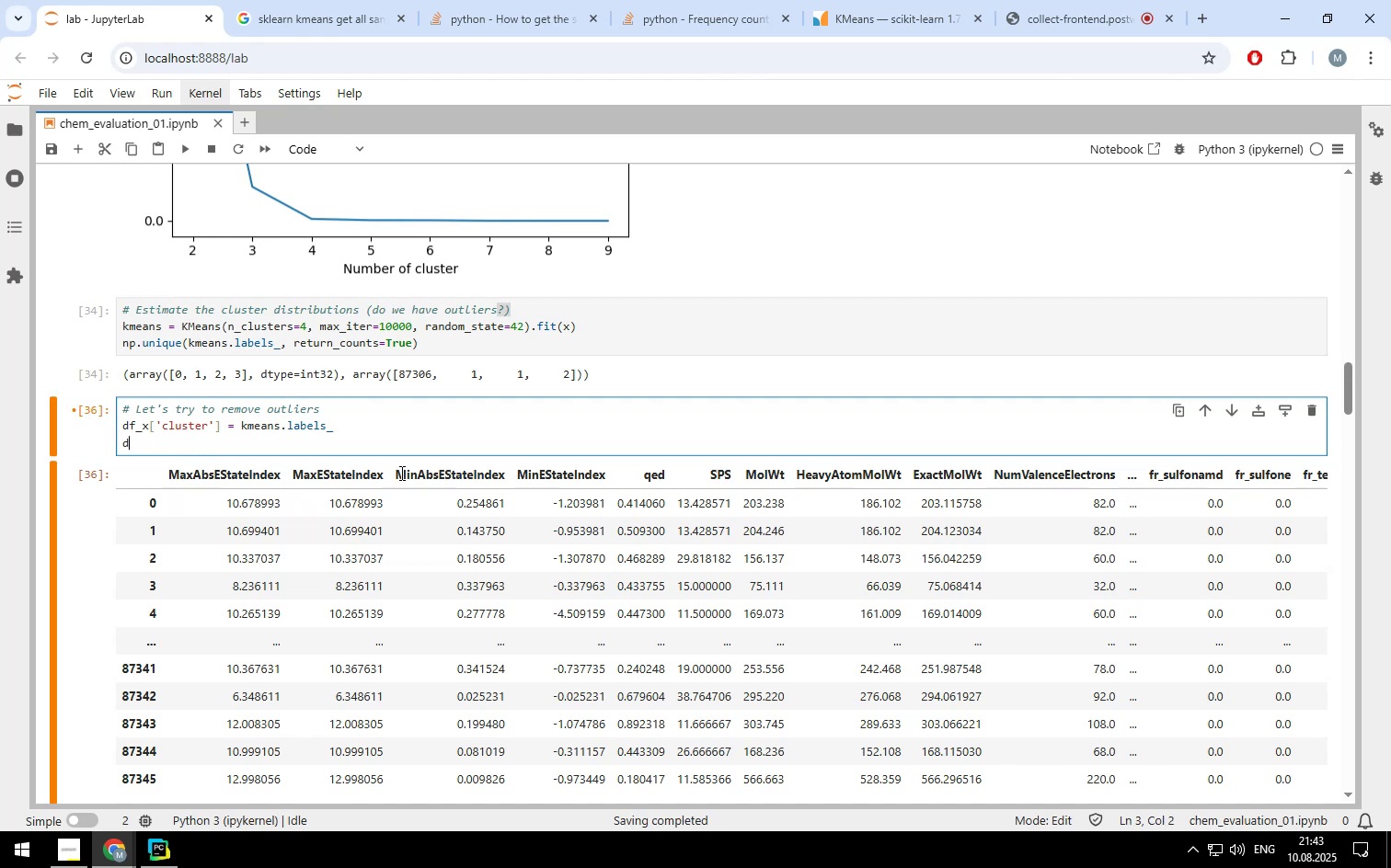 
key(Backspace)
 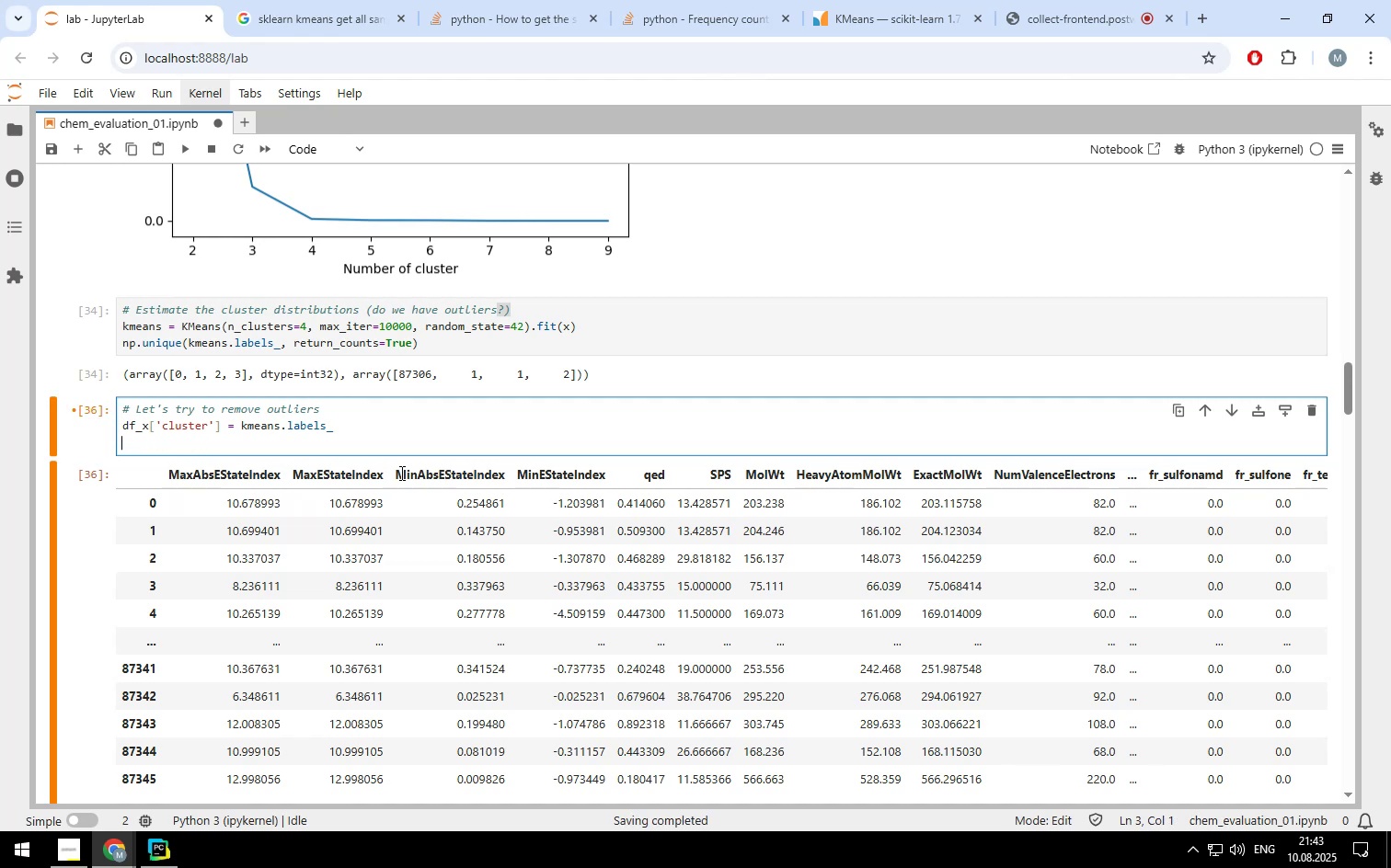 
key(Backspace)
 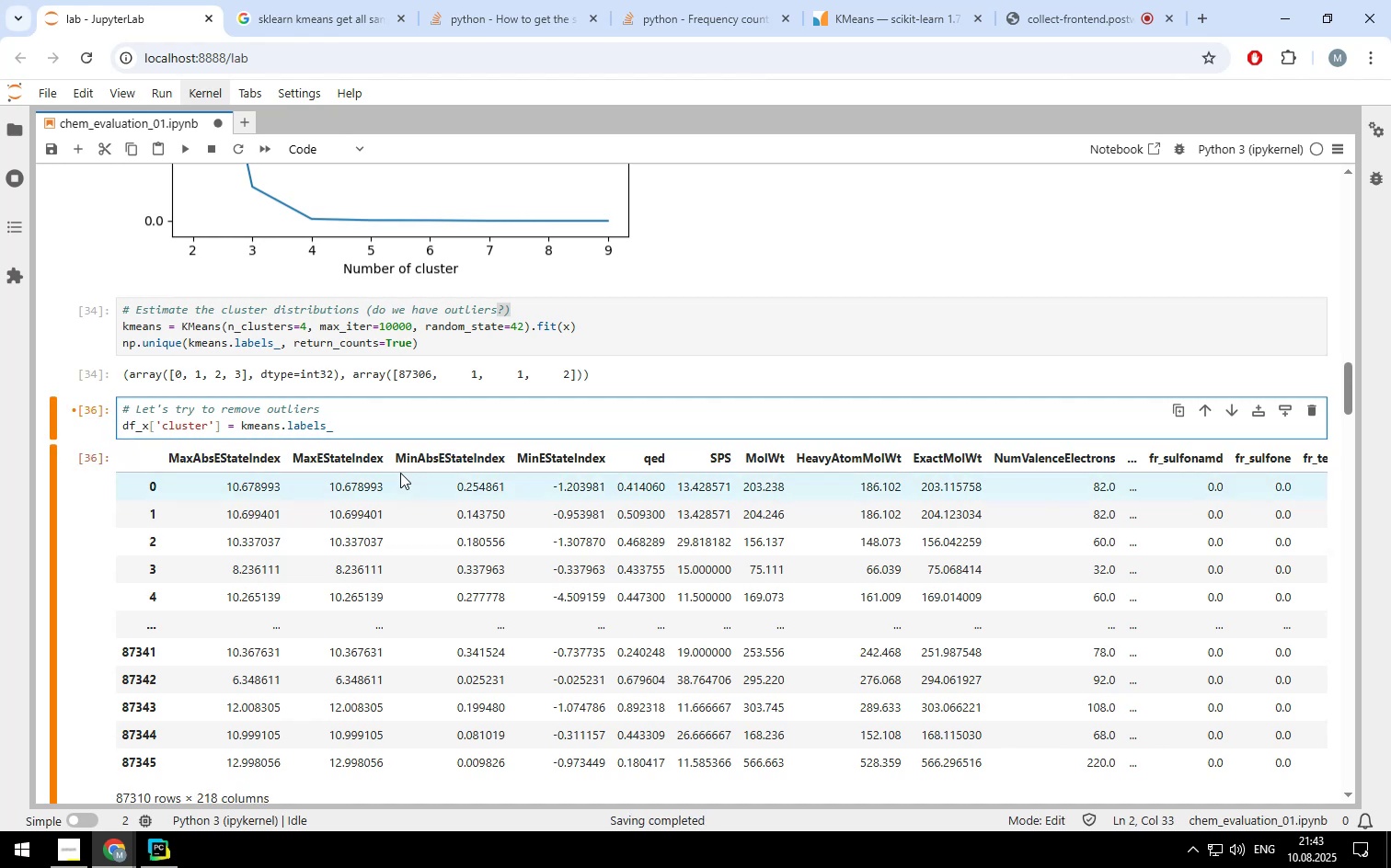 
hold_key(key=ArrowLeft, duration=0.83)
 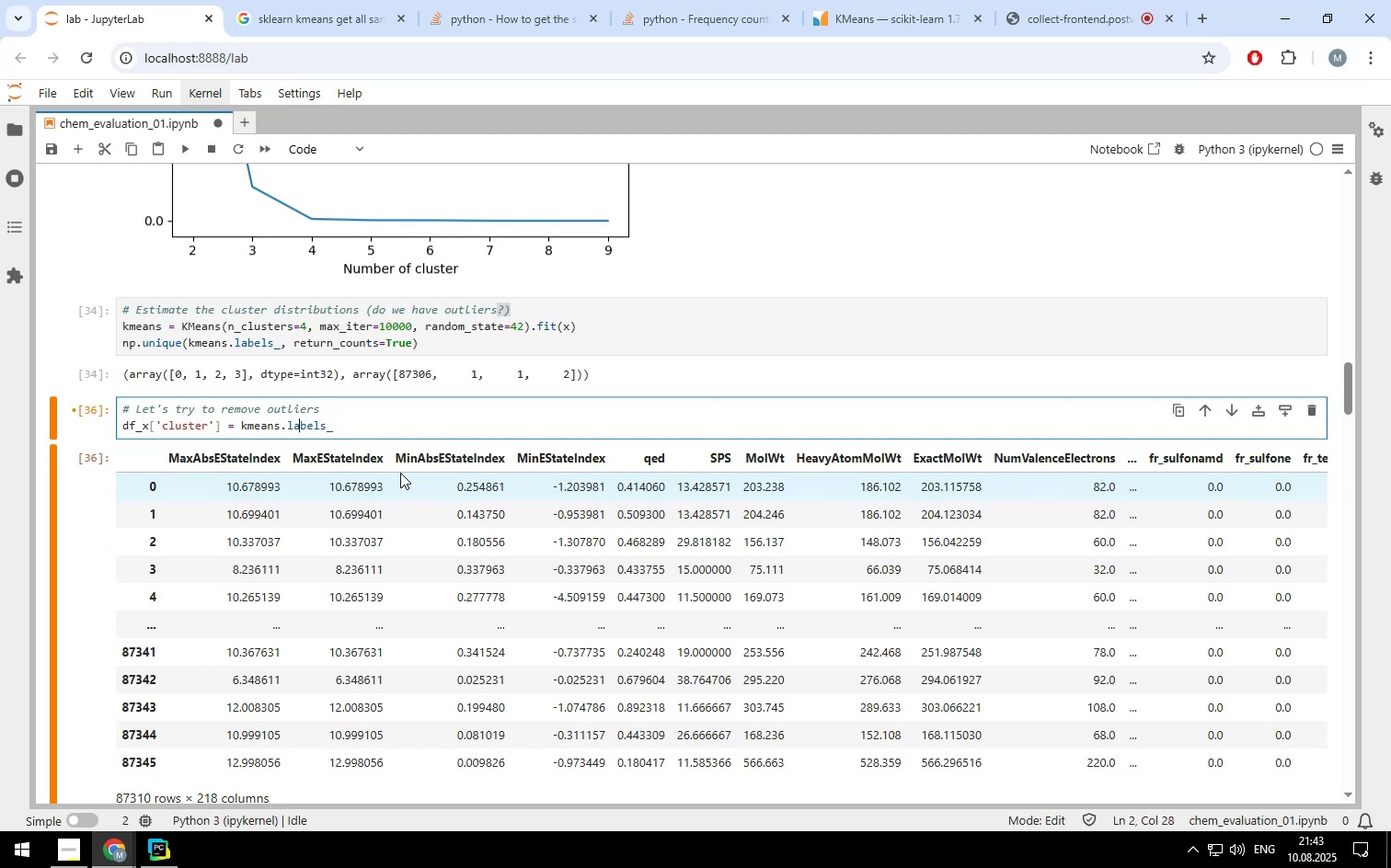 
left_click([148, 424])
 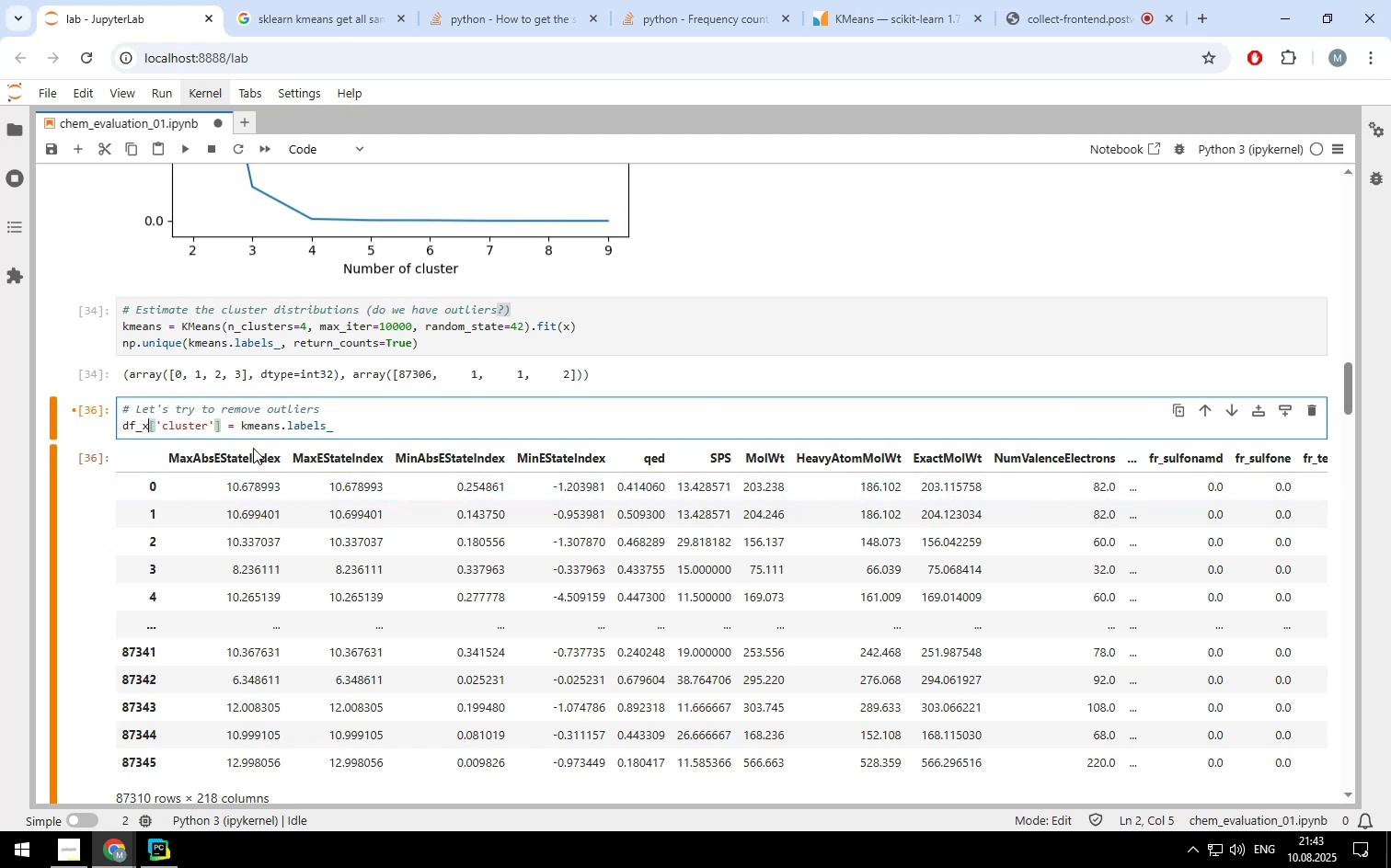 
key(Backspace)
 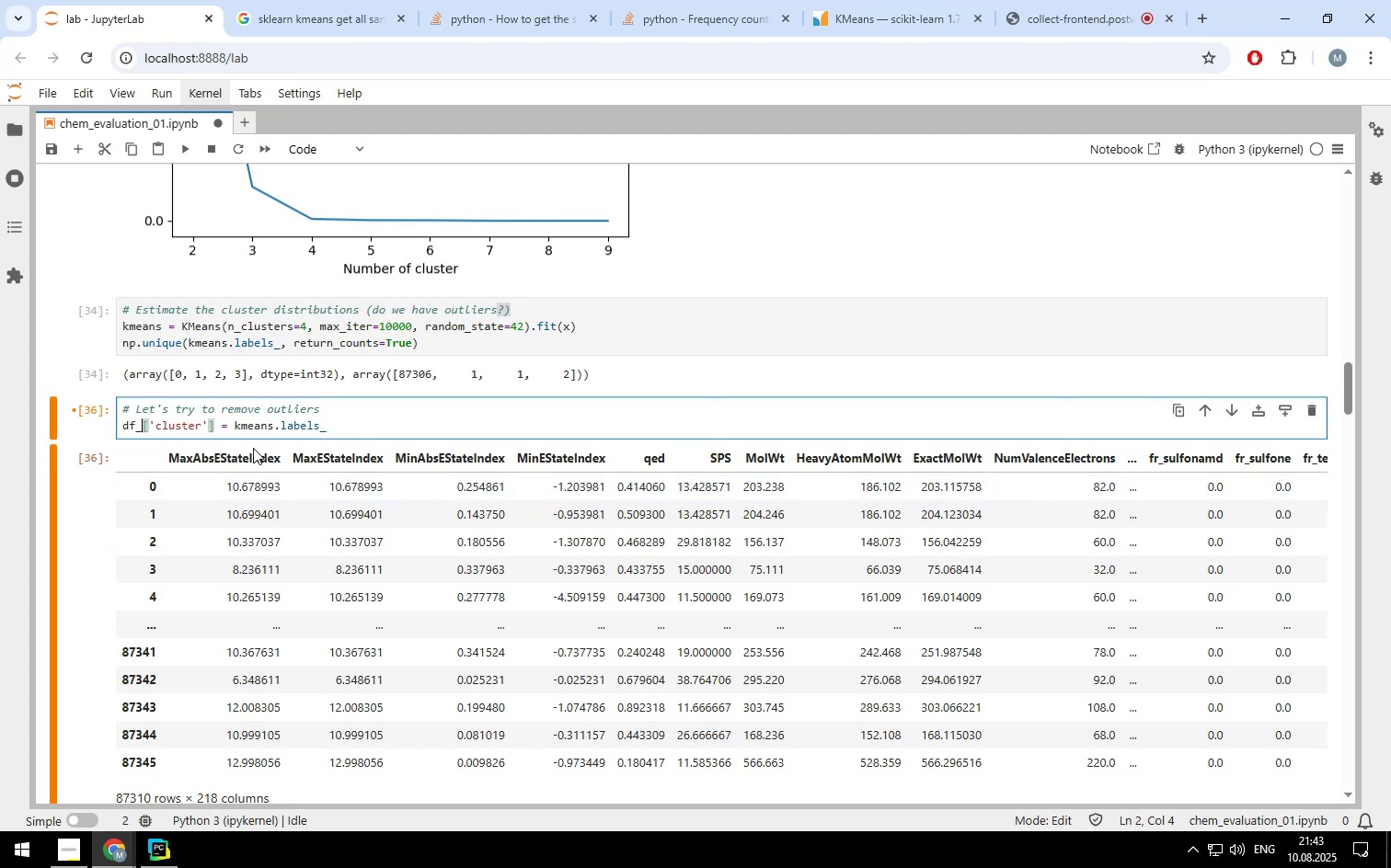 
key(Backspace)
 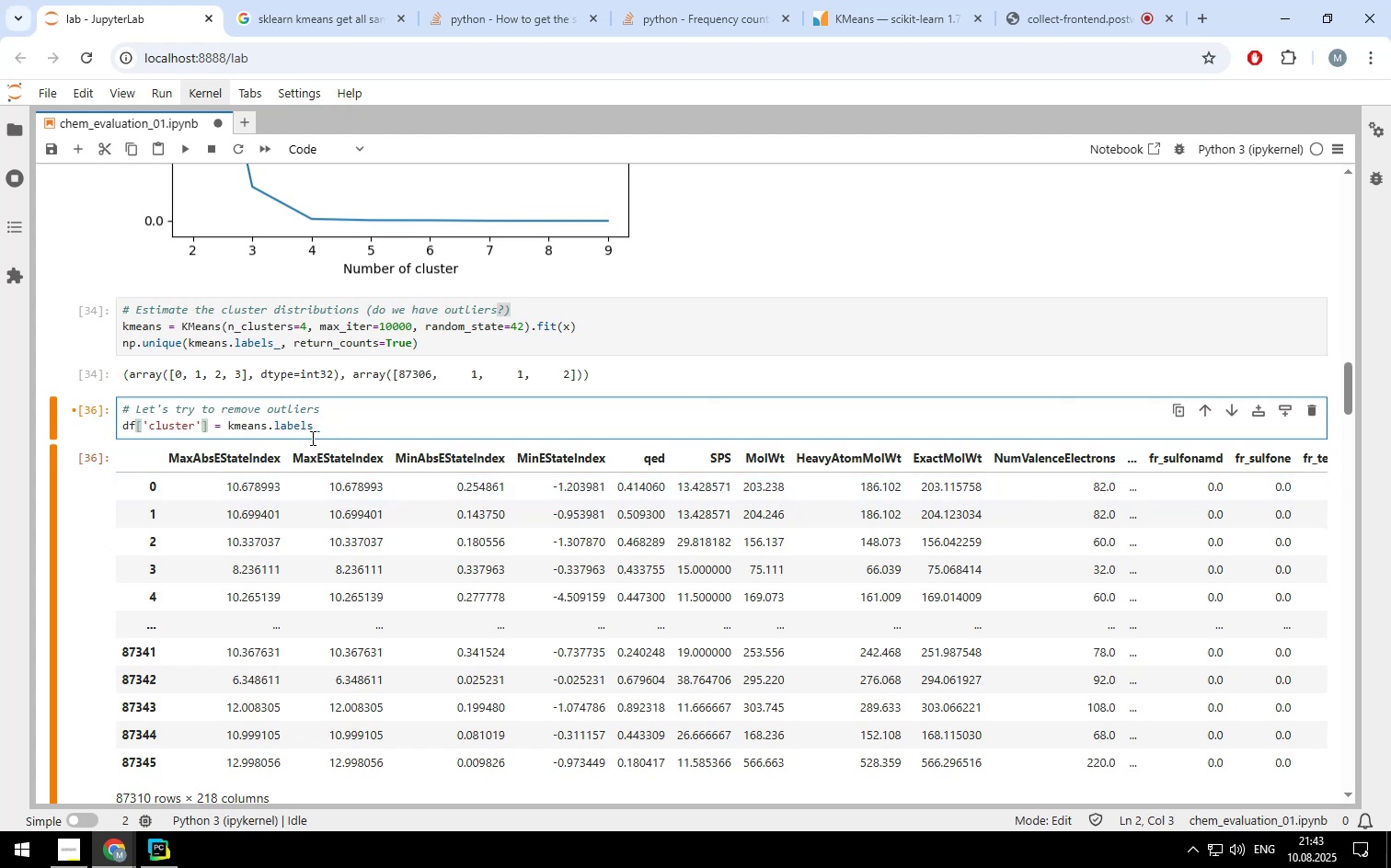 
left_click([336, 428])
 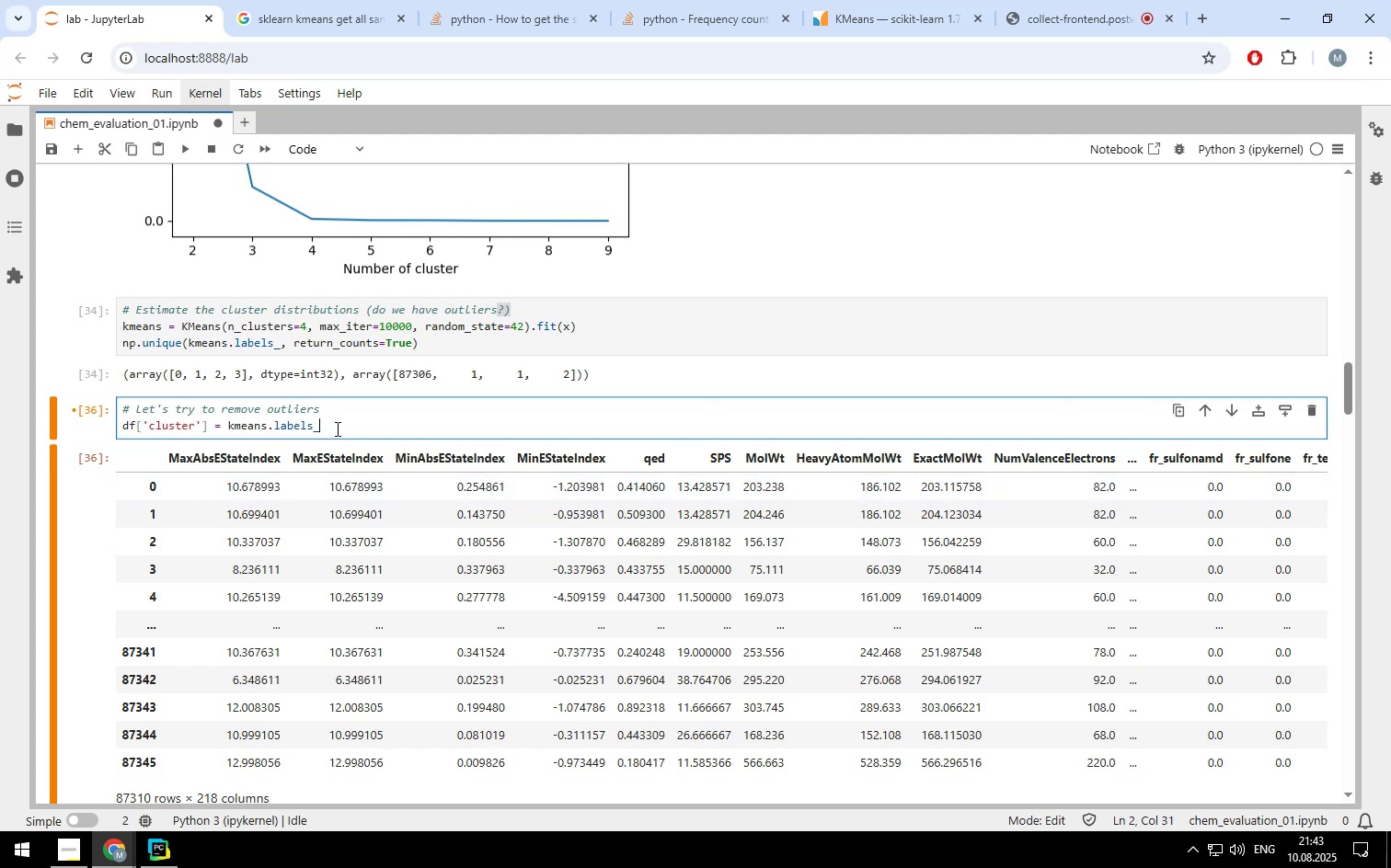 
key(Enter)
 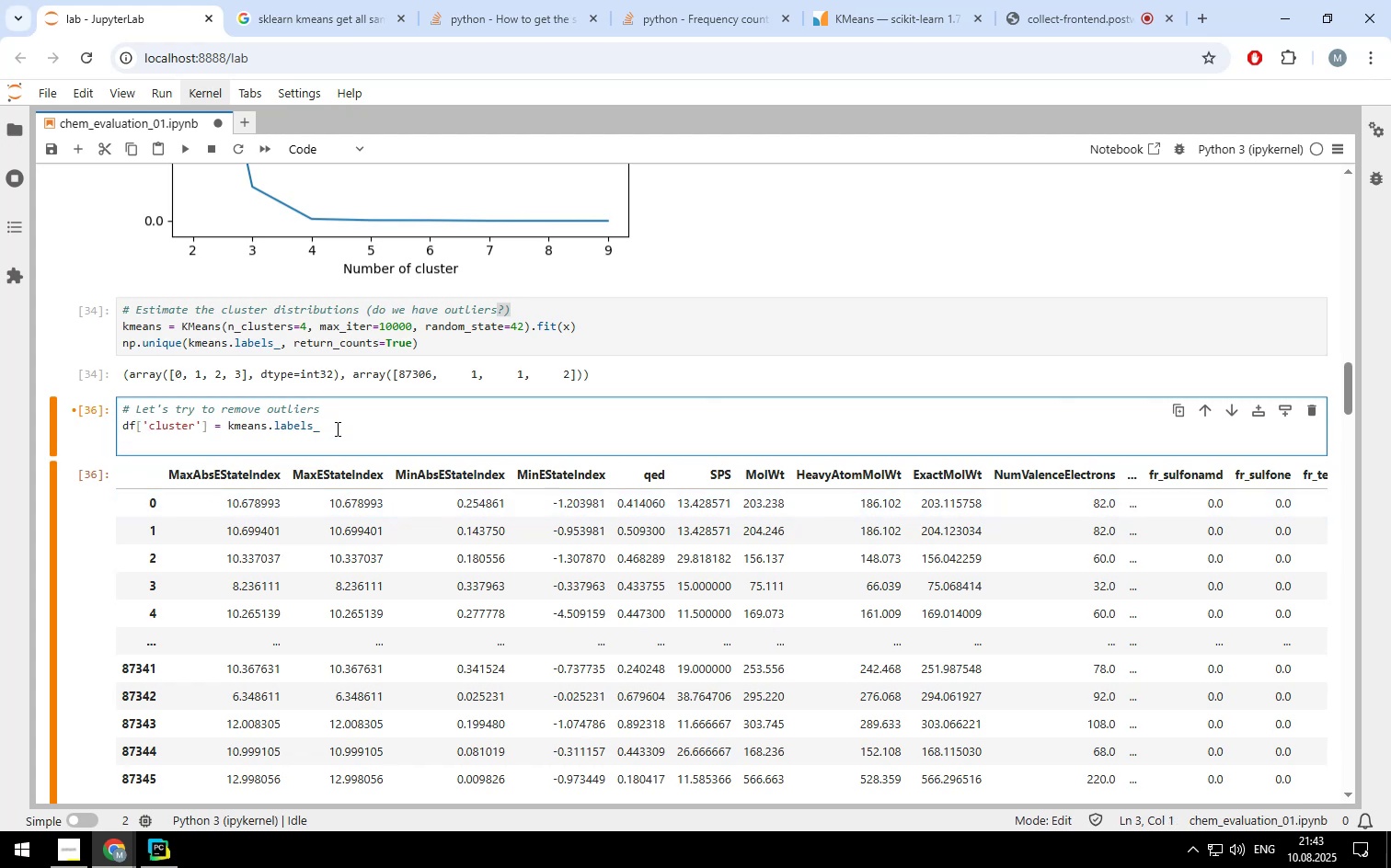 
type(df = df[df[)
key(Backspace)
type(.cluster==0]])
key(Backspace)
 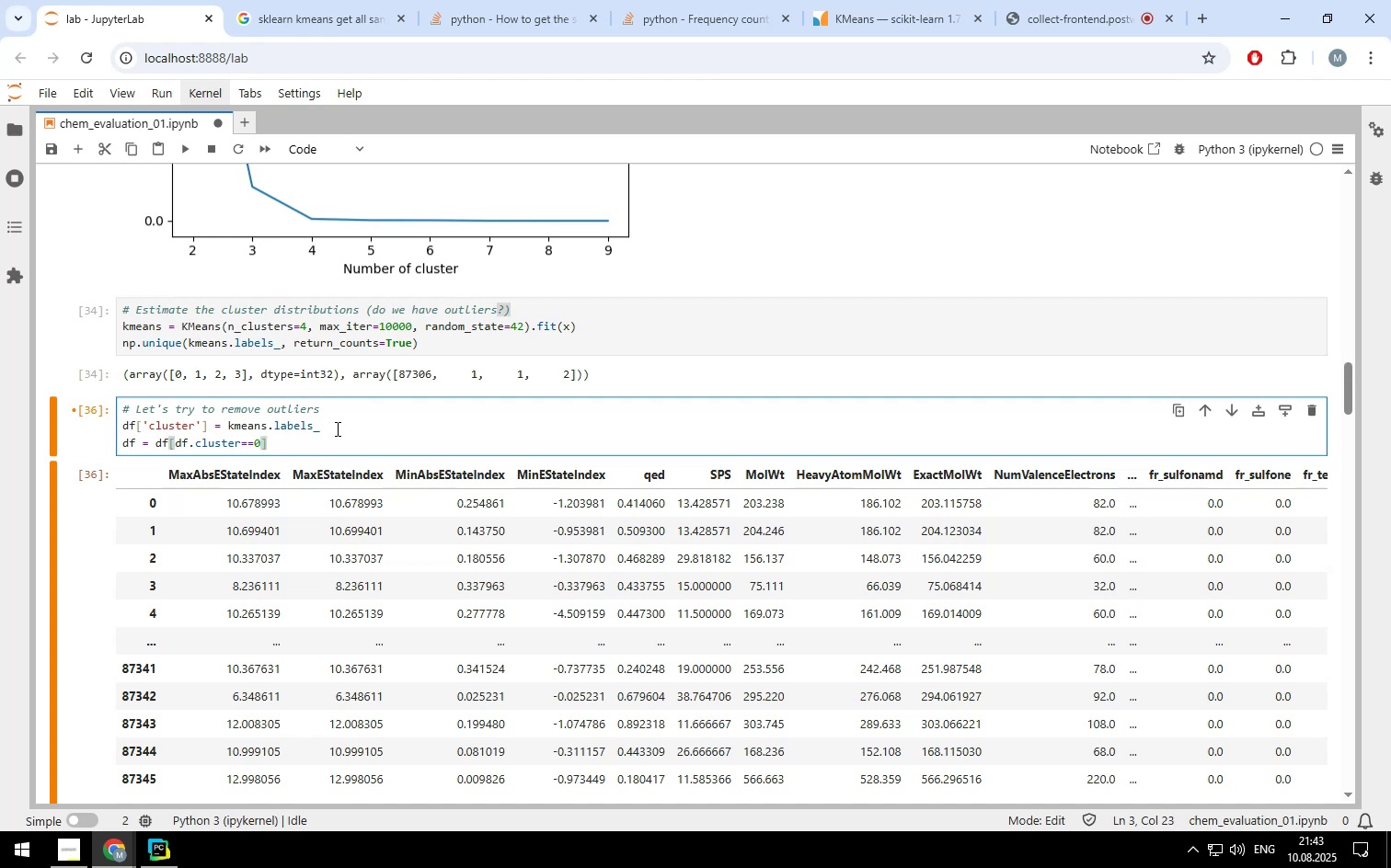 
key(Enter)
 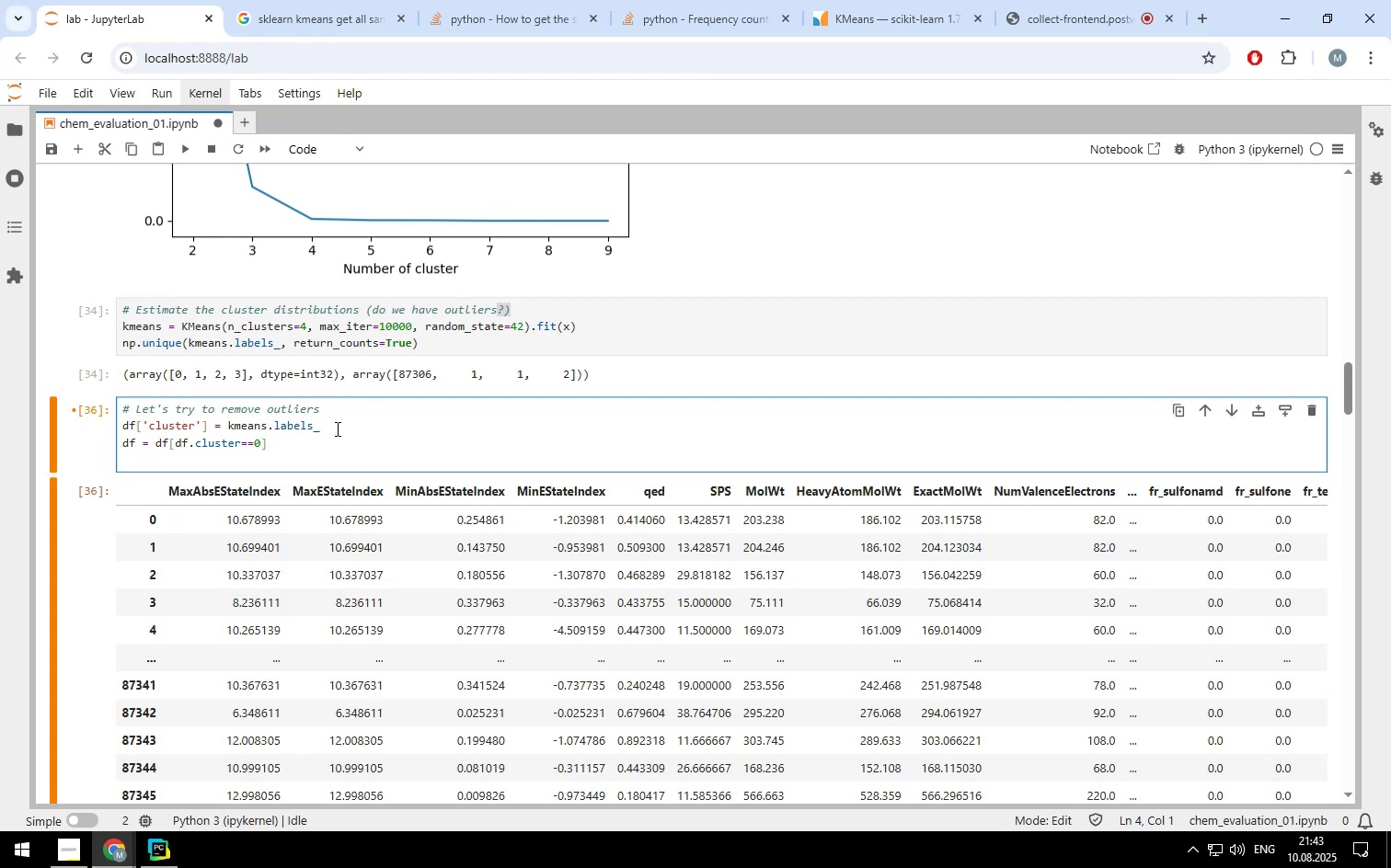 
scroll: coordinate [340, 348], scroll_direction: up, amount: 9.0
 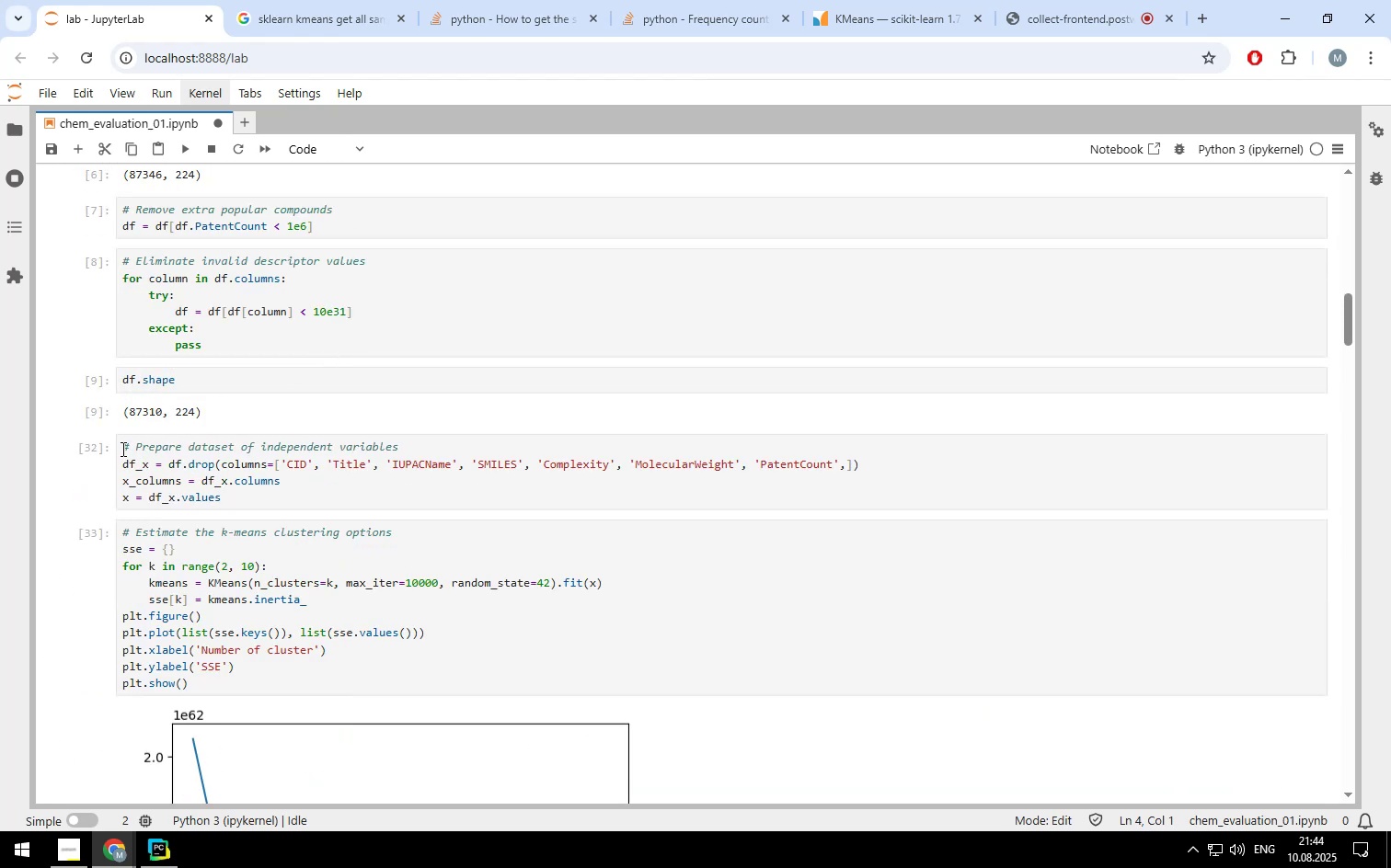 
left_click_drag(start_coordinate=[123, 460], to_coordinate=[225, 503])
 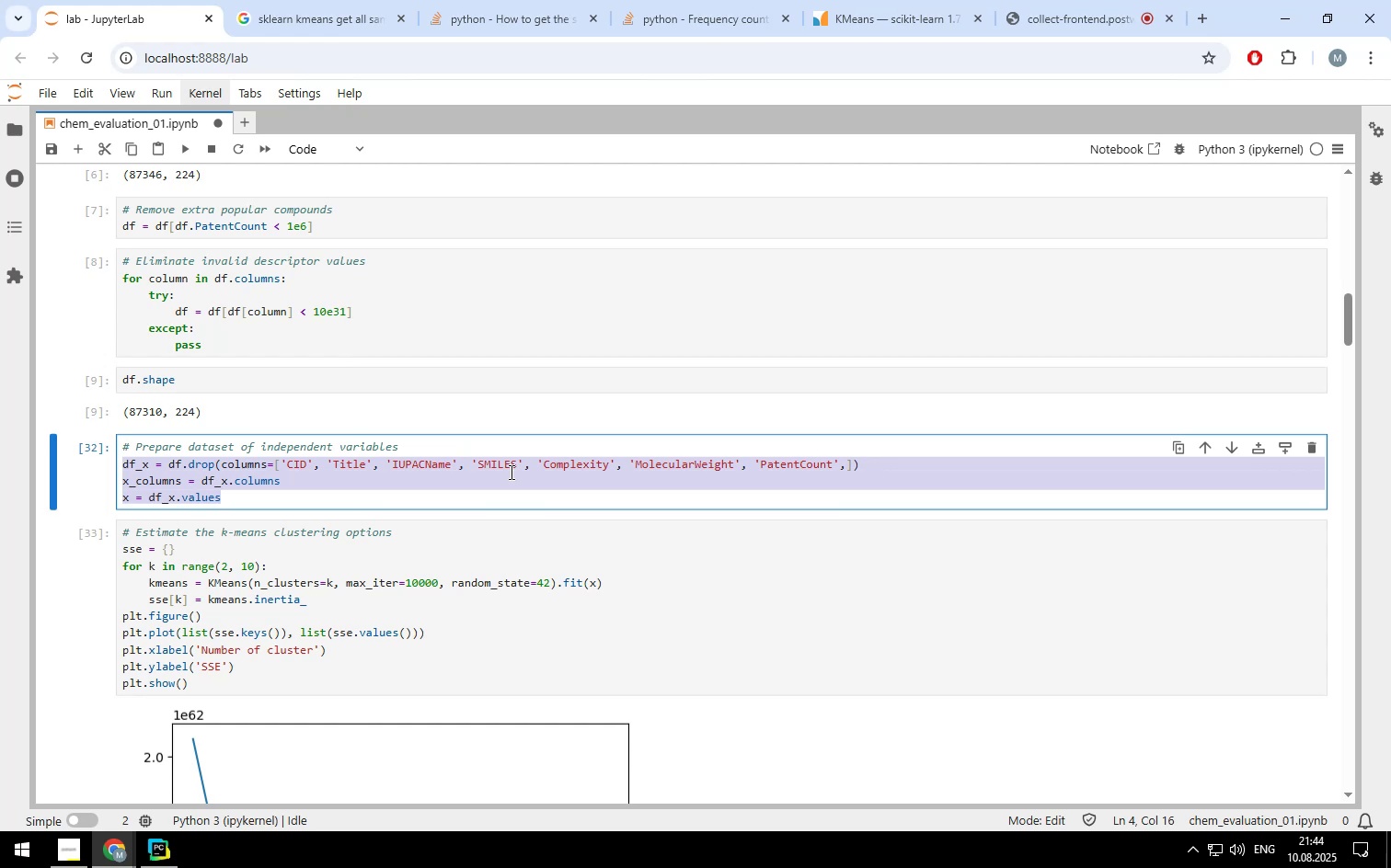 
key(Control+ControlLeft)
 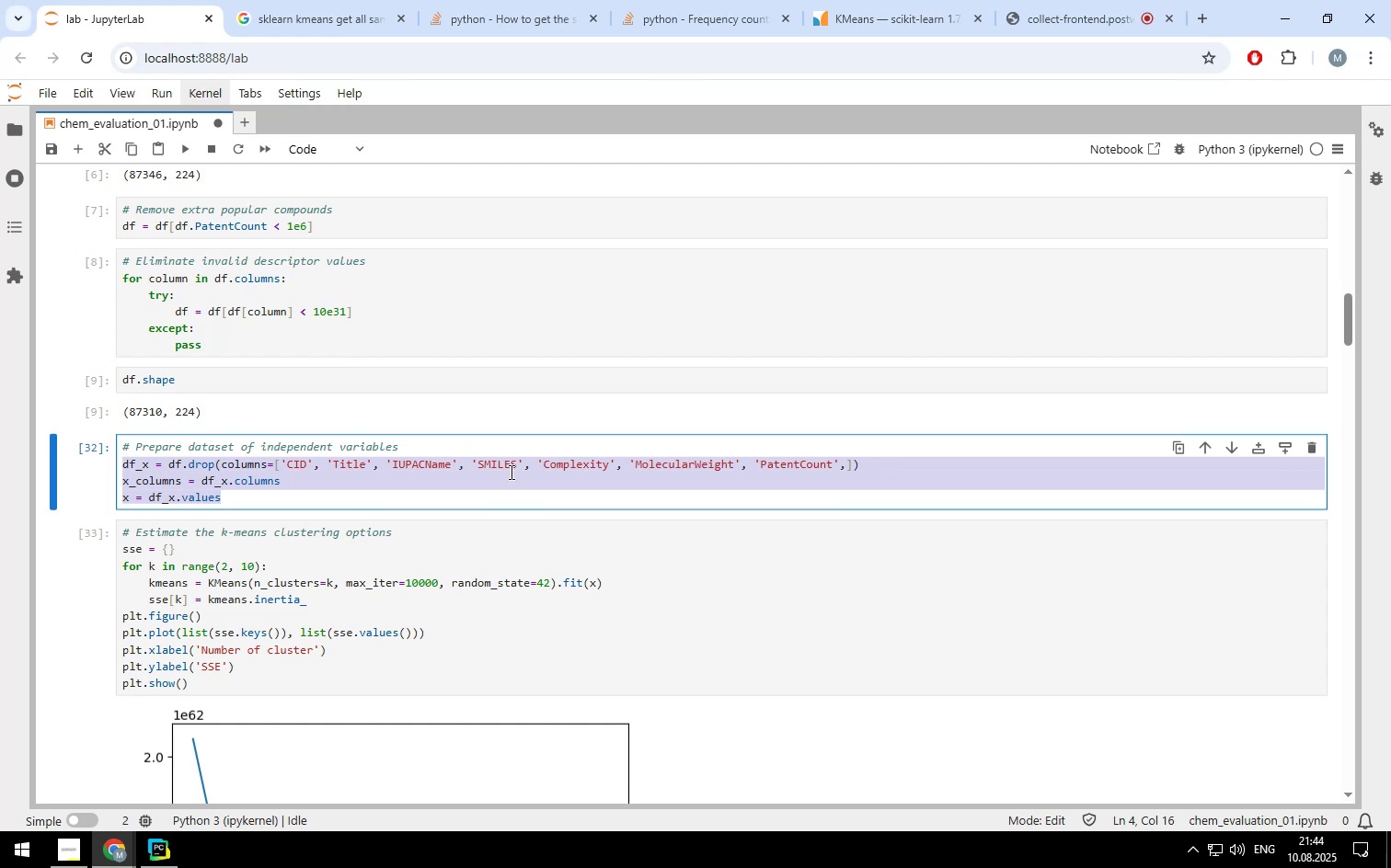 
key(Control+C)
 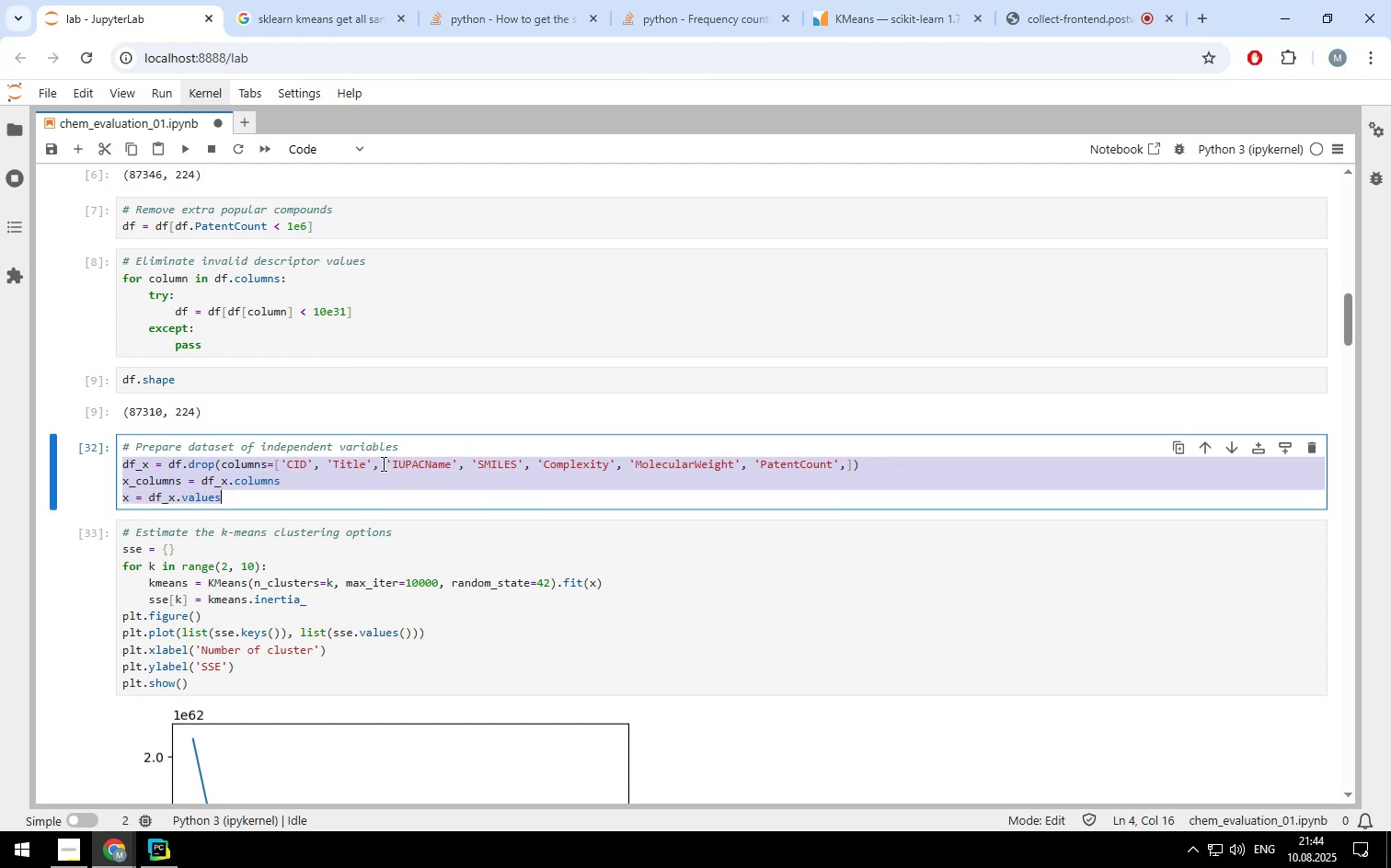 
scroll: coordinate [380, 463], scroll_direction: down, amount: 9.0
 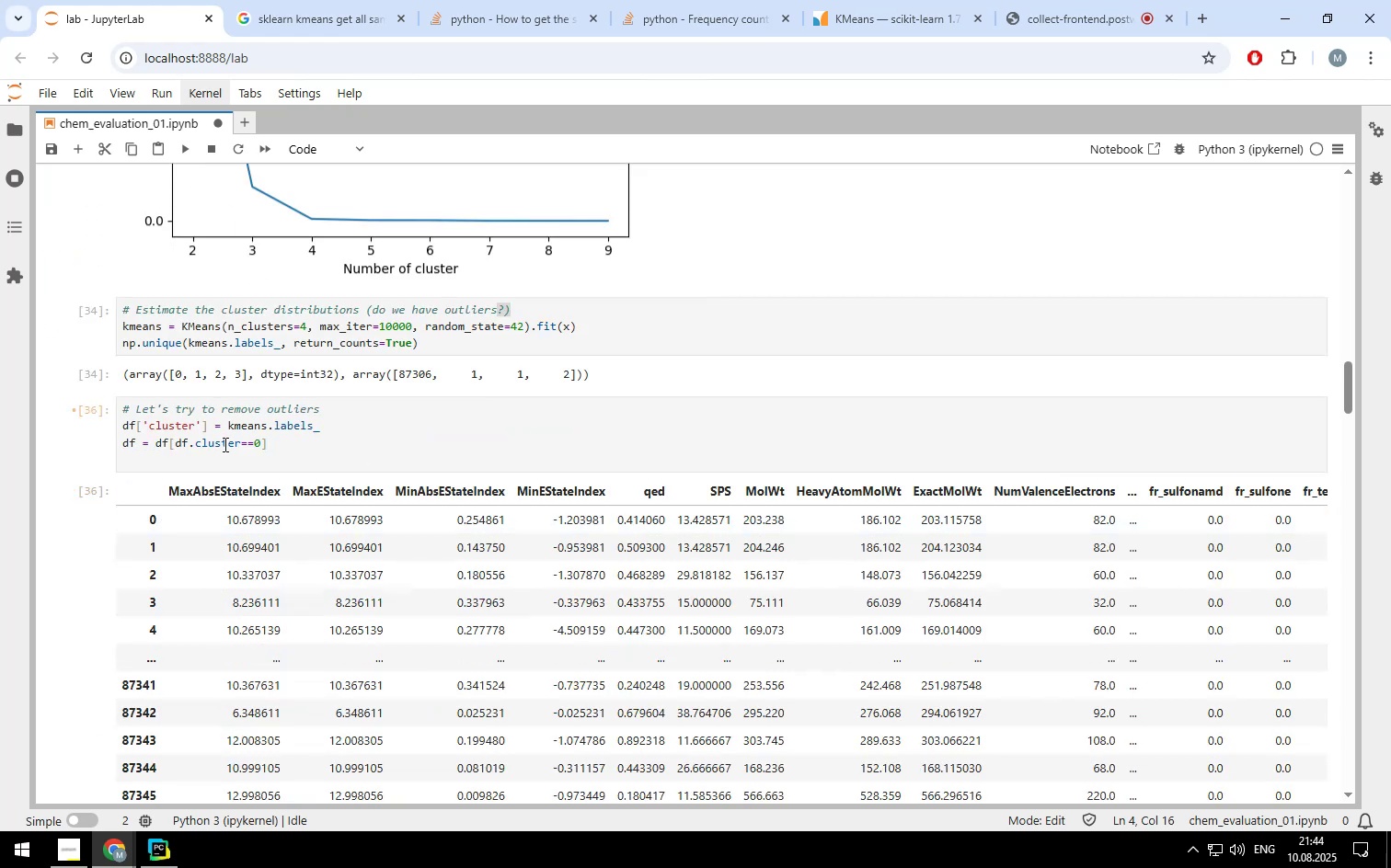 
left_click([224, 451])
 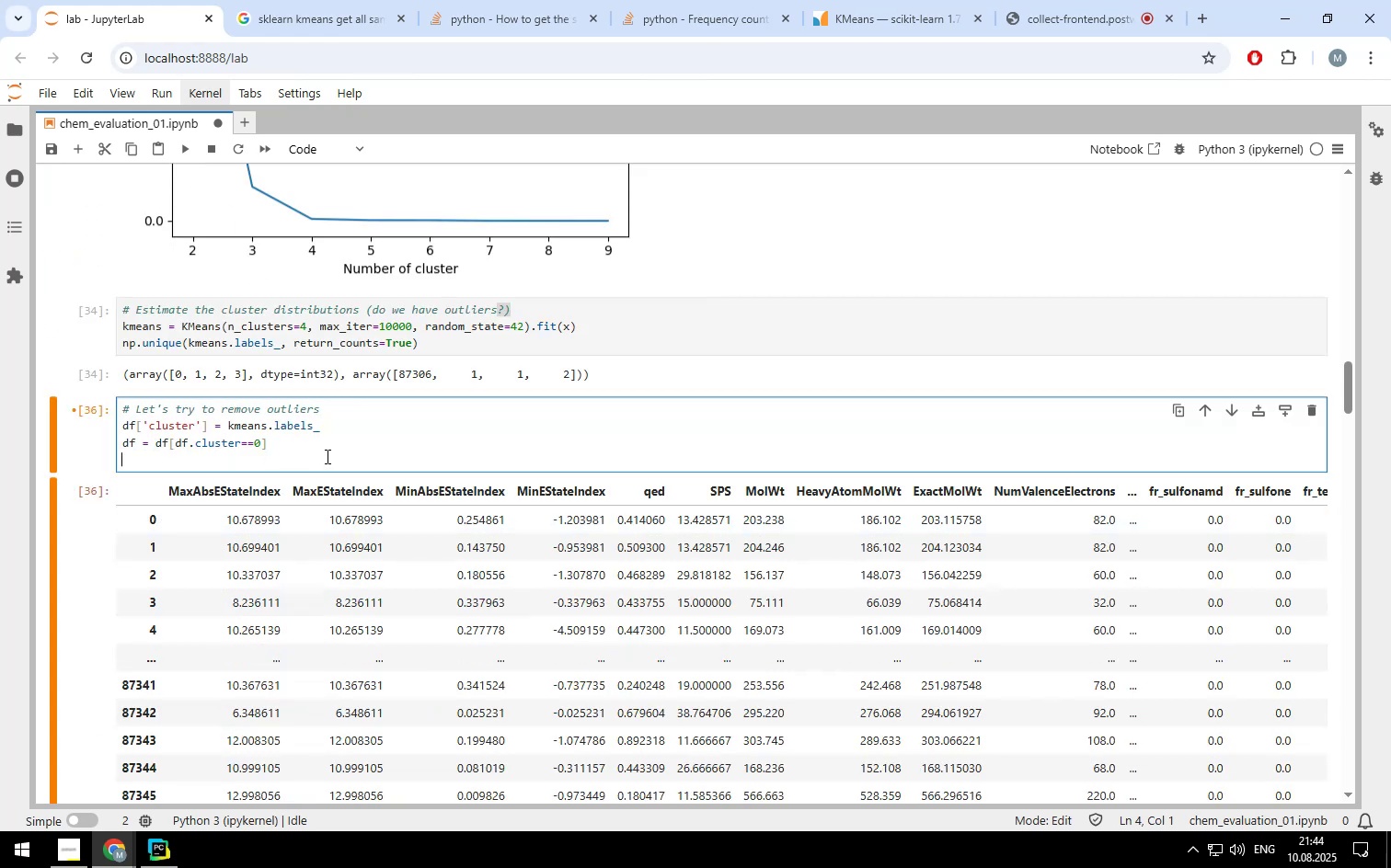 
key(Backspace)
 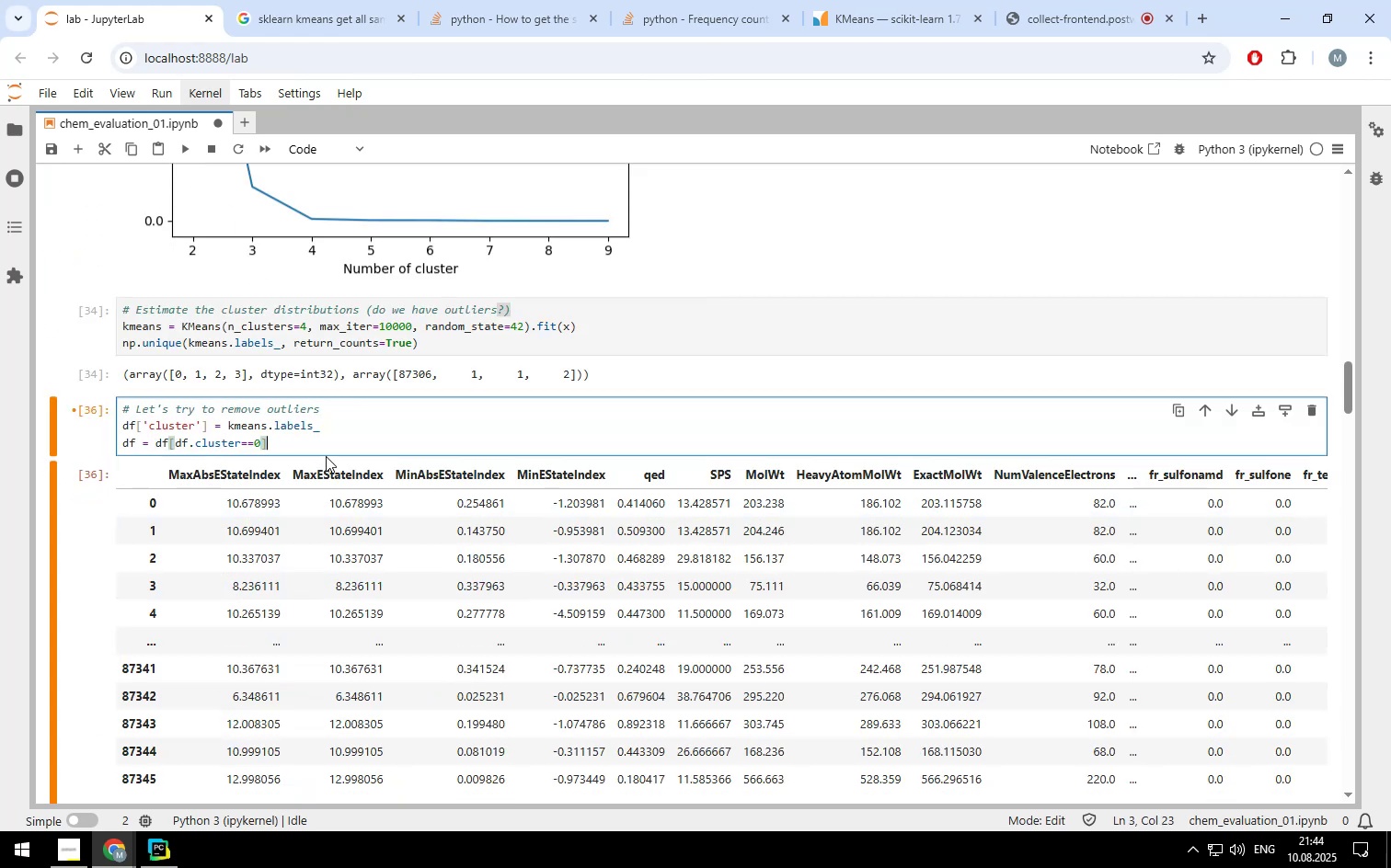 
key(Shift+ShiftLeft)
 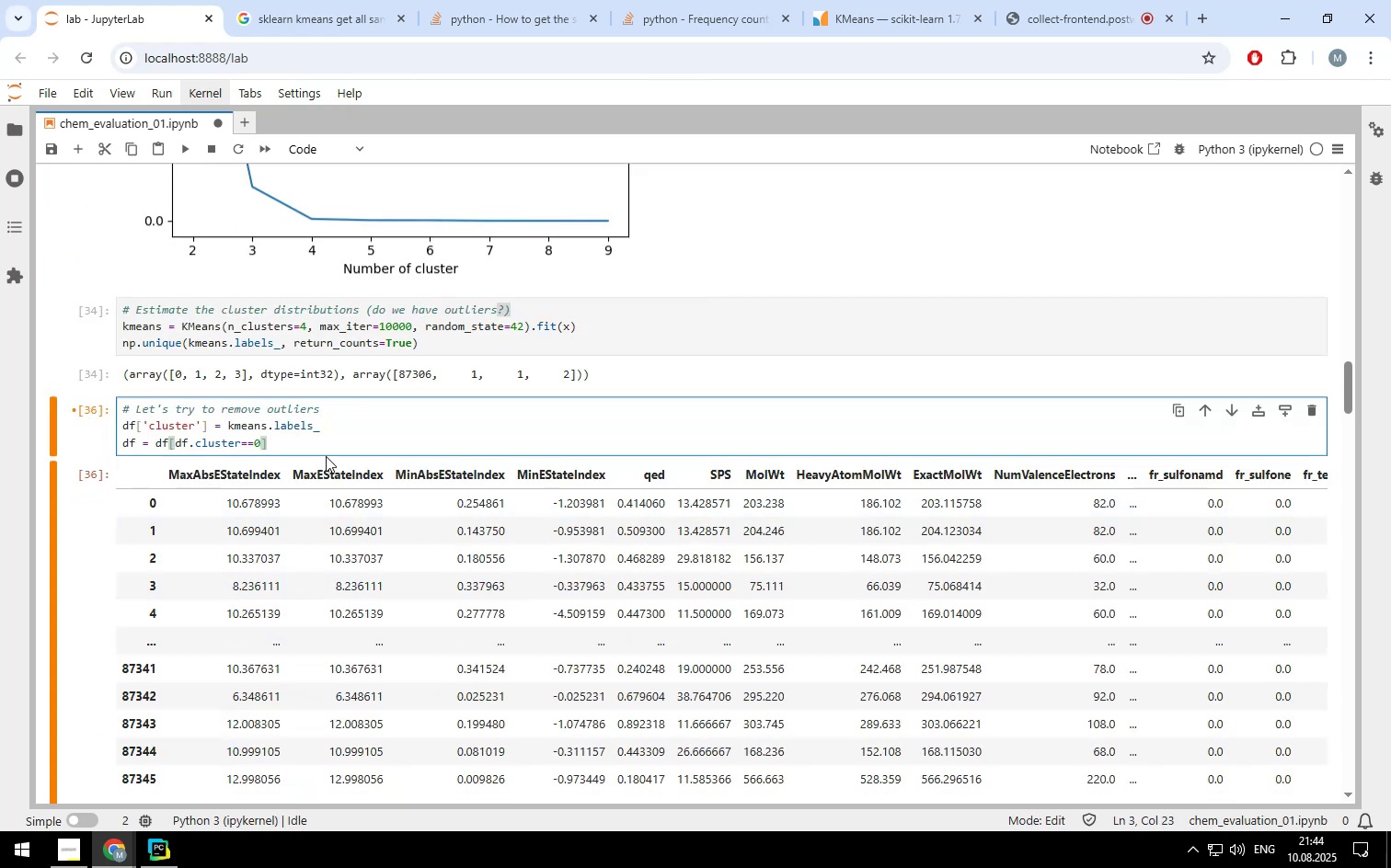 
key(Shift+Enter)
 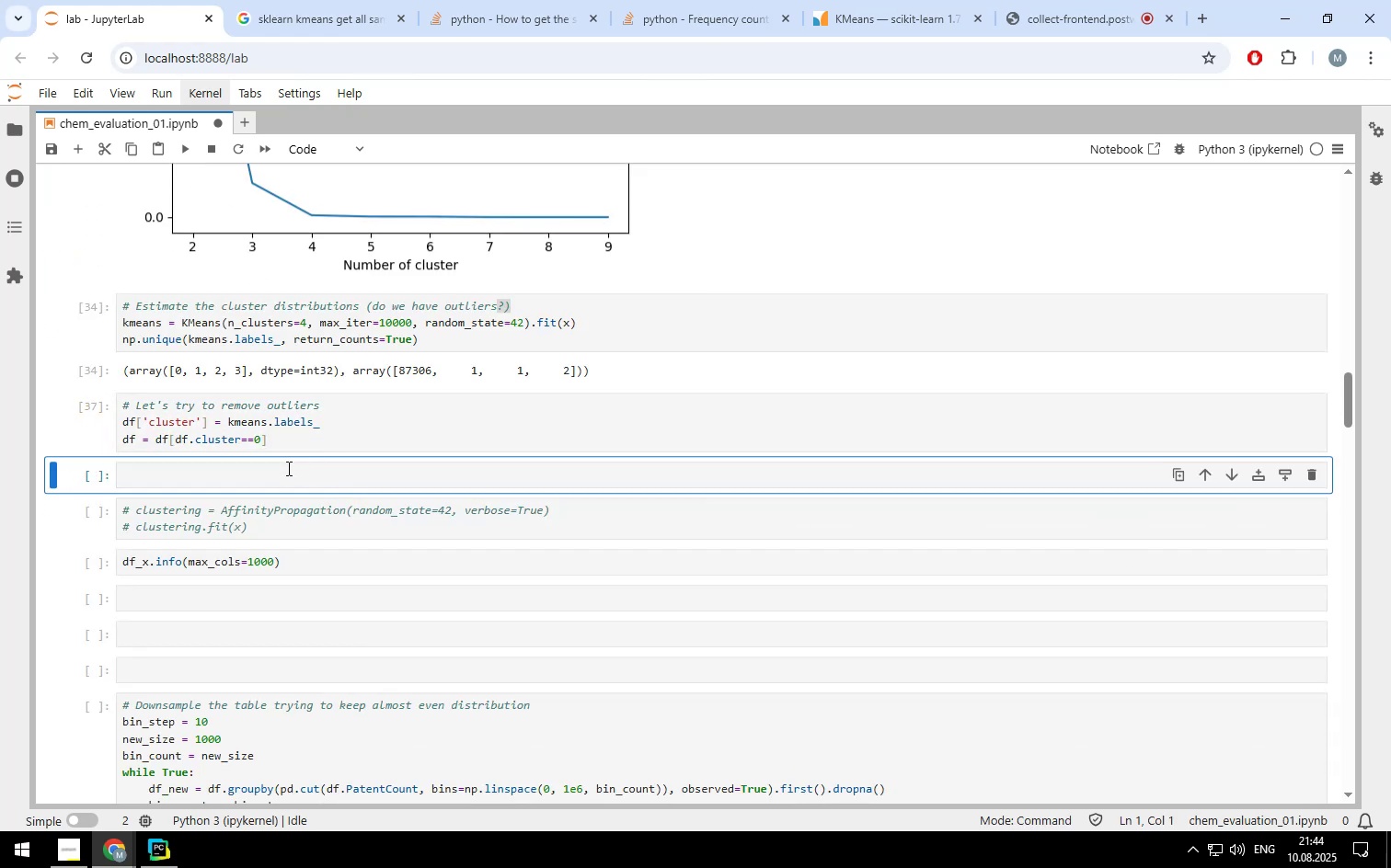 
left_click([270, 473])
 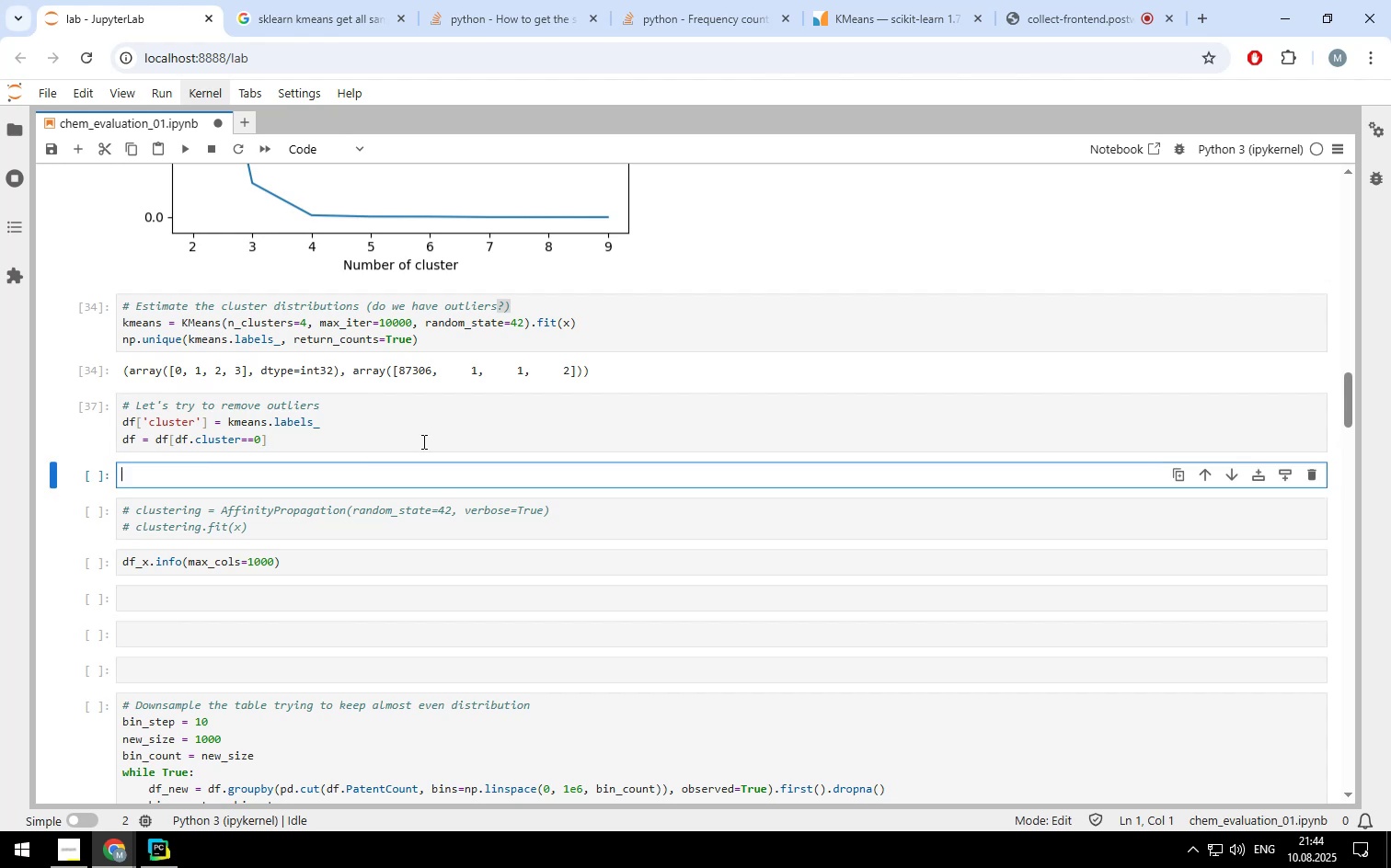 
key(Control+V)
 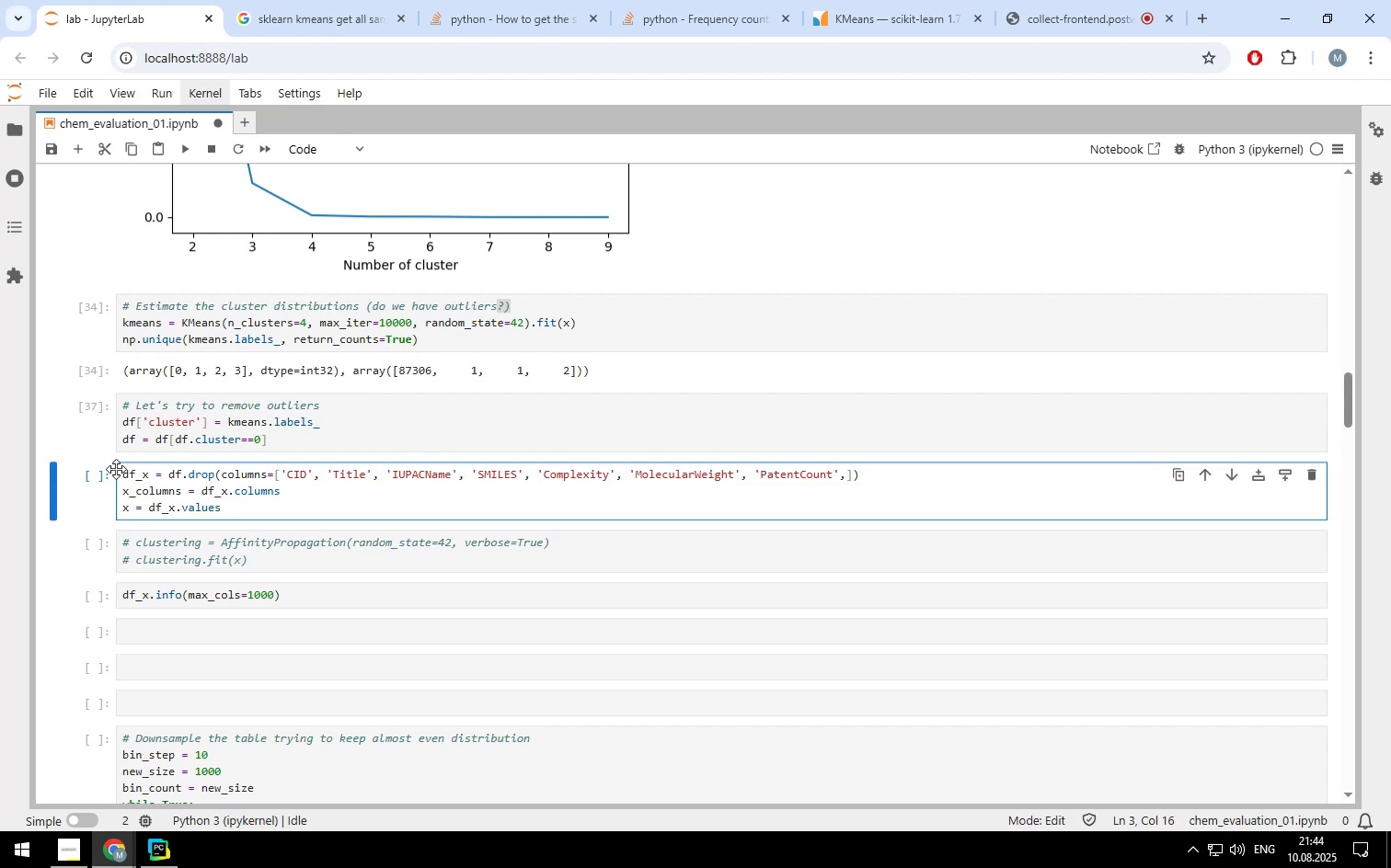 
left_click([122, 474])
 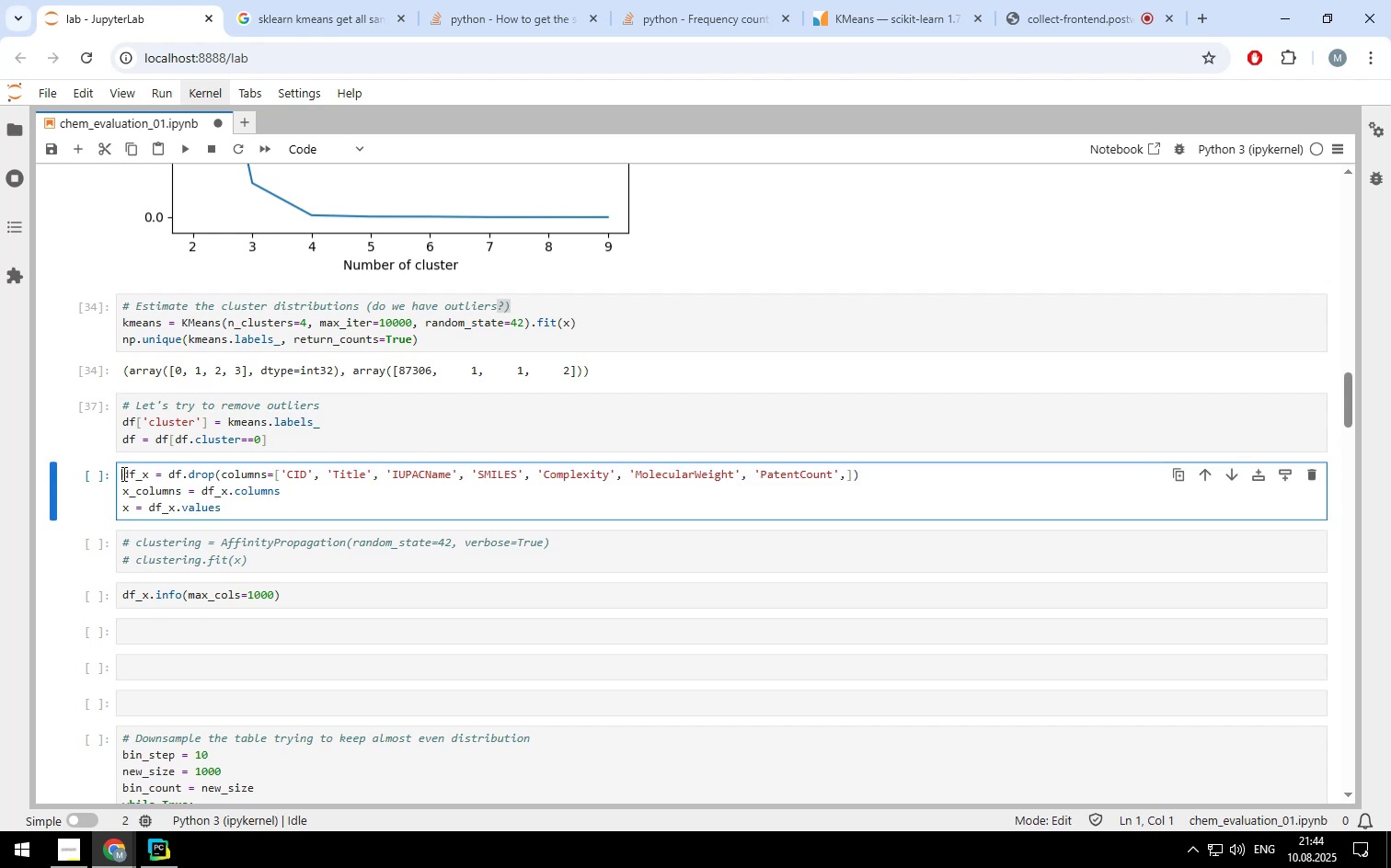 
key(Enter)
 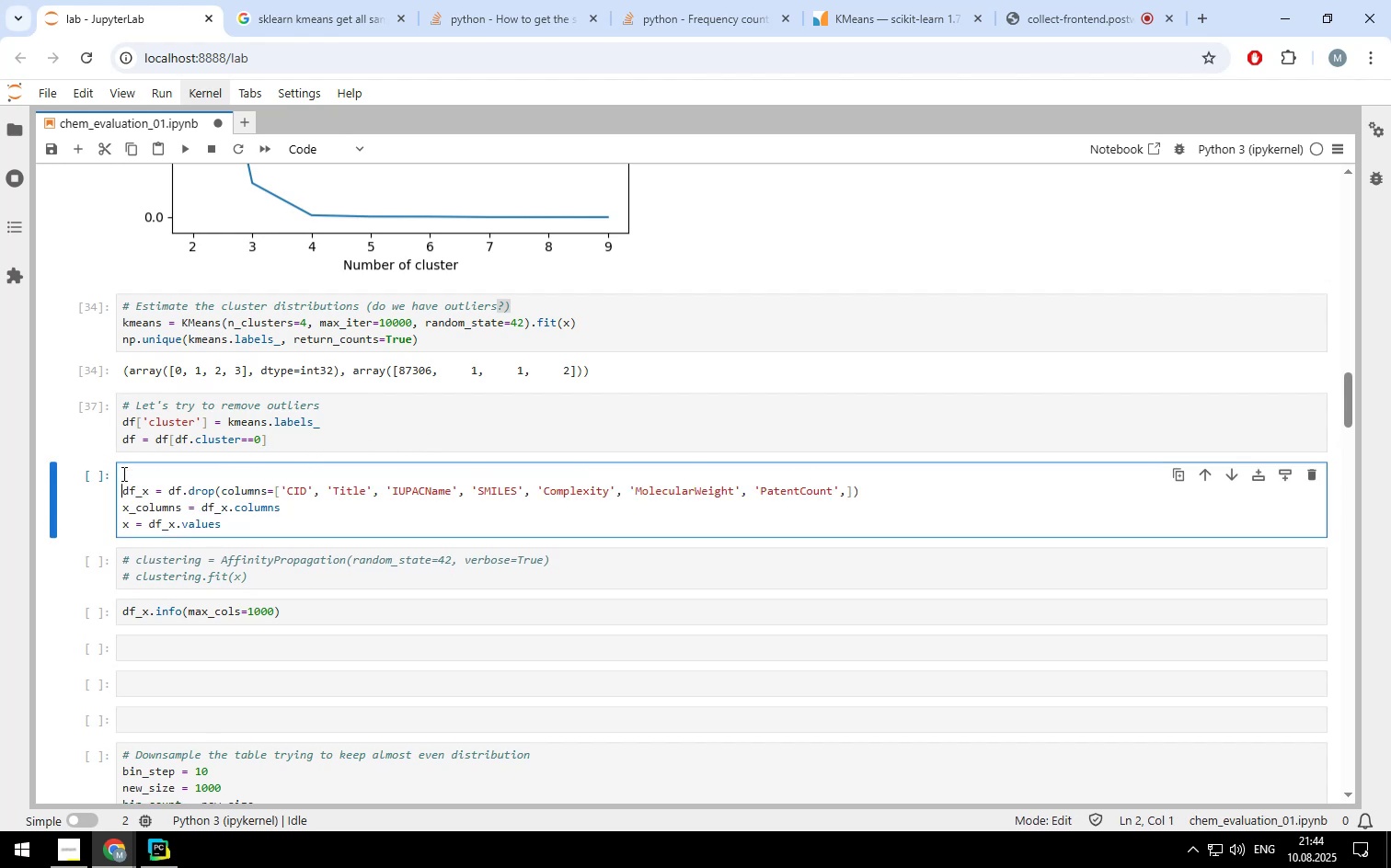 
key(ArrowUp)
 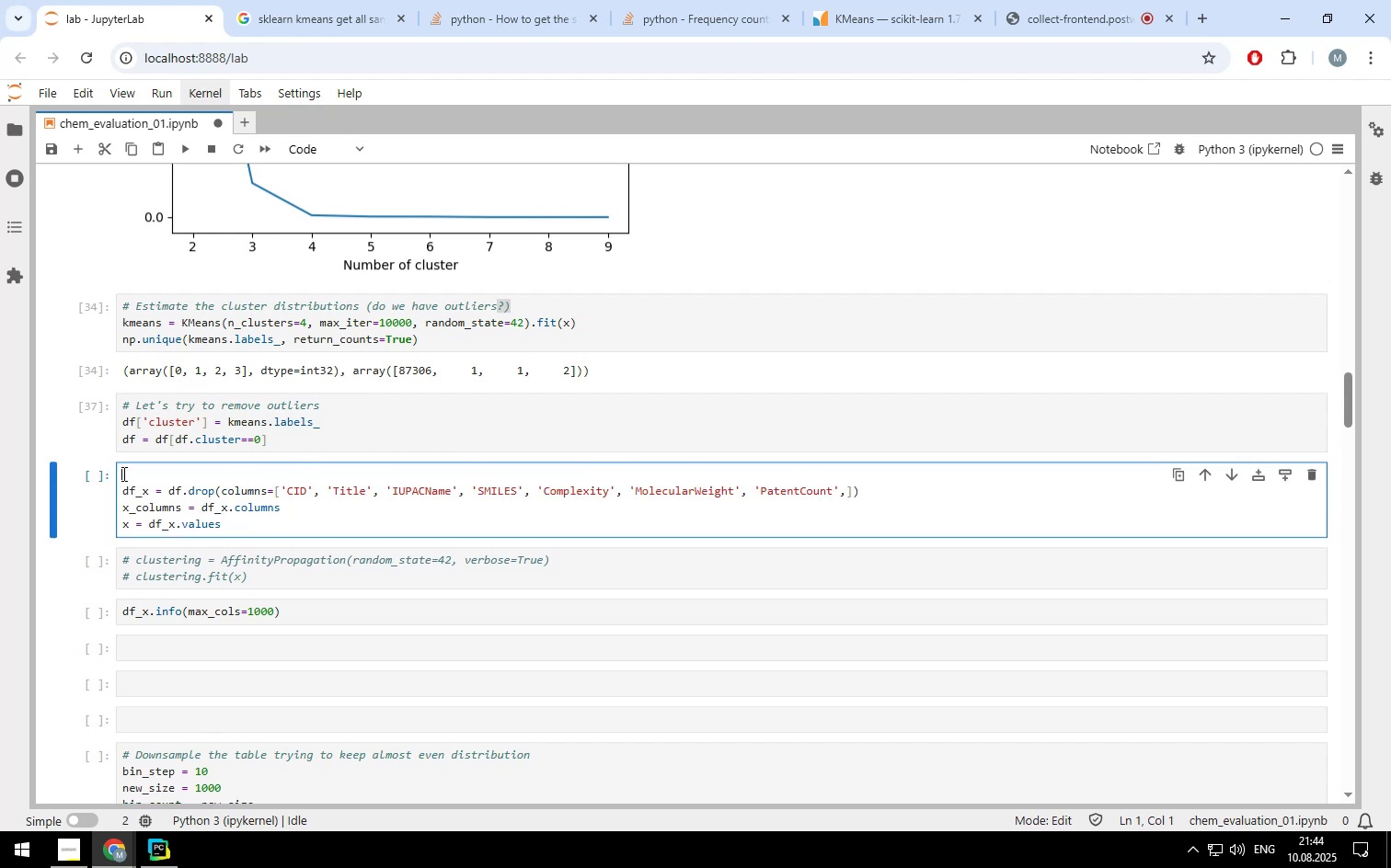 
type(# Extraxt )
key(Backspace)
key(Backspace)
key(Backspace)
type(ct independent dataset again)
 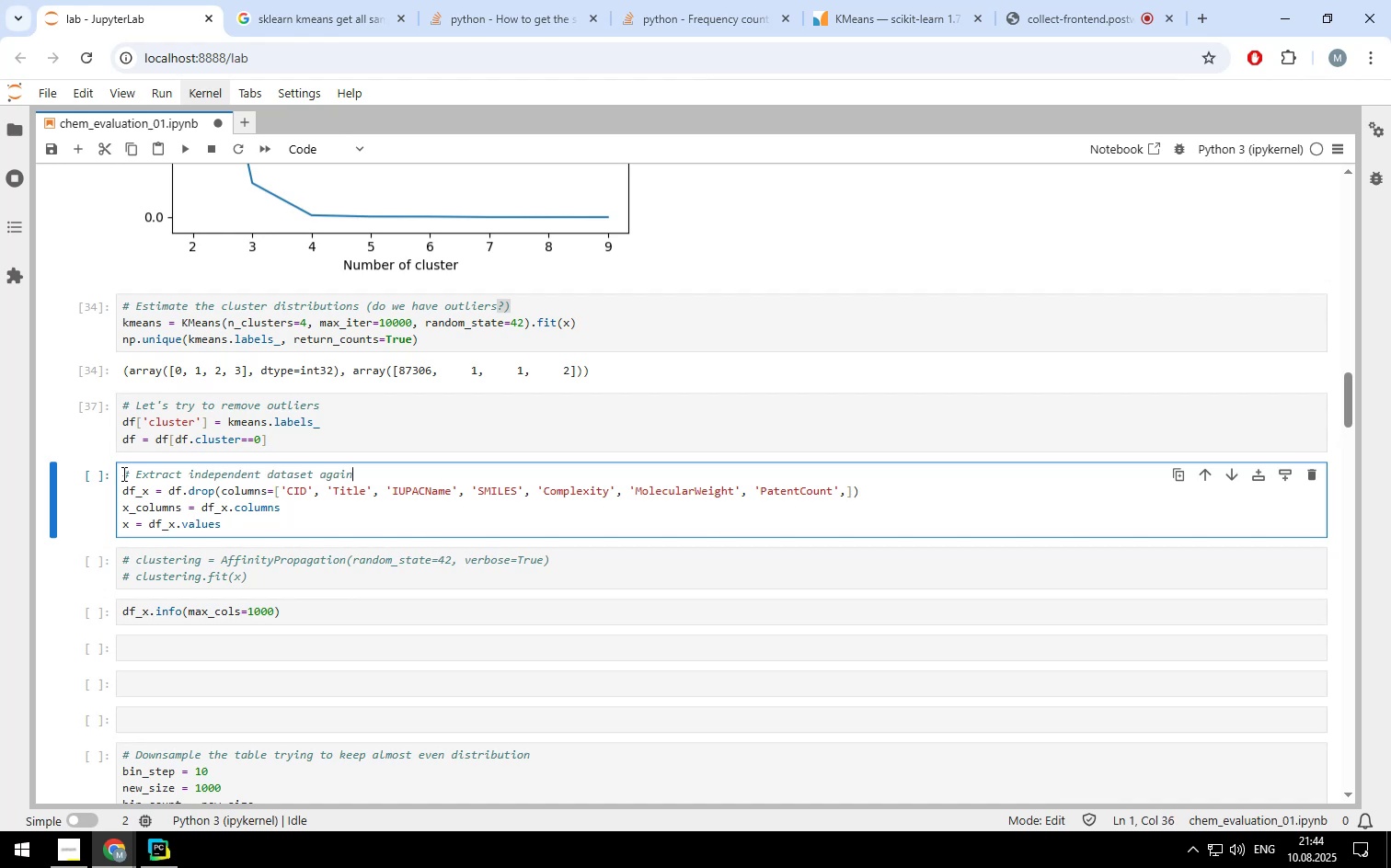 
key(Shift+Enter)
 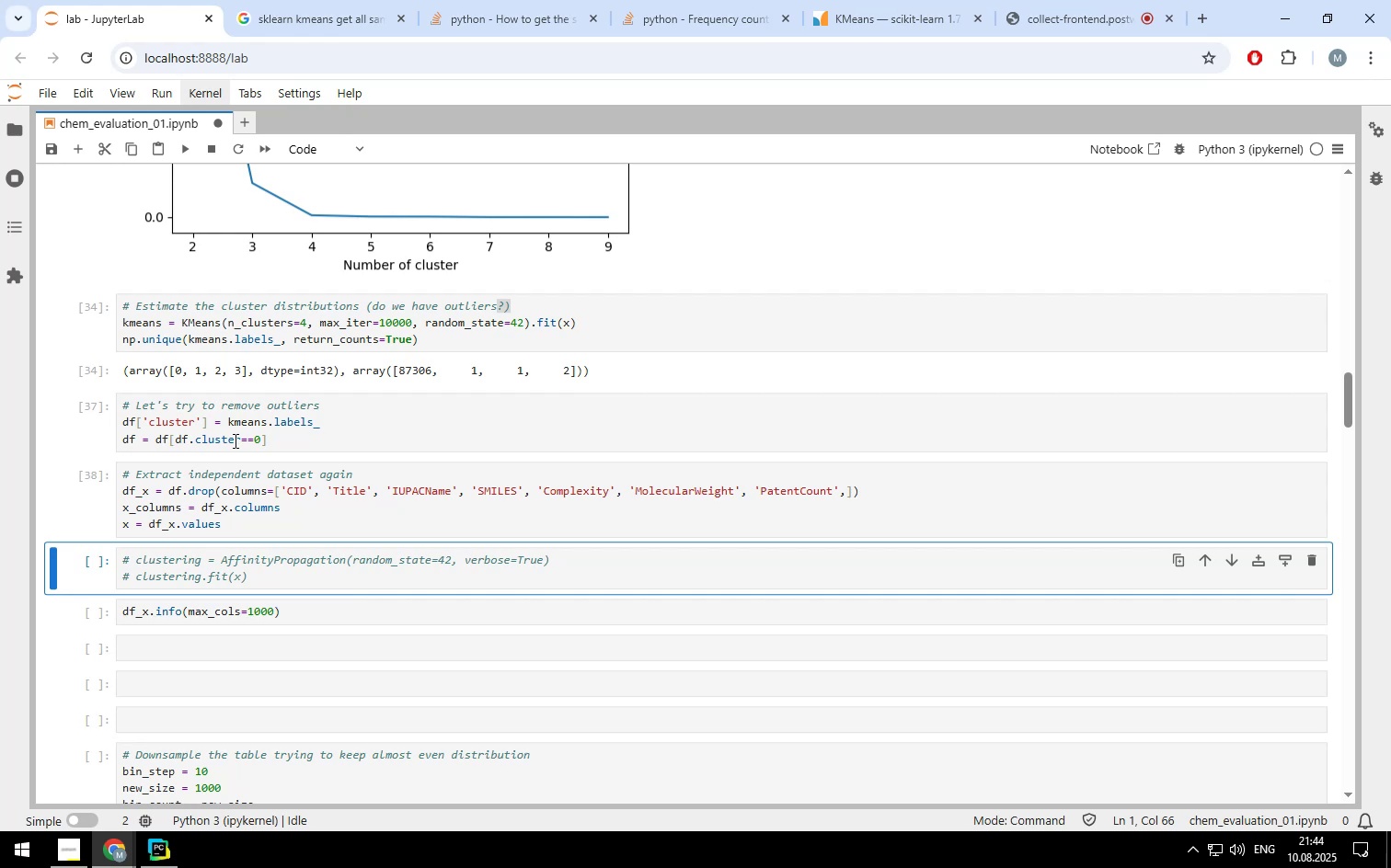 
left_click([275, 441])
 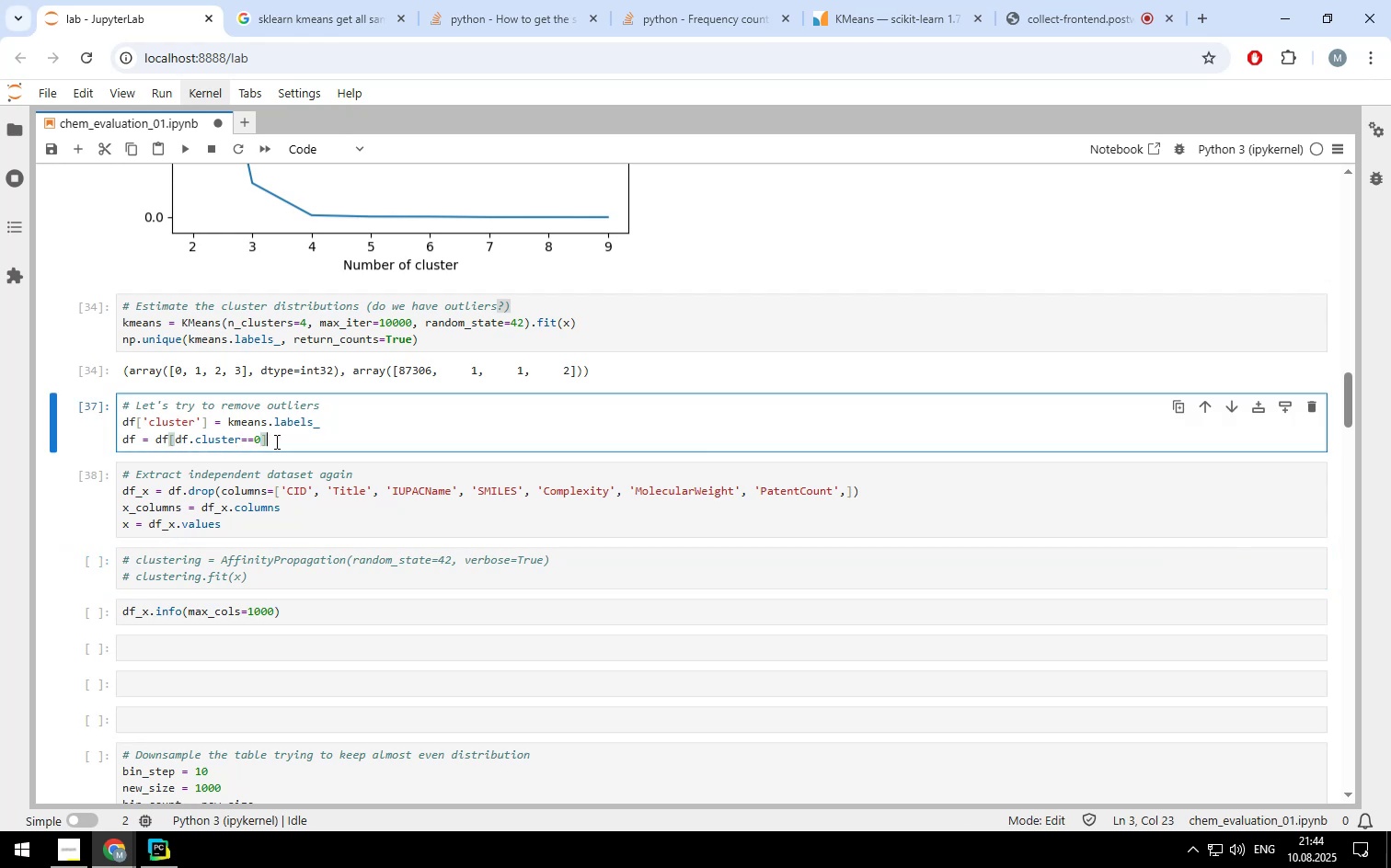 
key(Enter)
 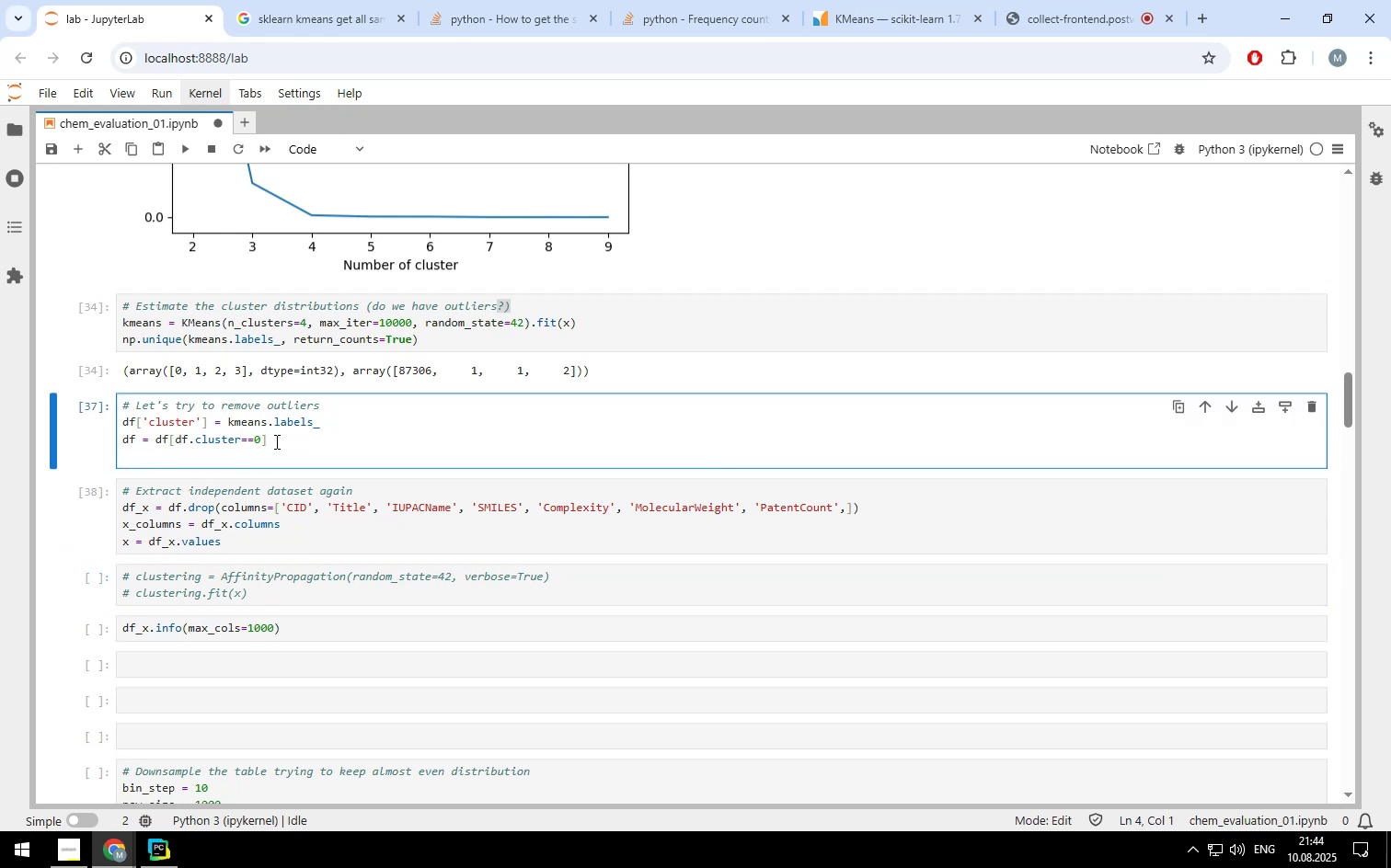 
type(df.shape)
 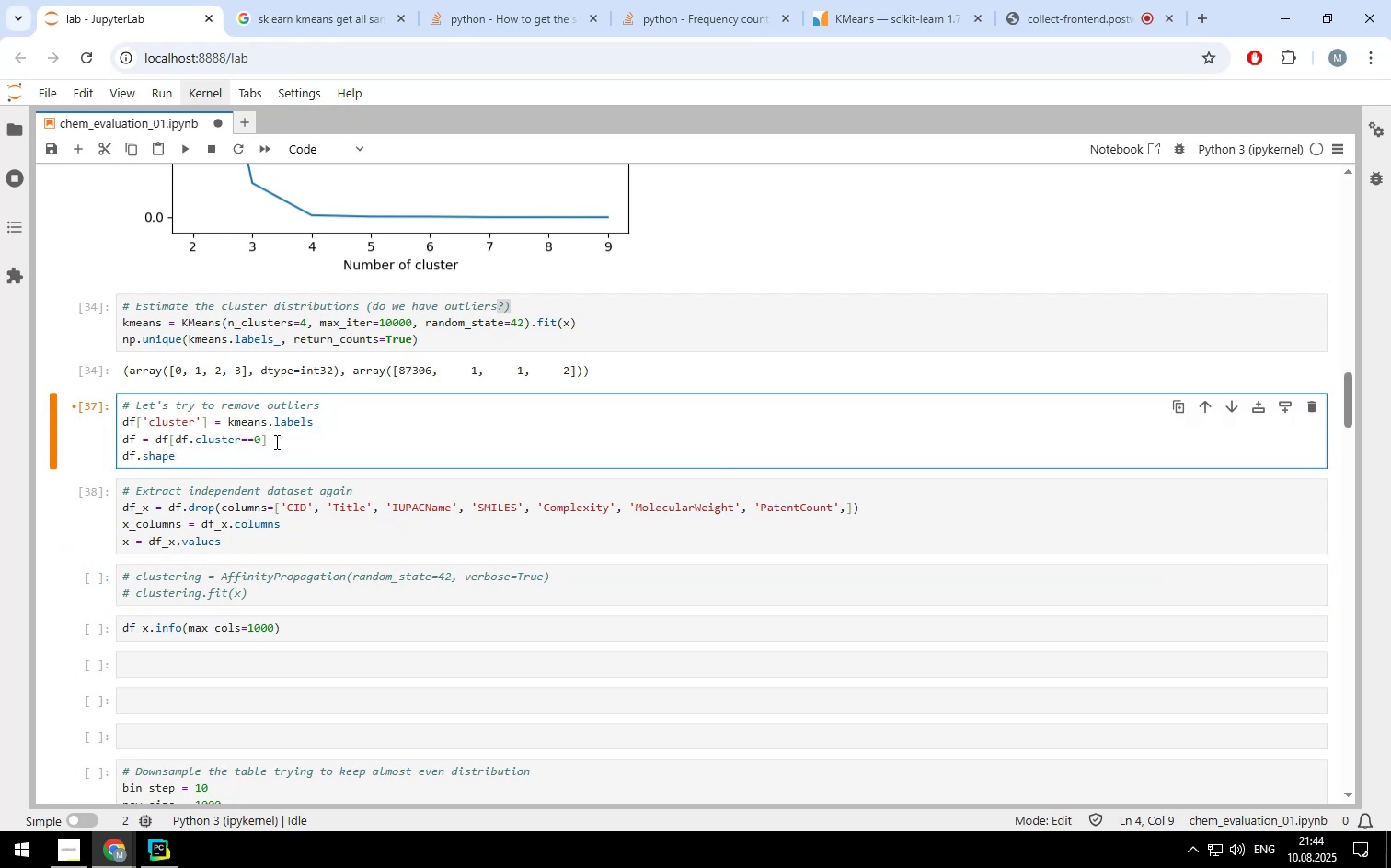 
key(Shift+Enter)
 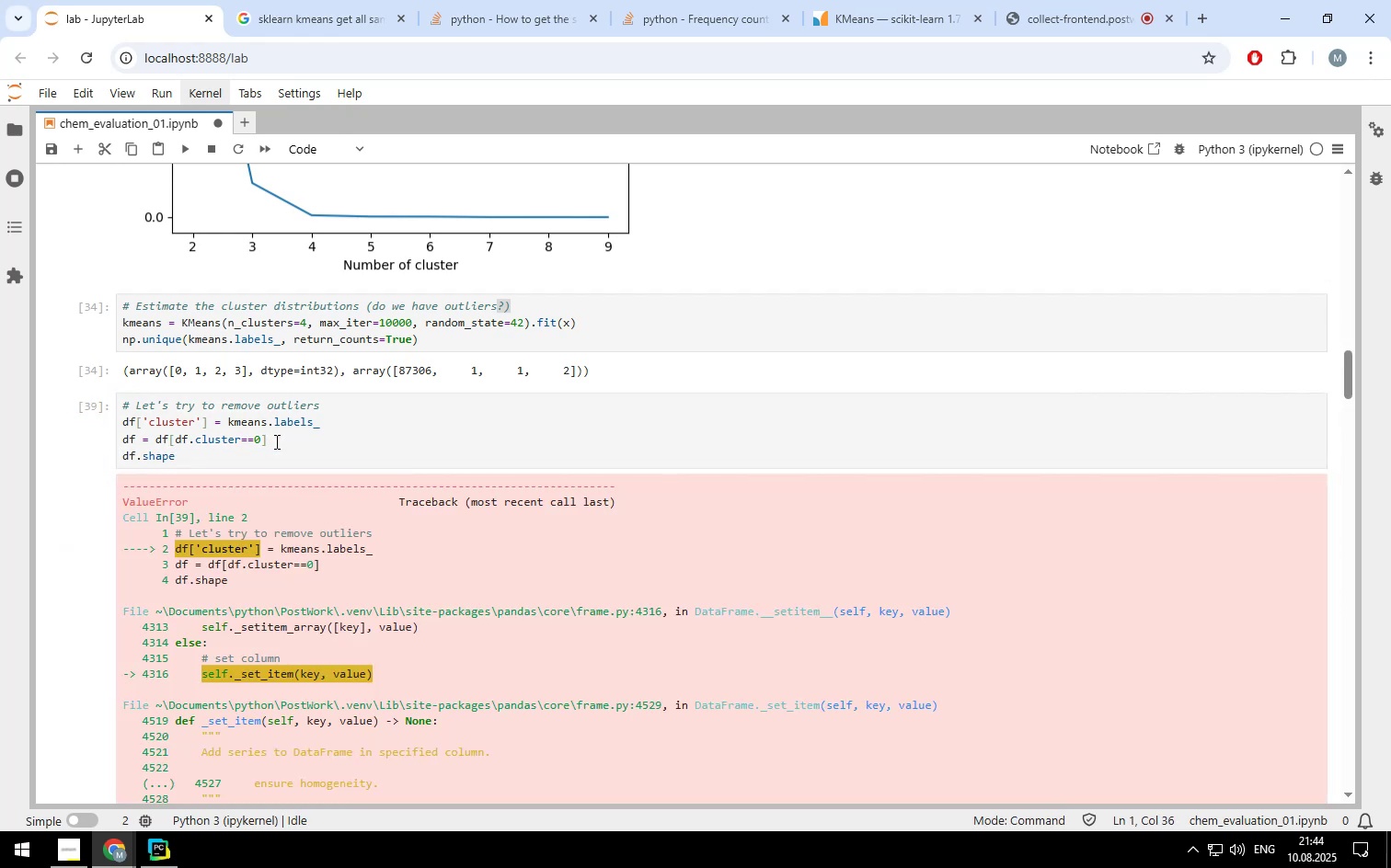 
scroll: coordinate [382, 464], scroll_direction: down, amount: 4.0
 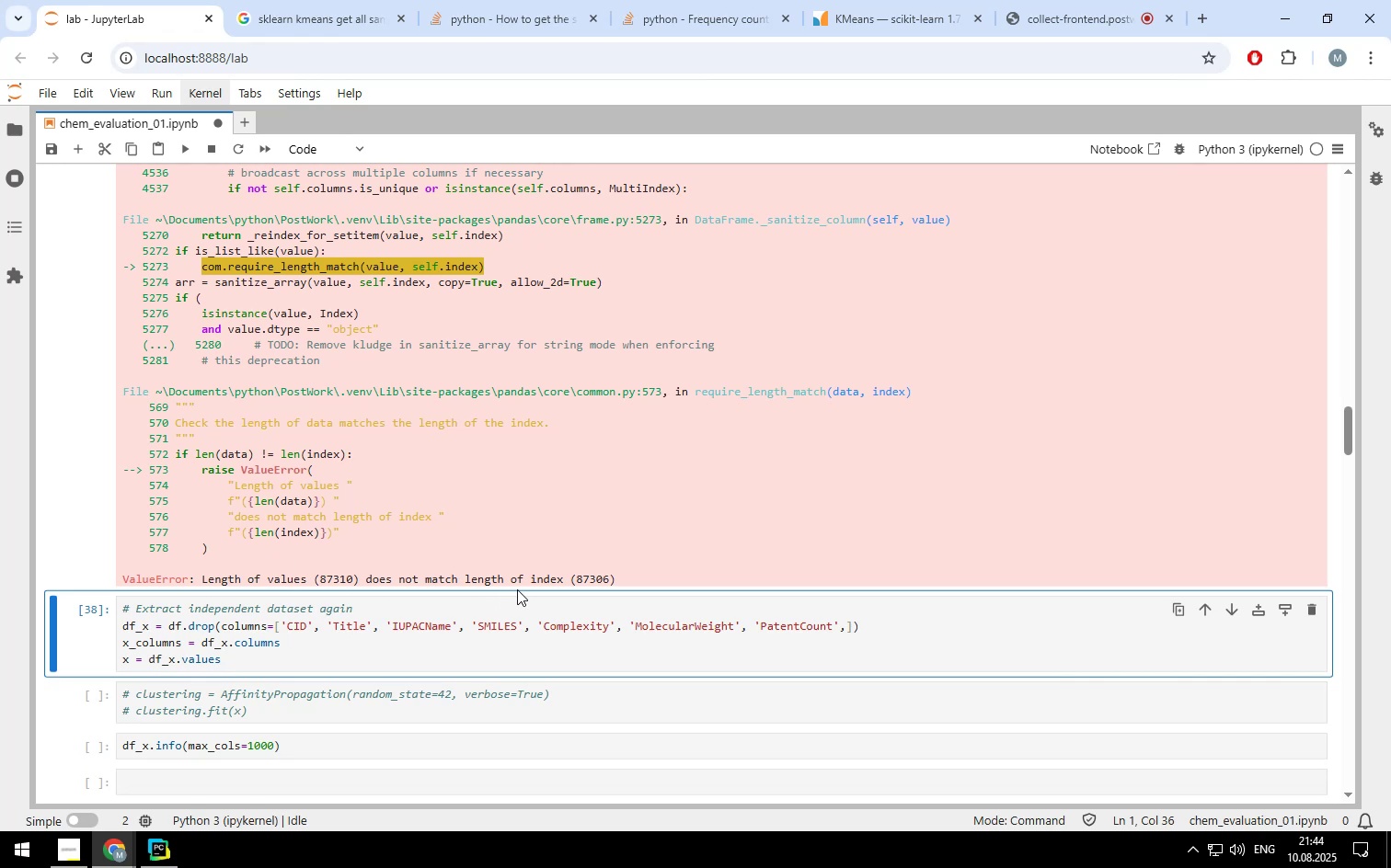 
scroll: coordinate [576, 417], scroll_direction: up, amount: 10.0
 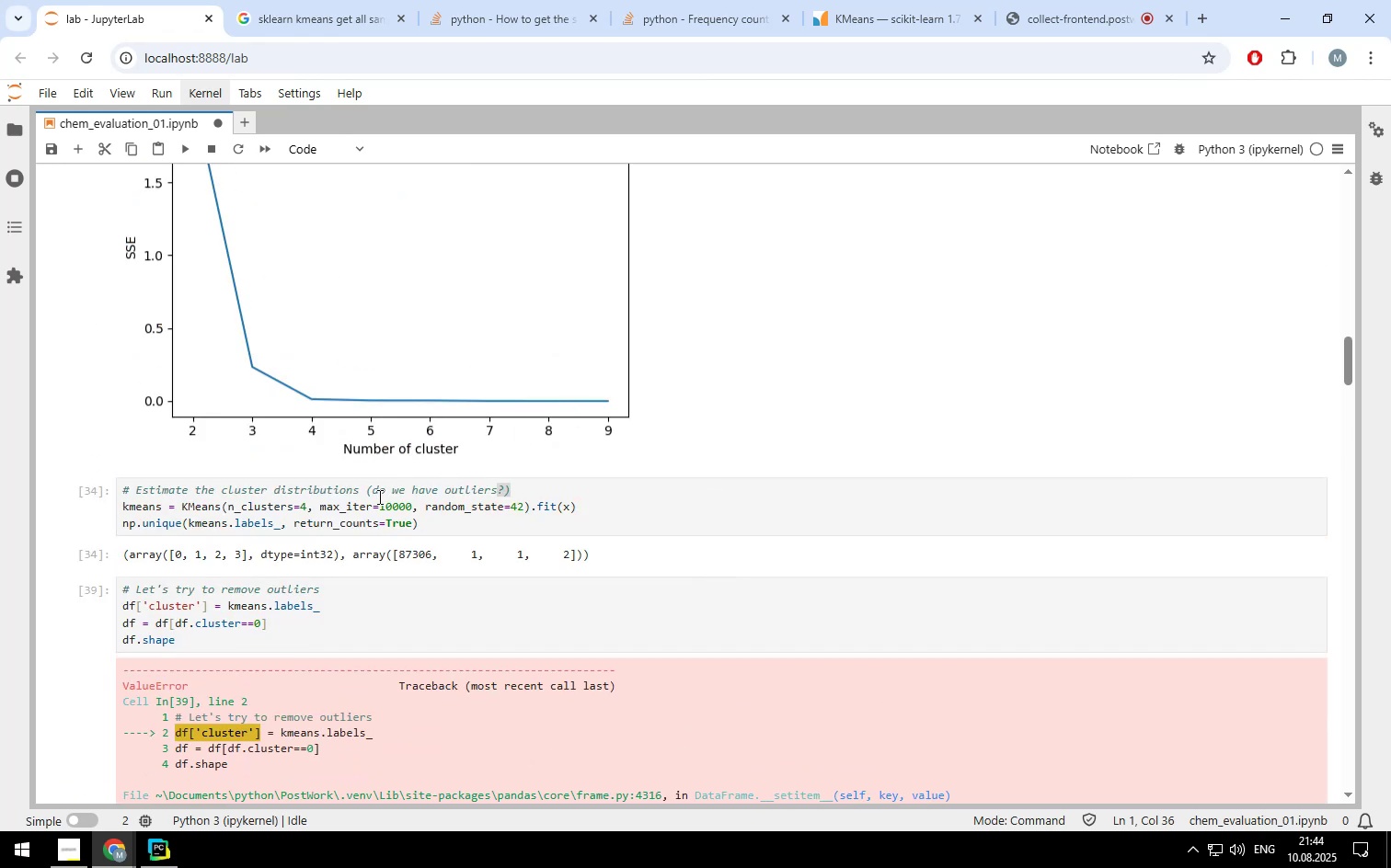 
left_click([378, 497])
 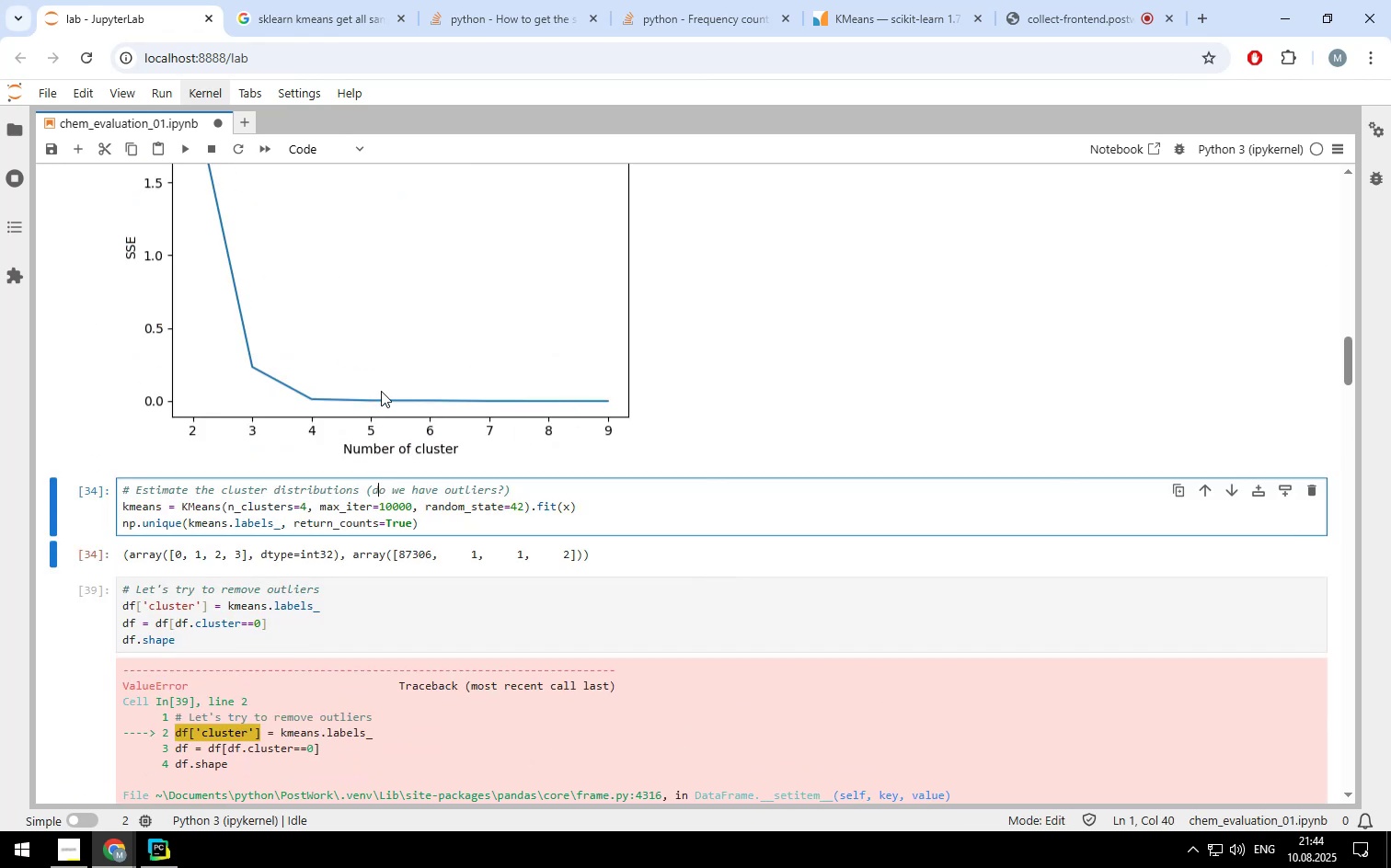 
scroll: coordinate [376, 428], scroll_direction: down, amount: 2.0
 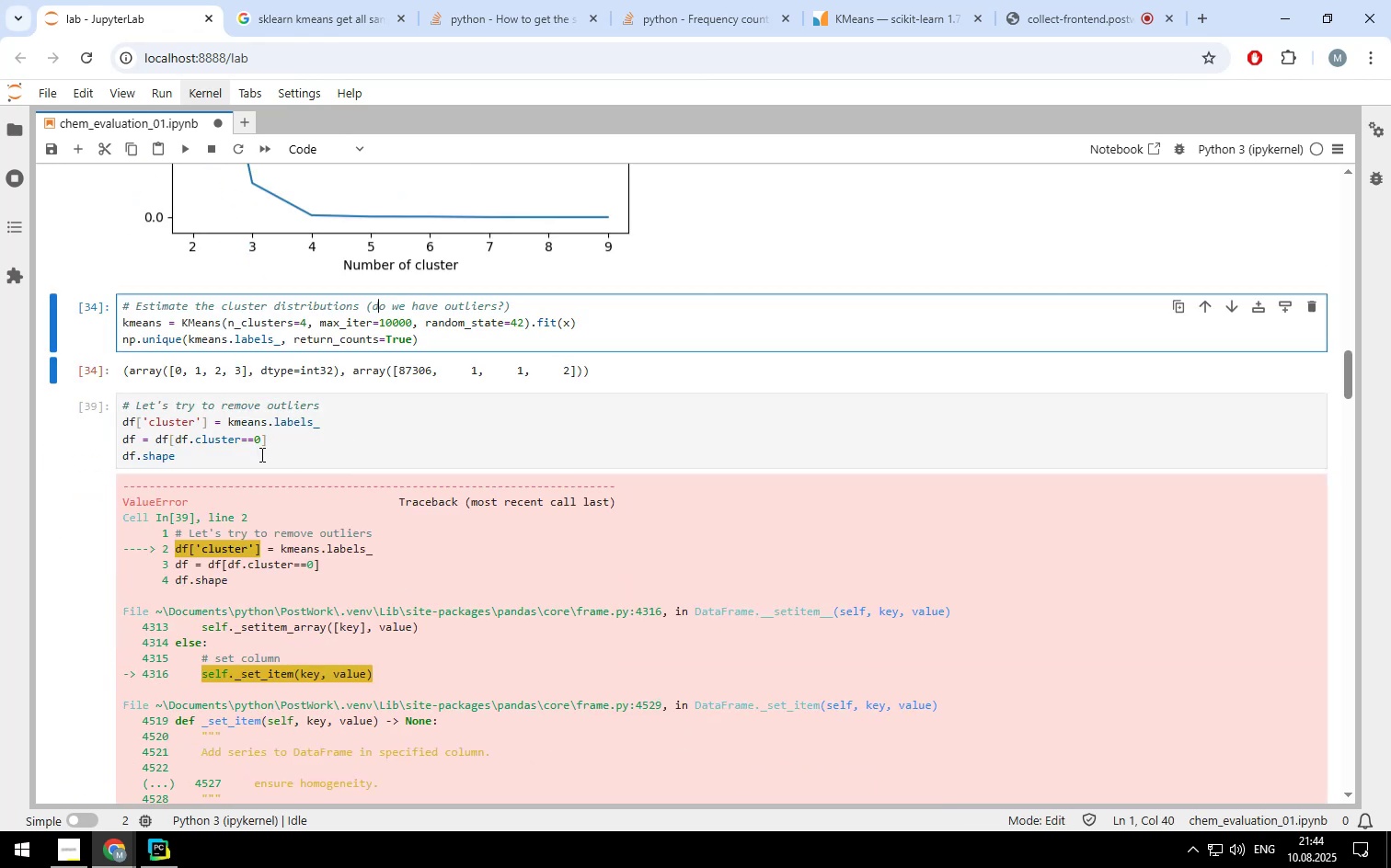 
left_click([261, 459])
 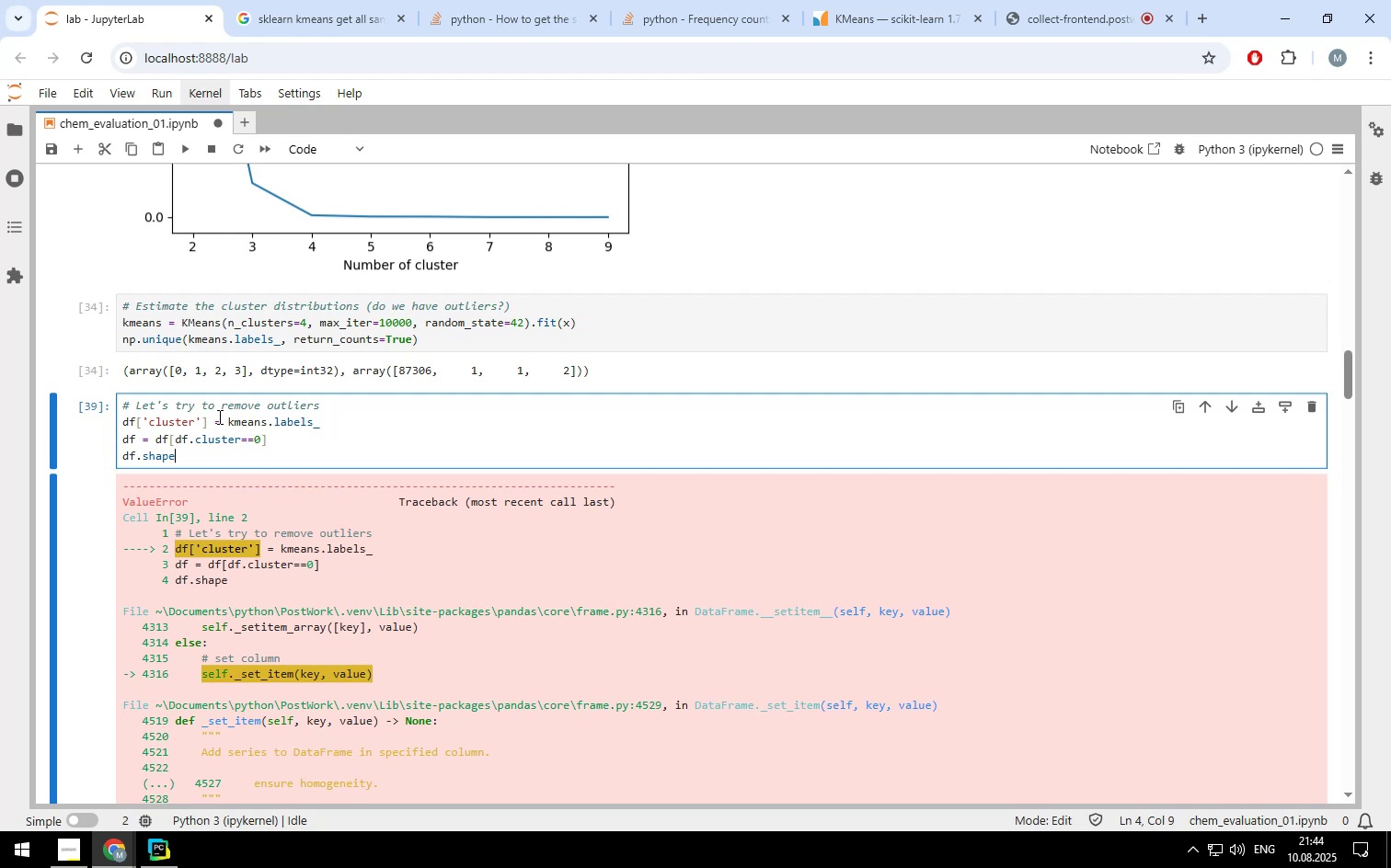 
wait(5.06)
 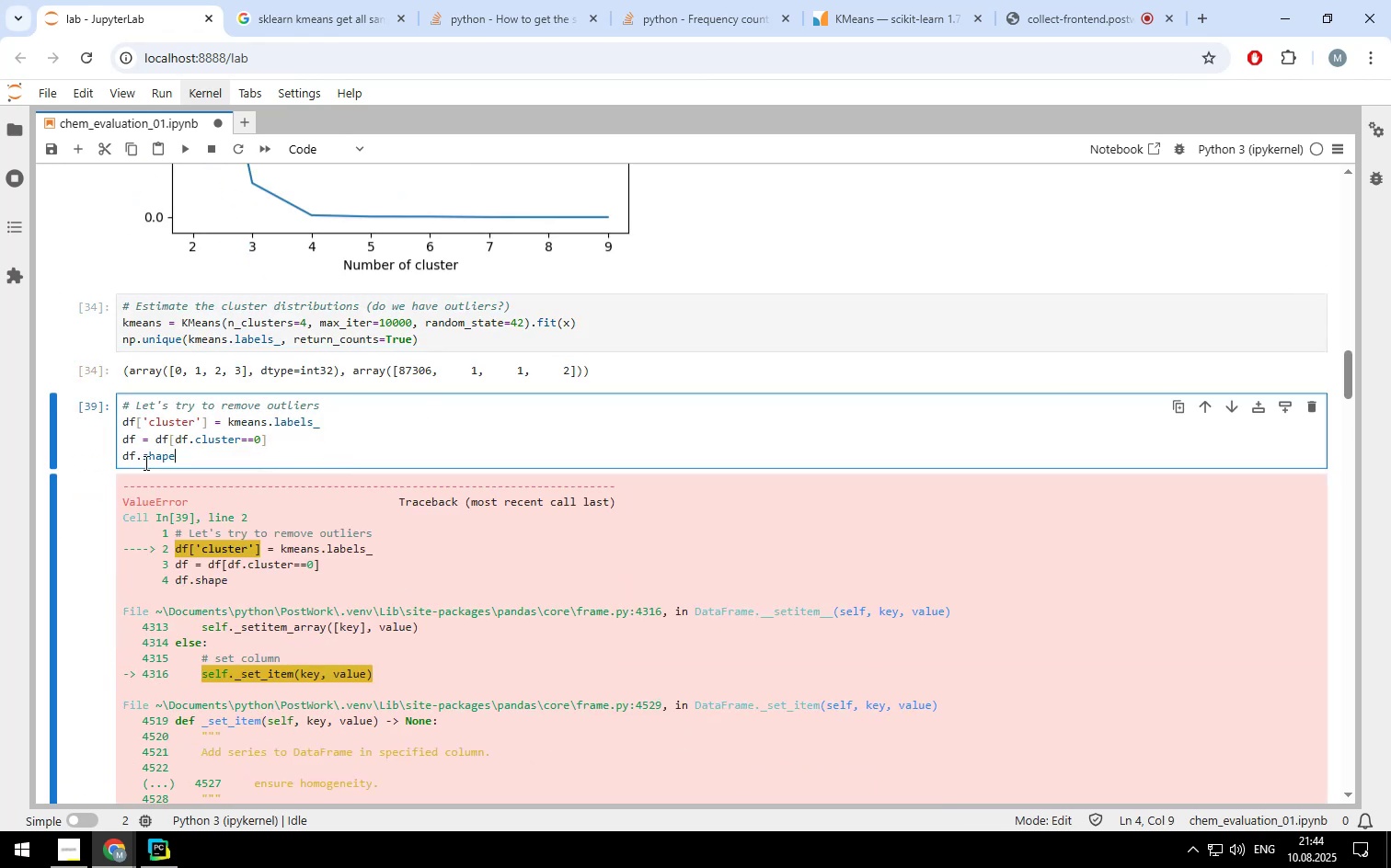 
scroll: coordinate [399, 577], scroll_direction: down, amount: 9.0
 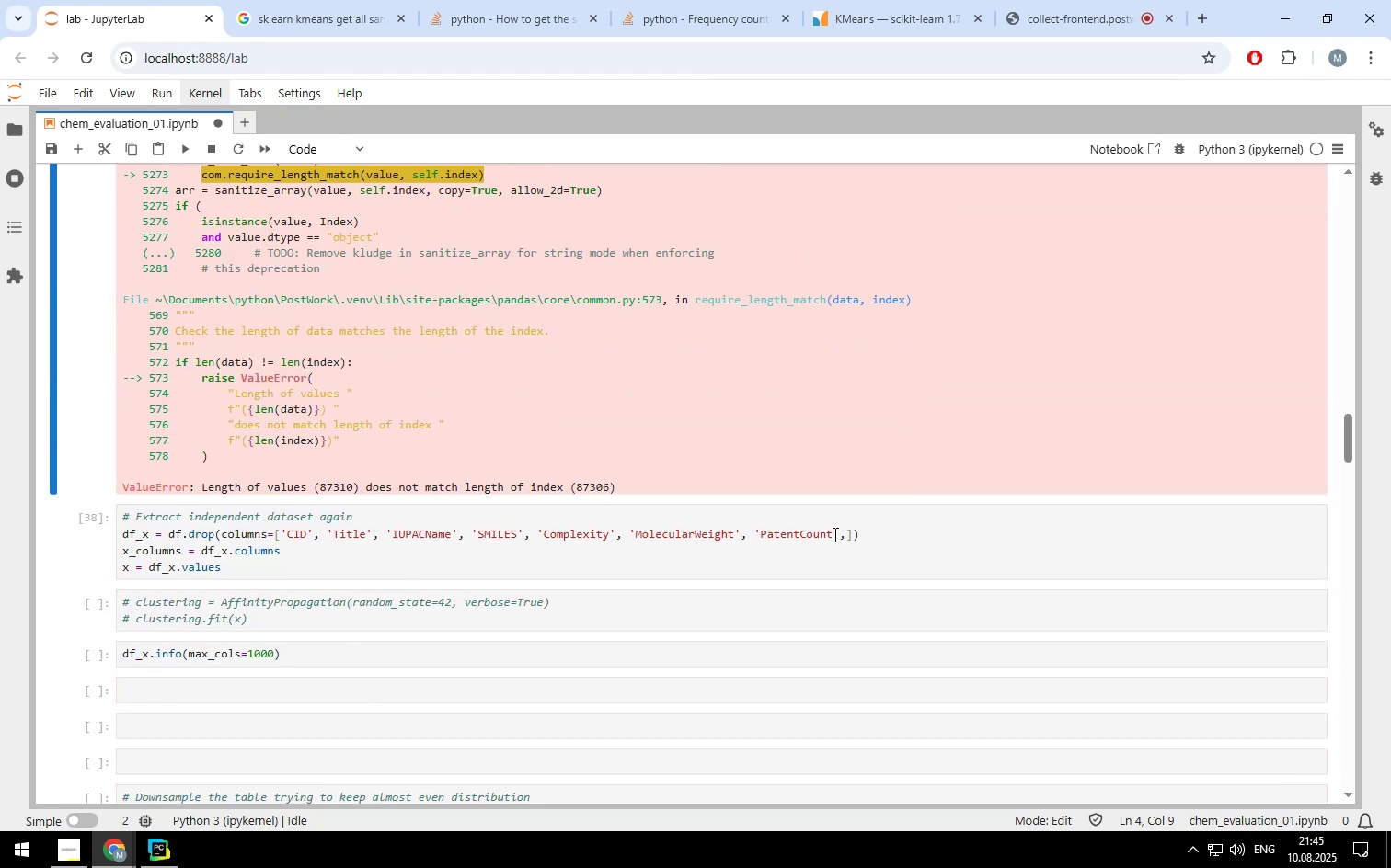 
left_click([843, 534])
 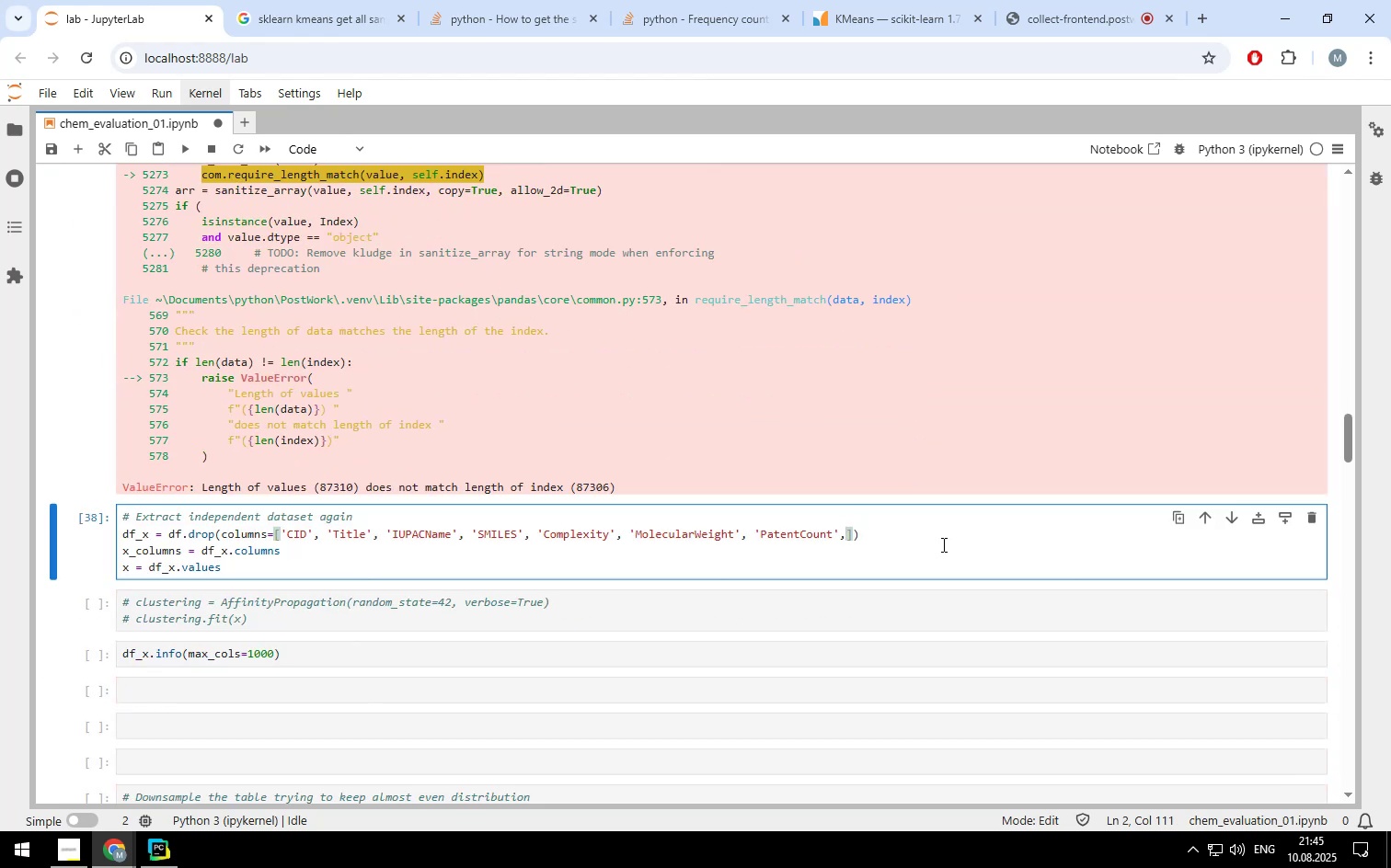 
type( 'cluster')
 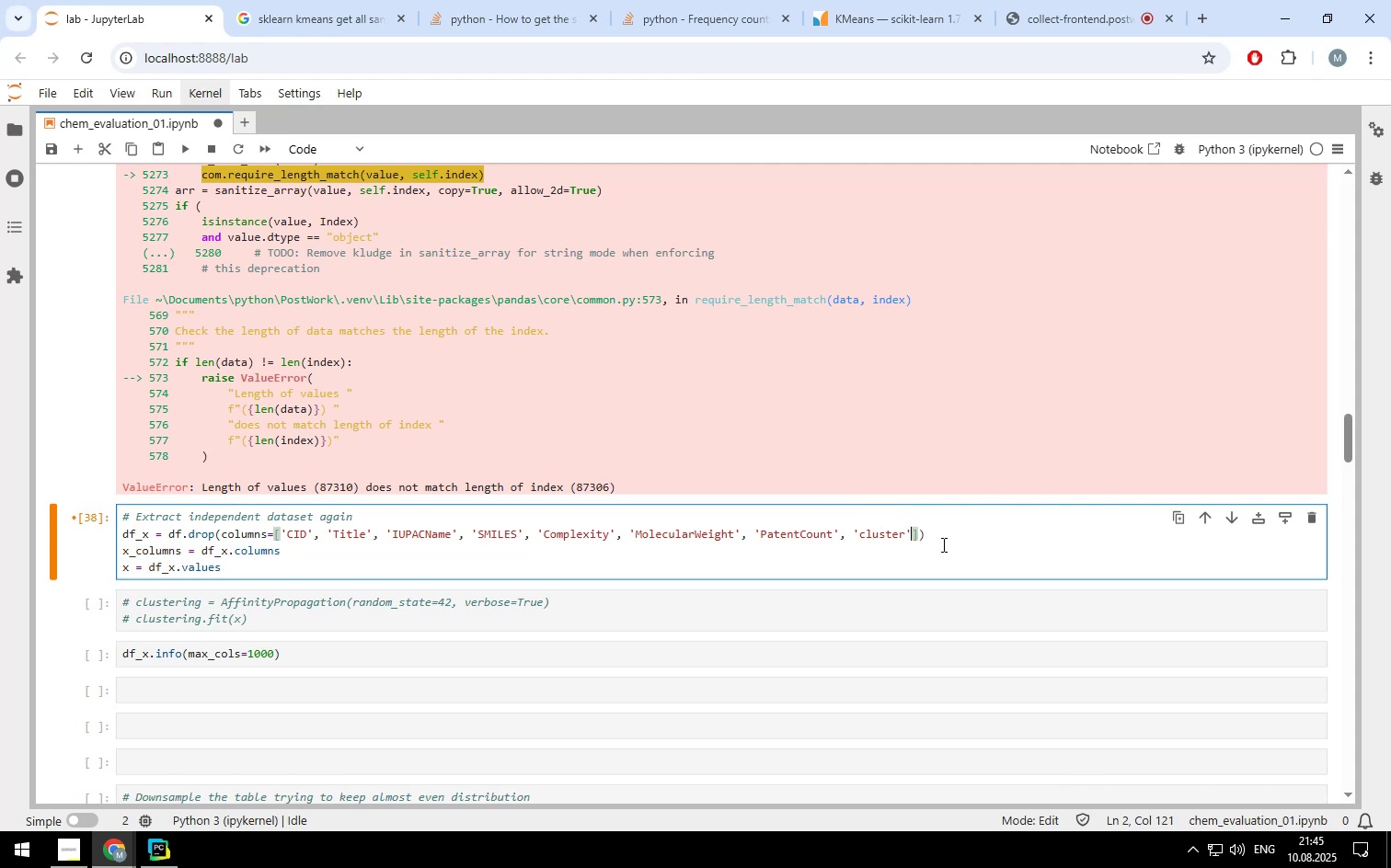 
scroll: coordinate [406, 289], scroll_direction: up, amount: 36.0
 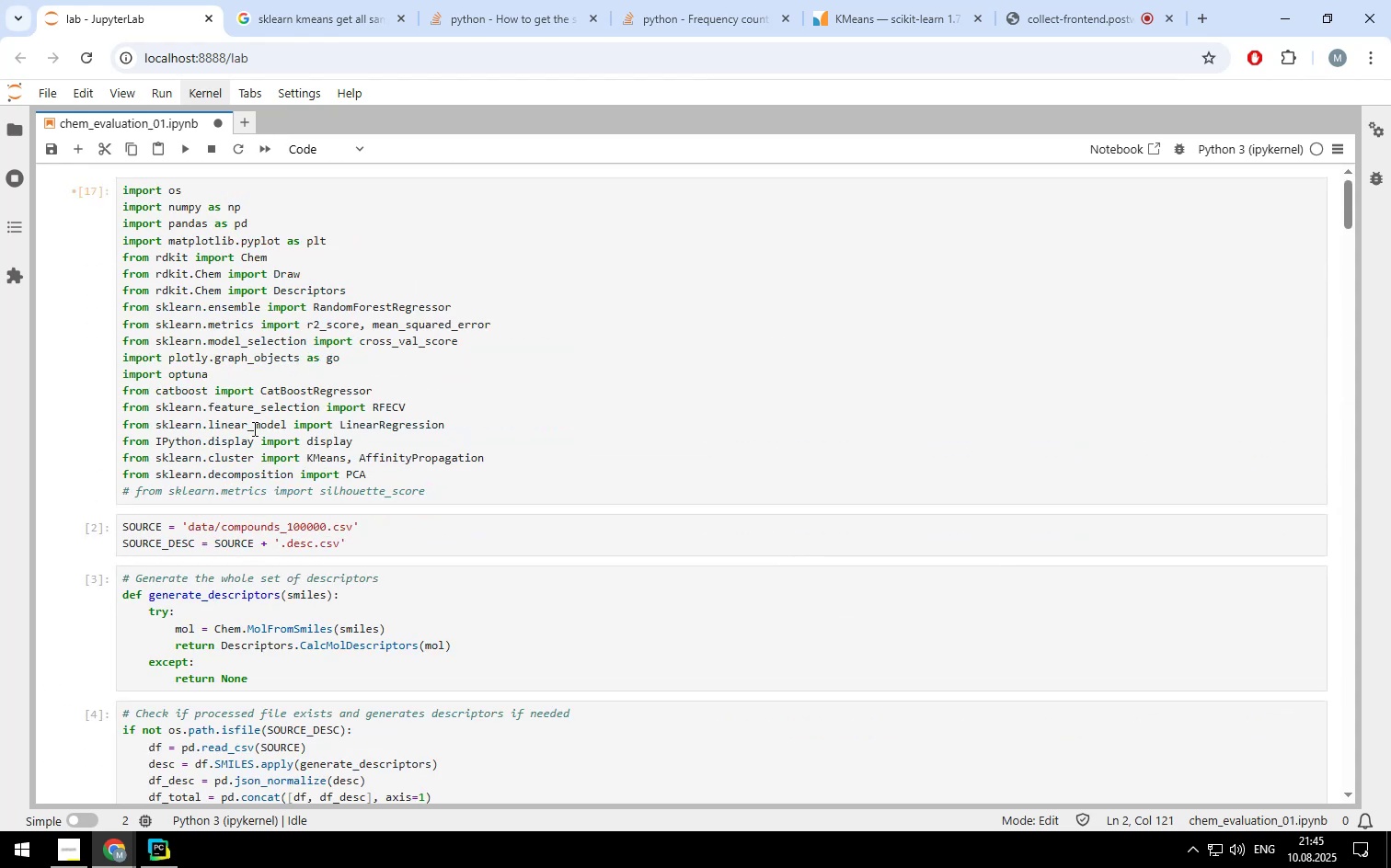 
left_click([253, 428])
 